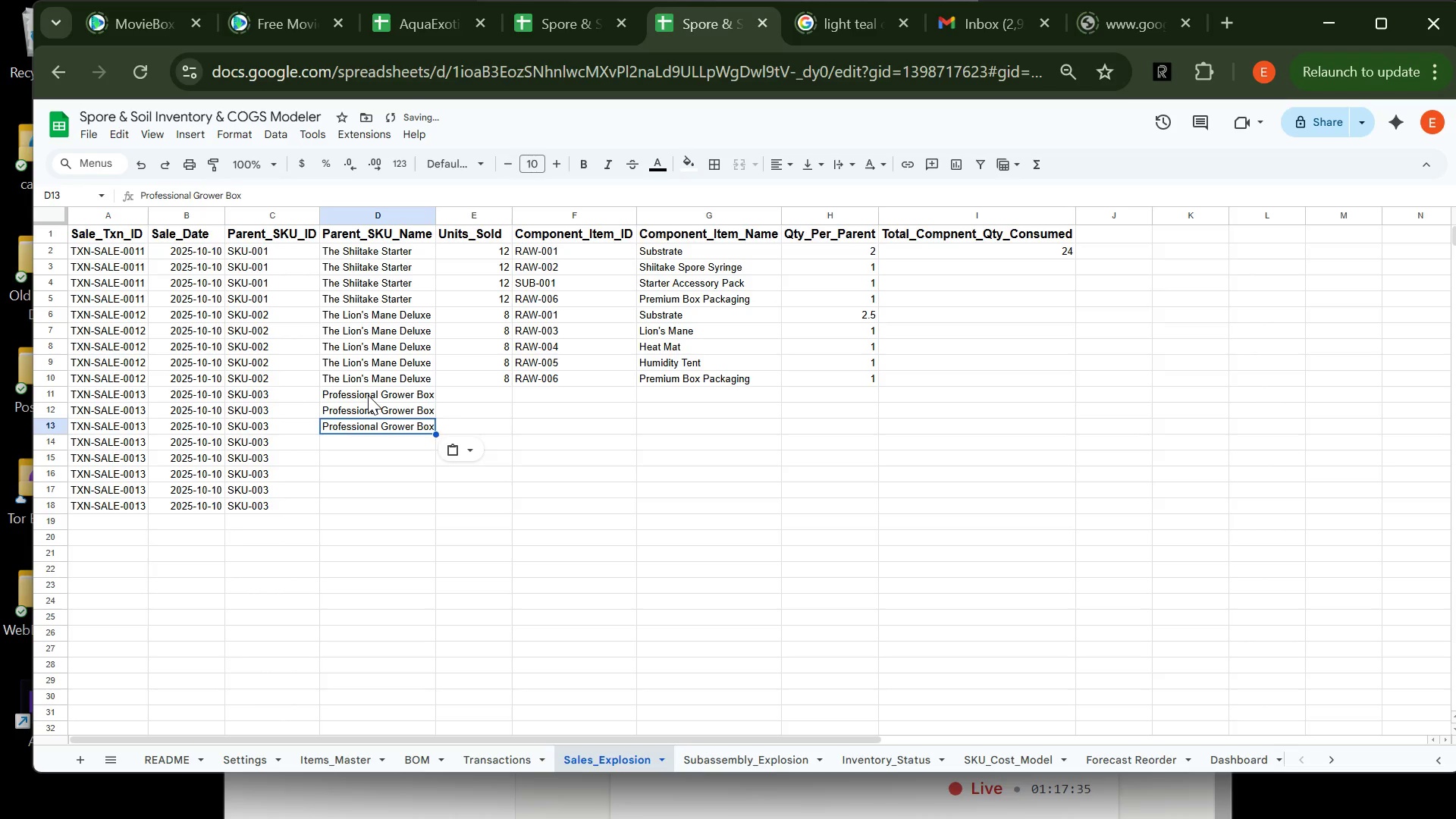 
key(ArrowDown)
 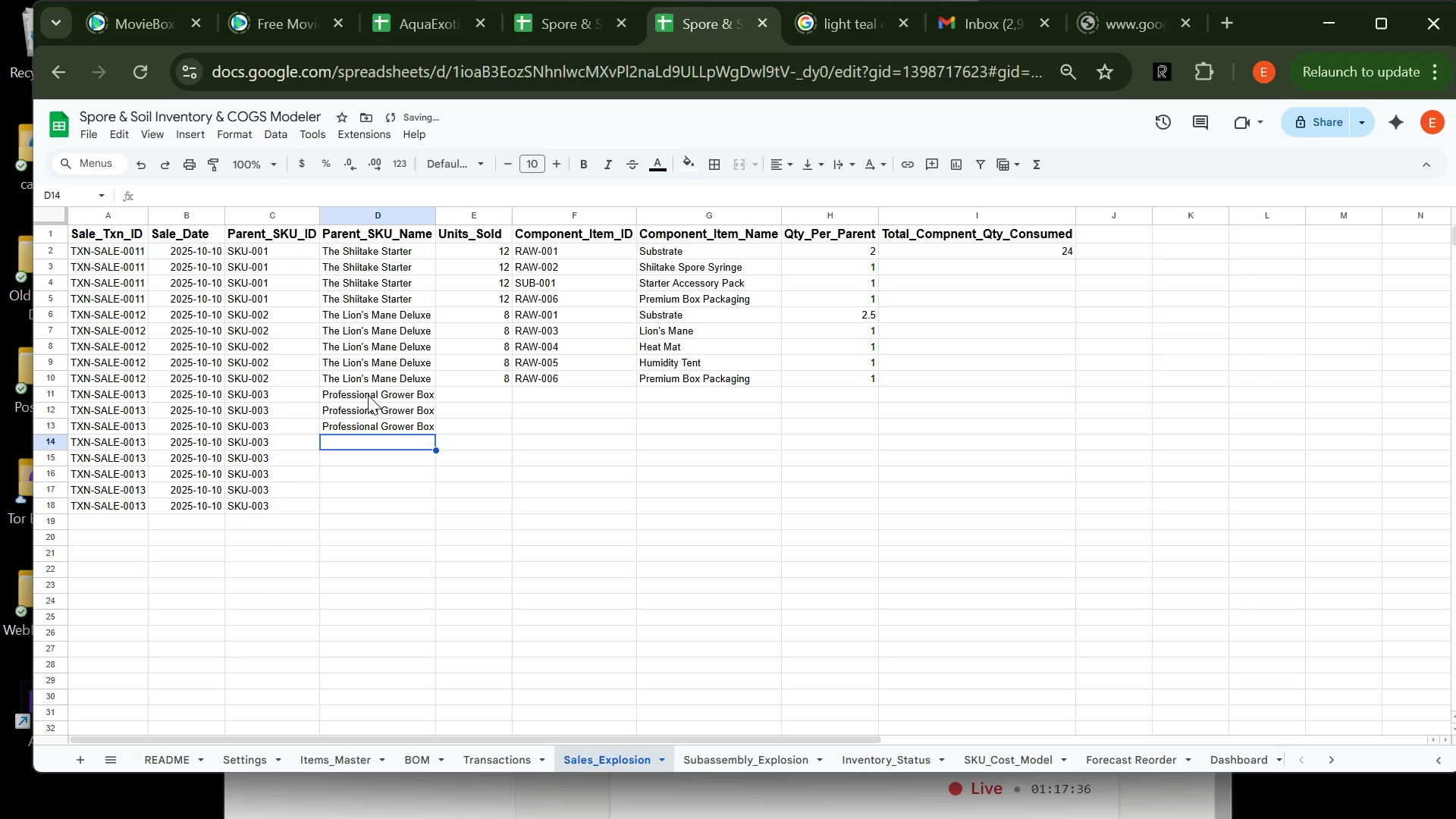 
key(Control+V)
 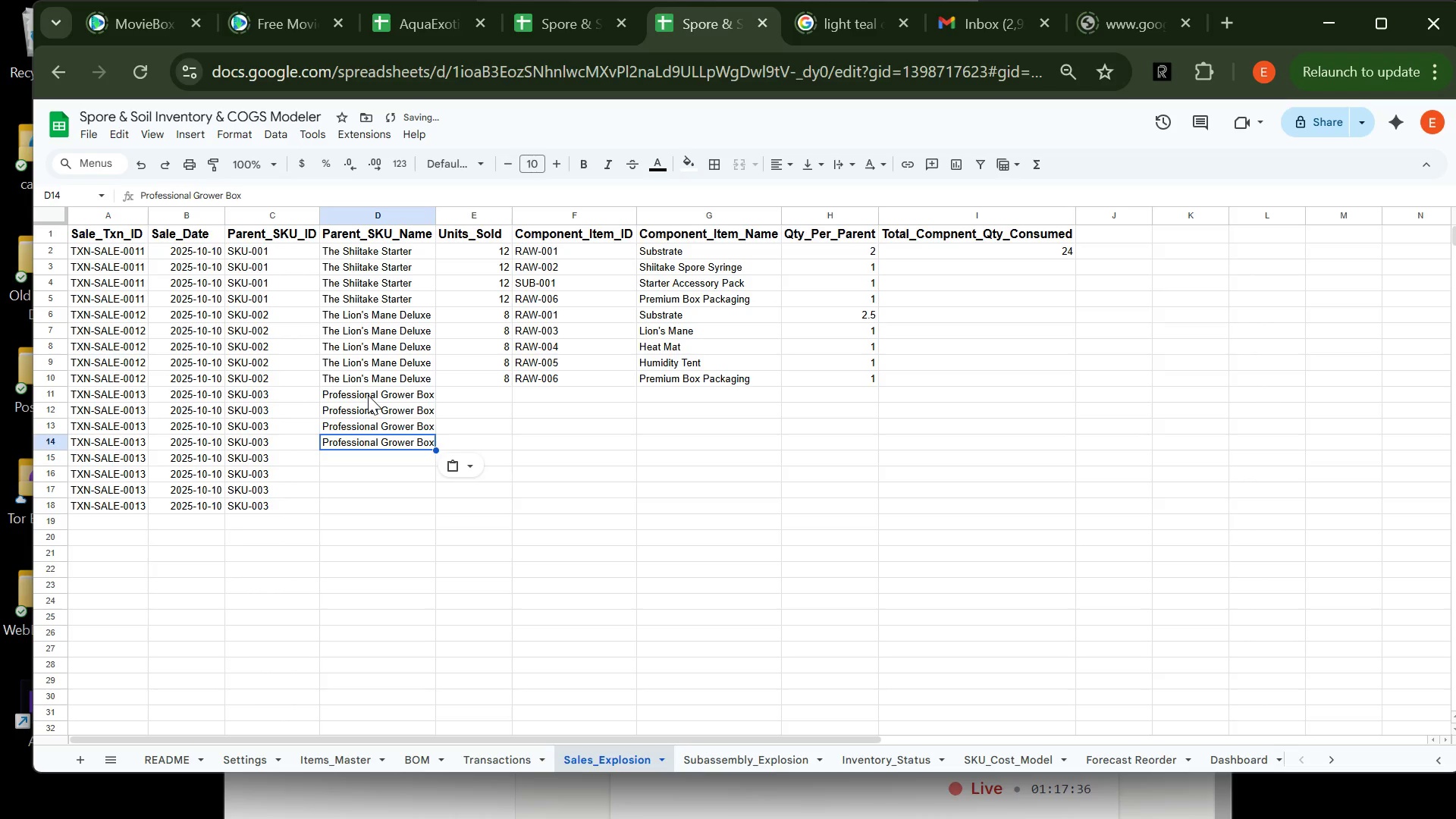 
key(ArrowDown)
 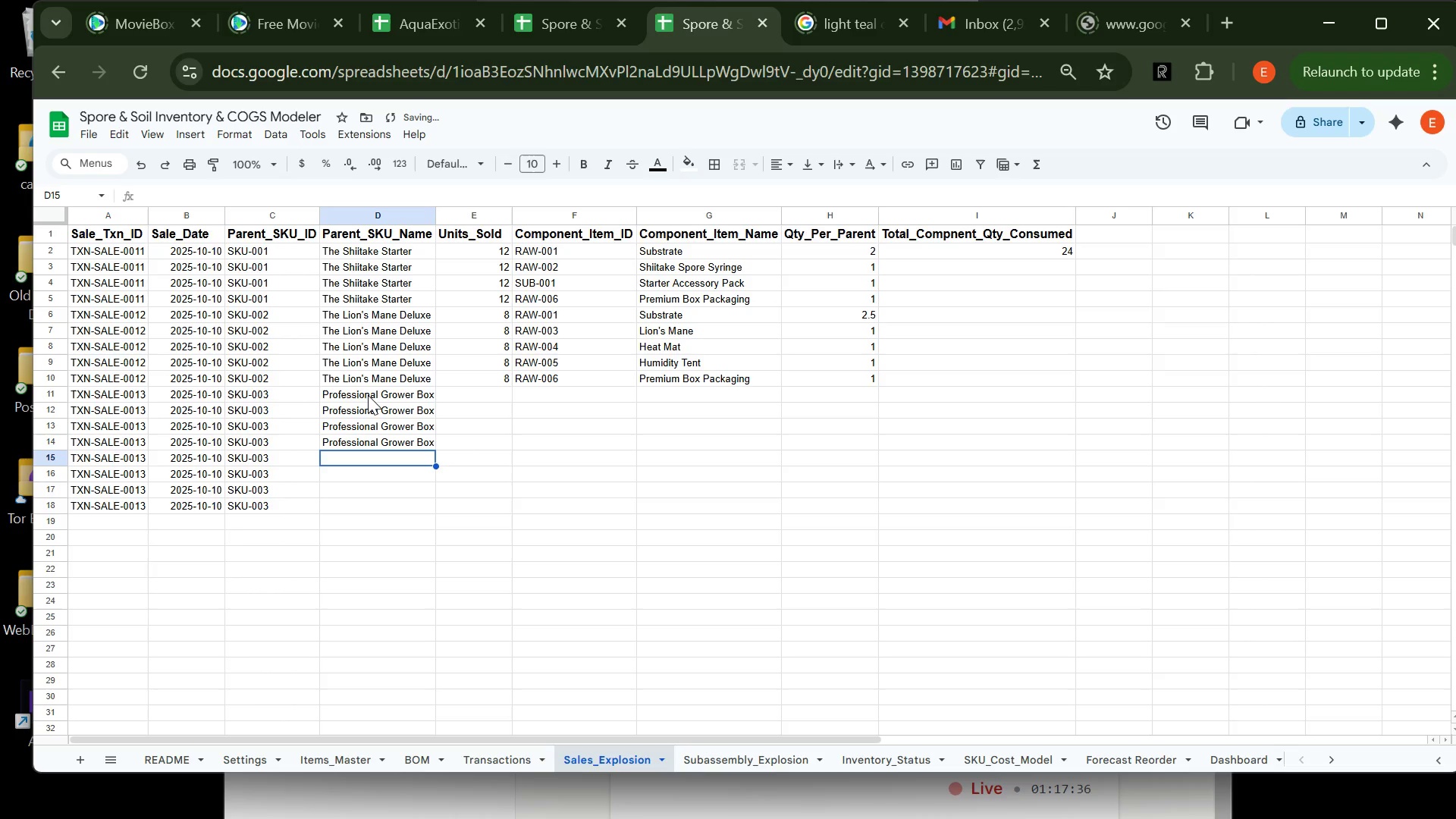 
key(Control+V)
 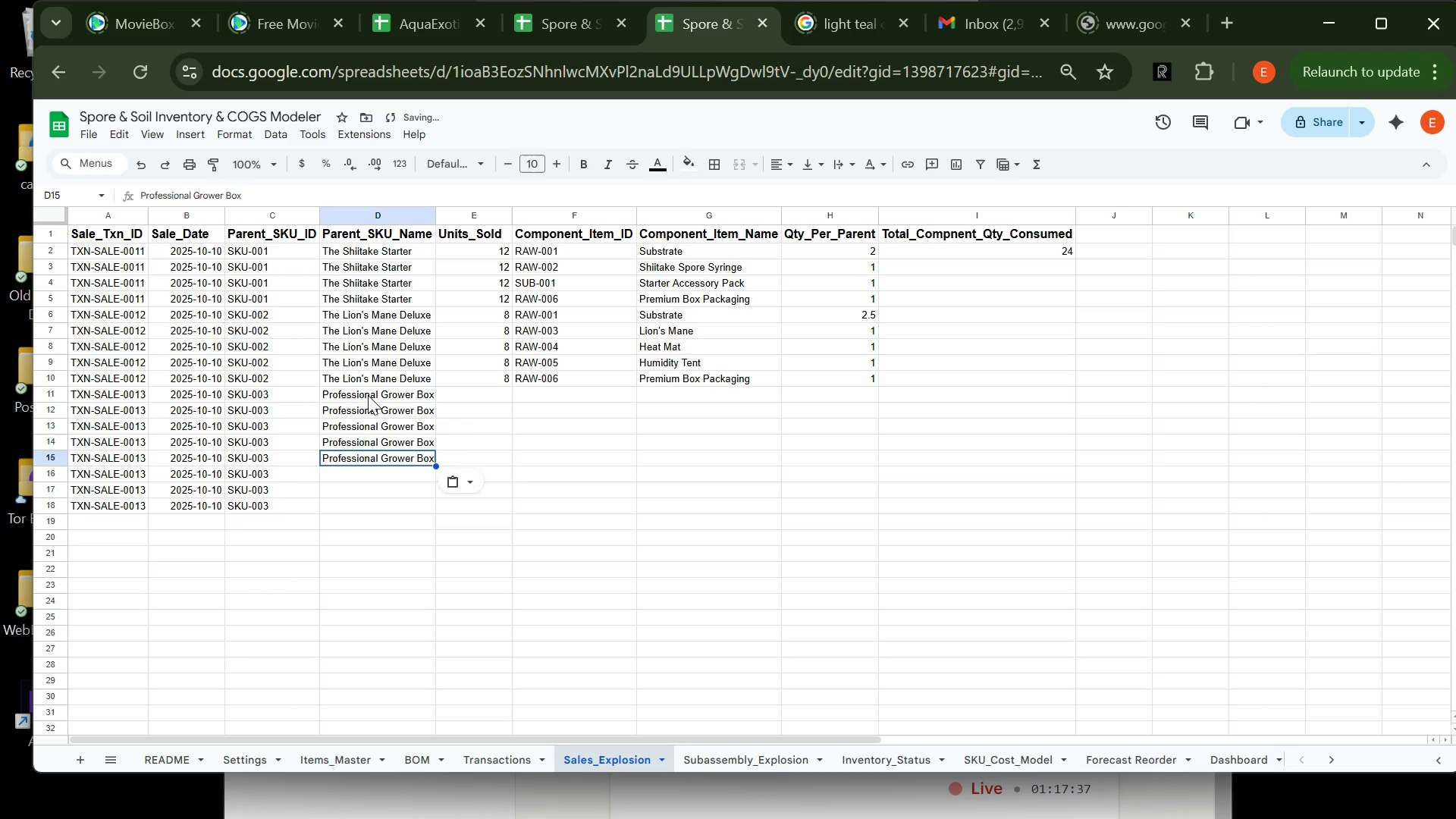 
key(ArrowDown)
 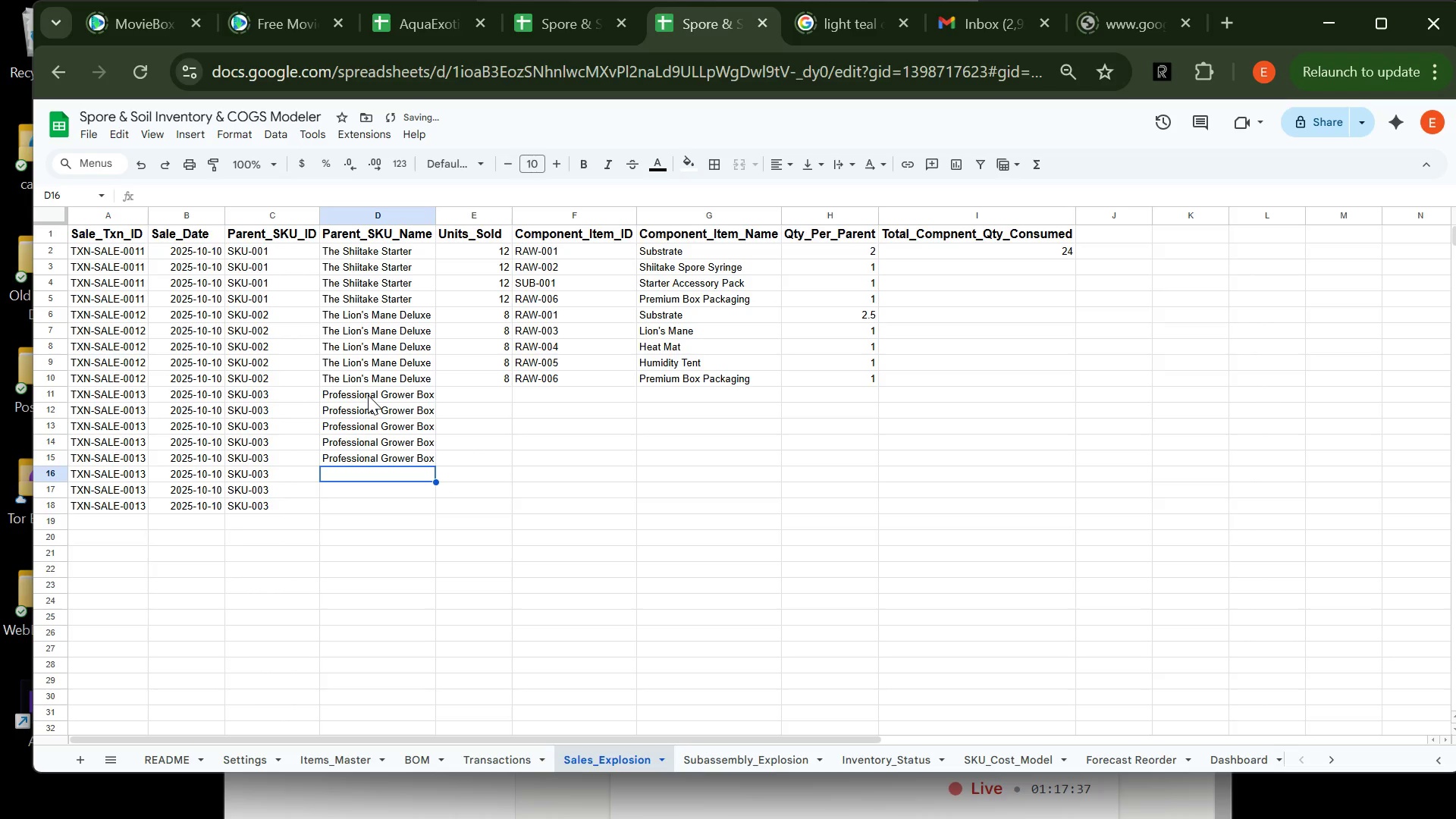 
key(Control+V)
 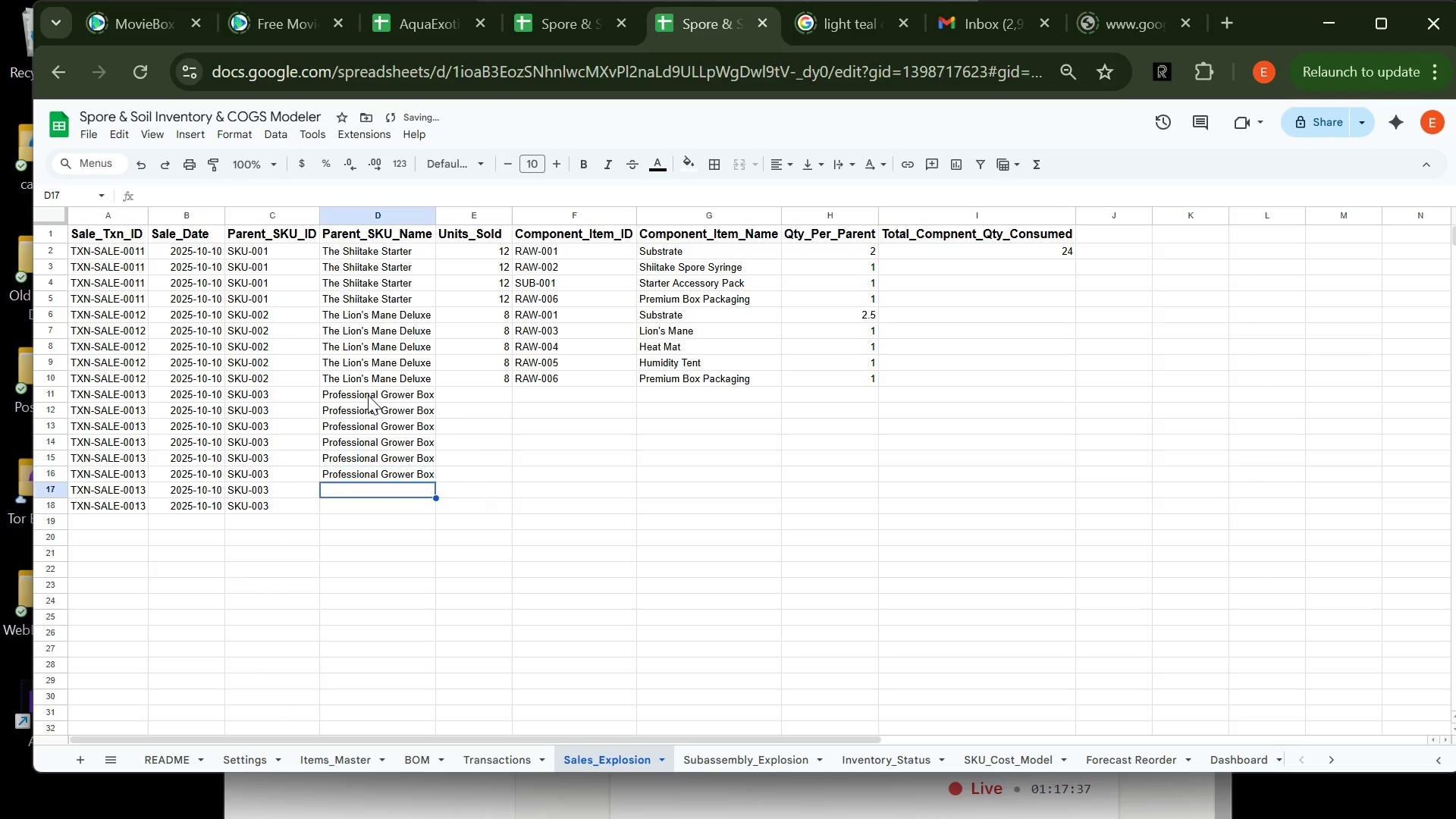 
key(ArrowDown)
 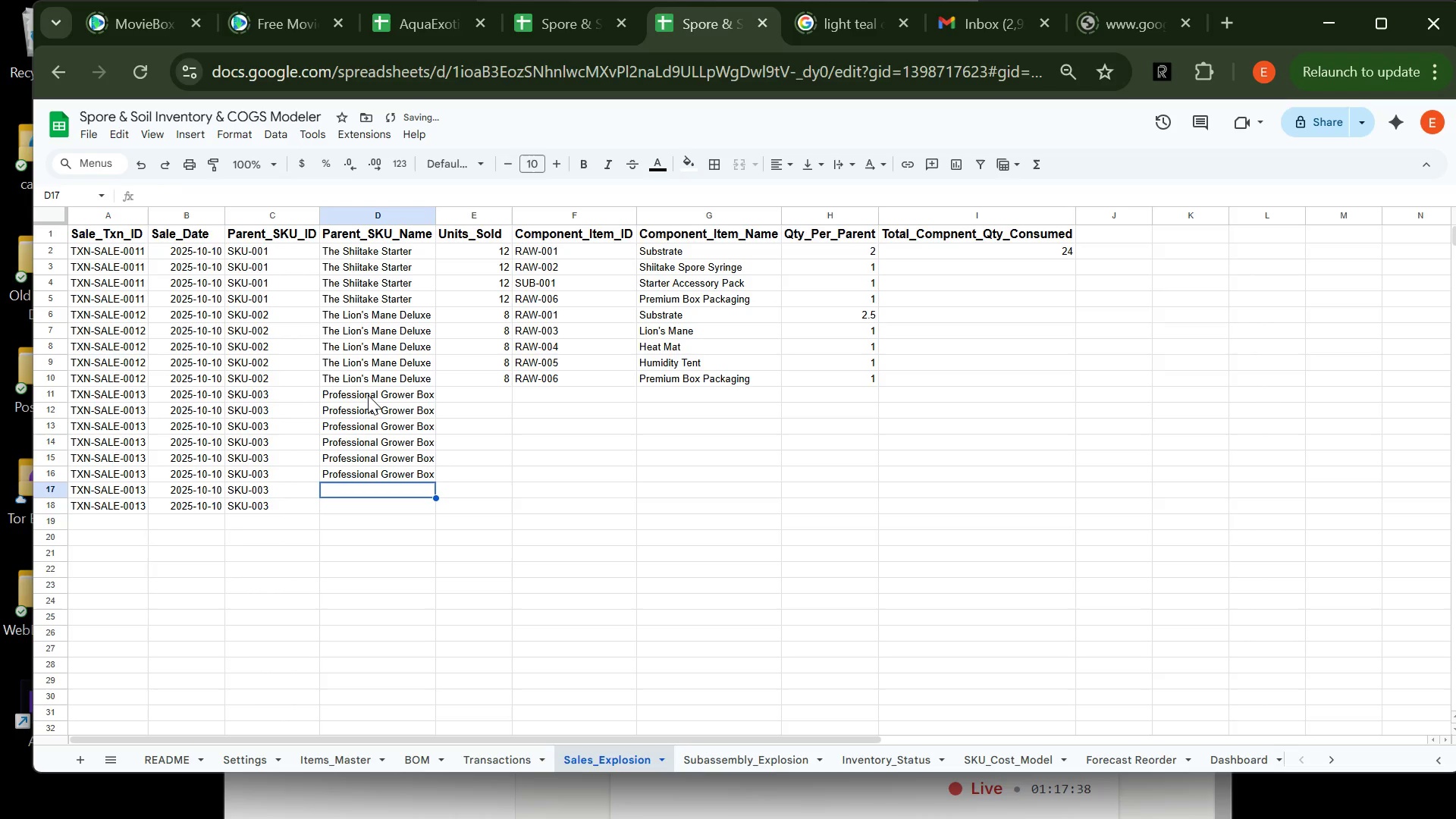 
key(Control+V)
 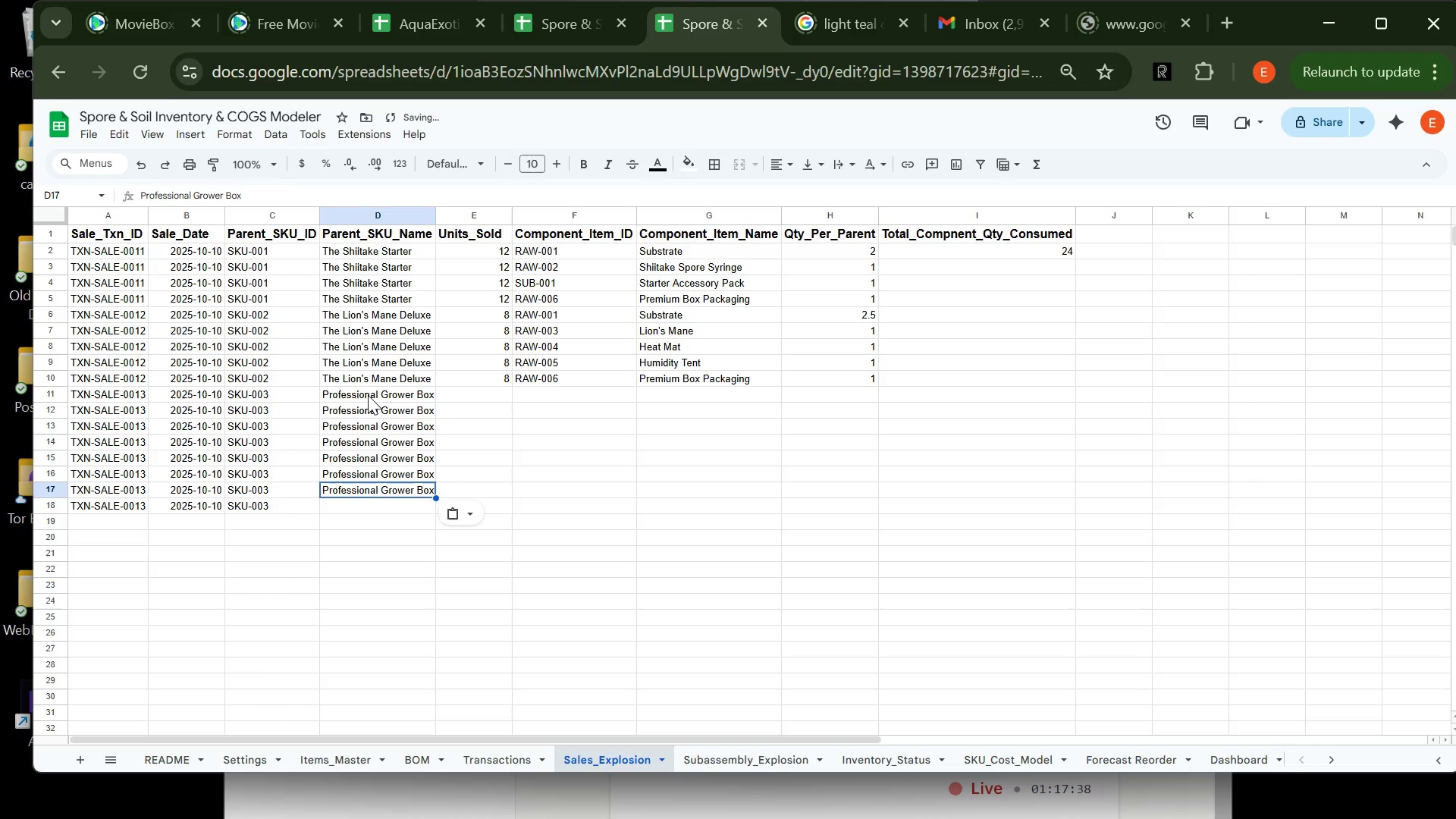 
key(ArrowDown)
 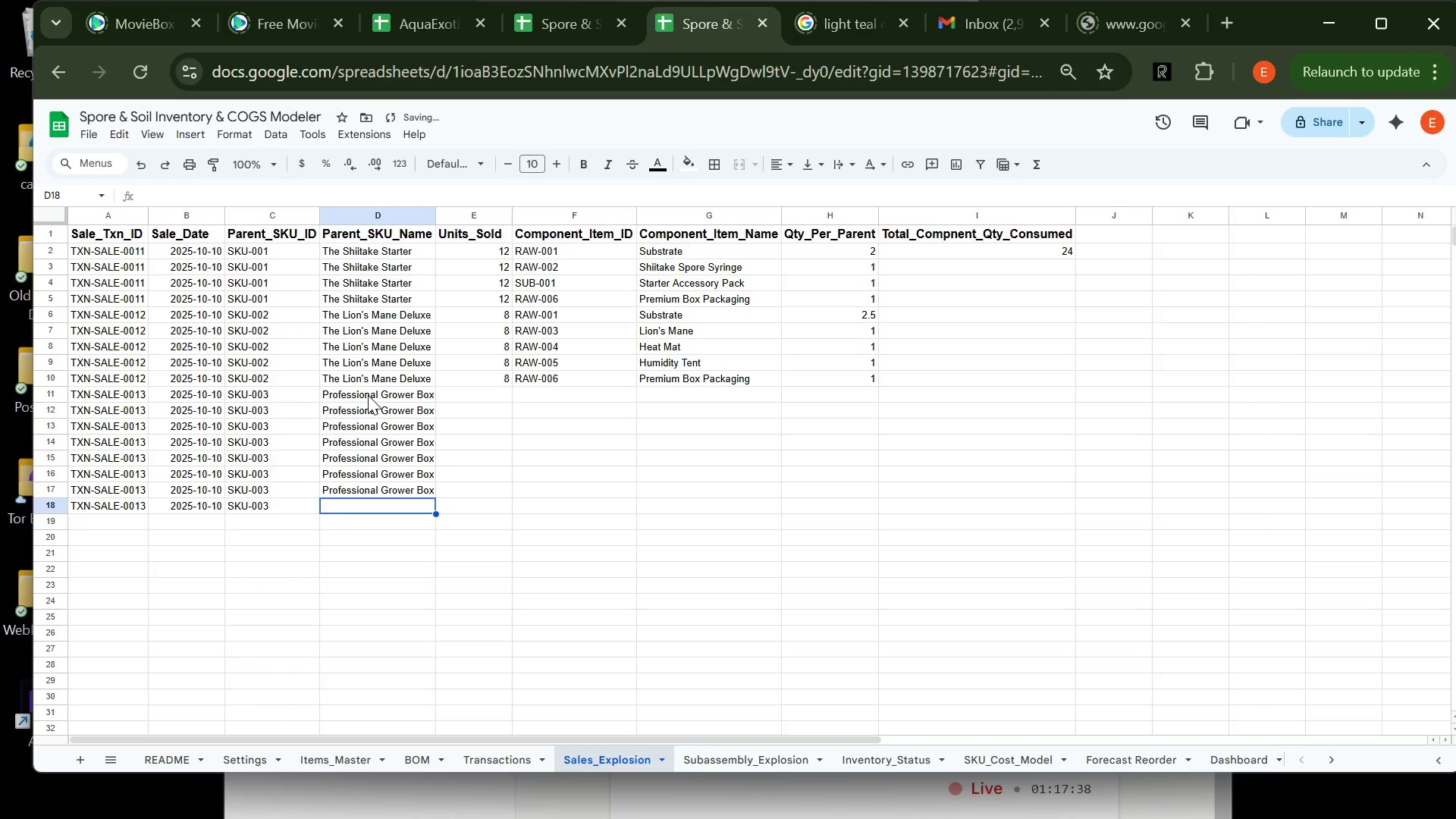 
key(Control+V)
 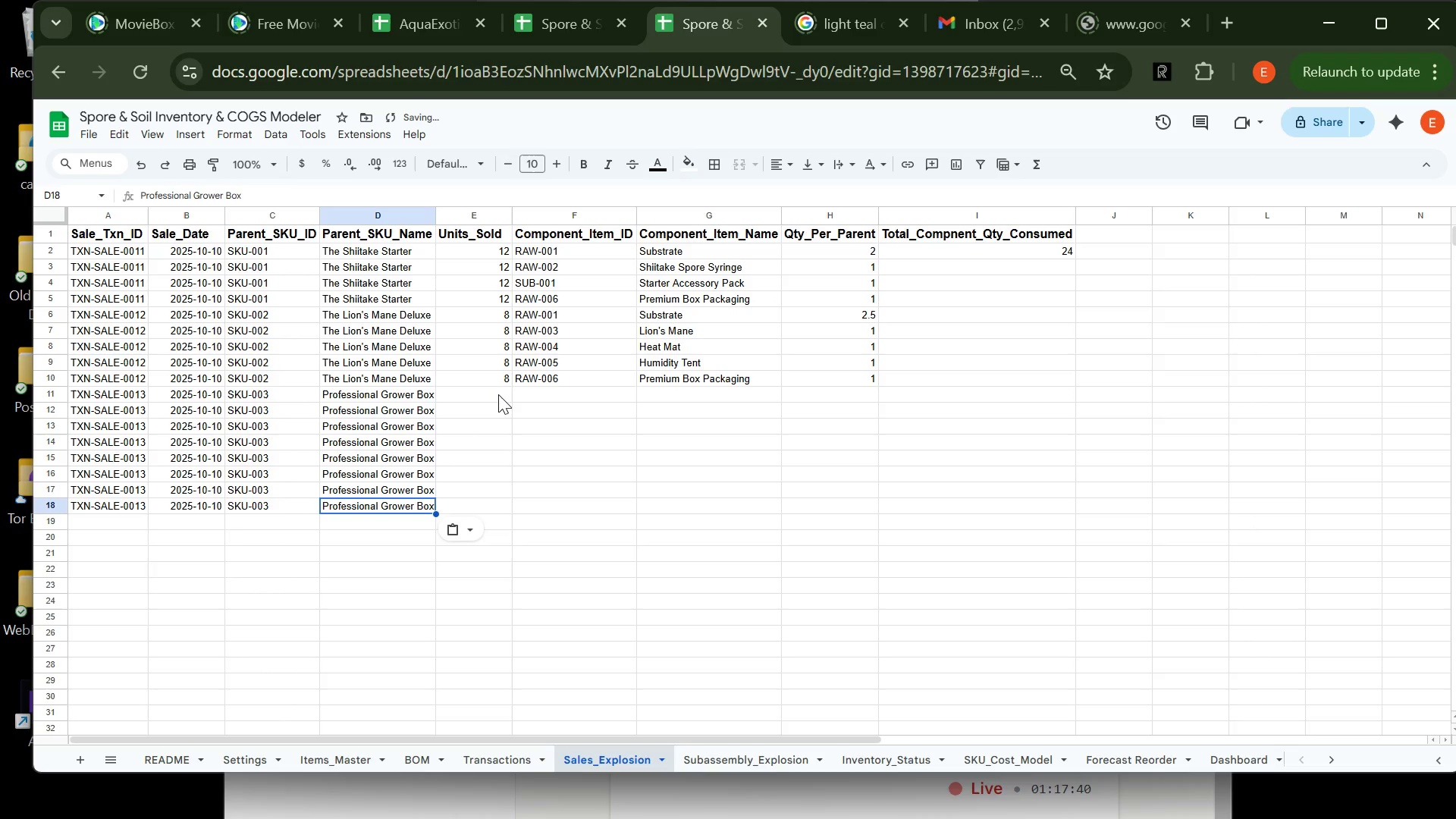 
left_click([498, 395])
 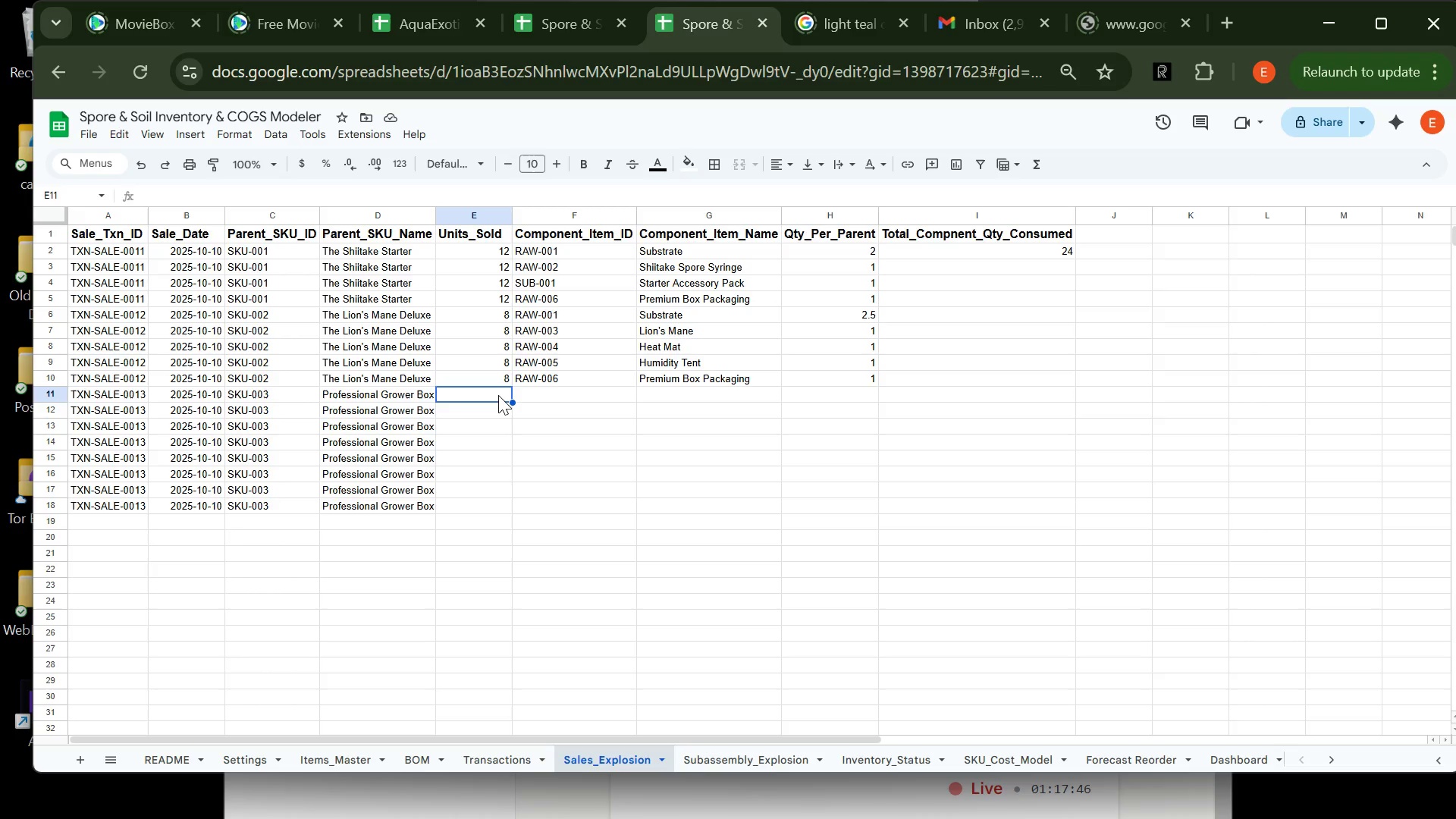 
wait(10.53)
 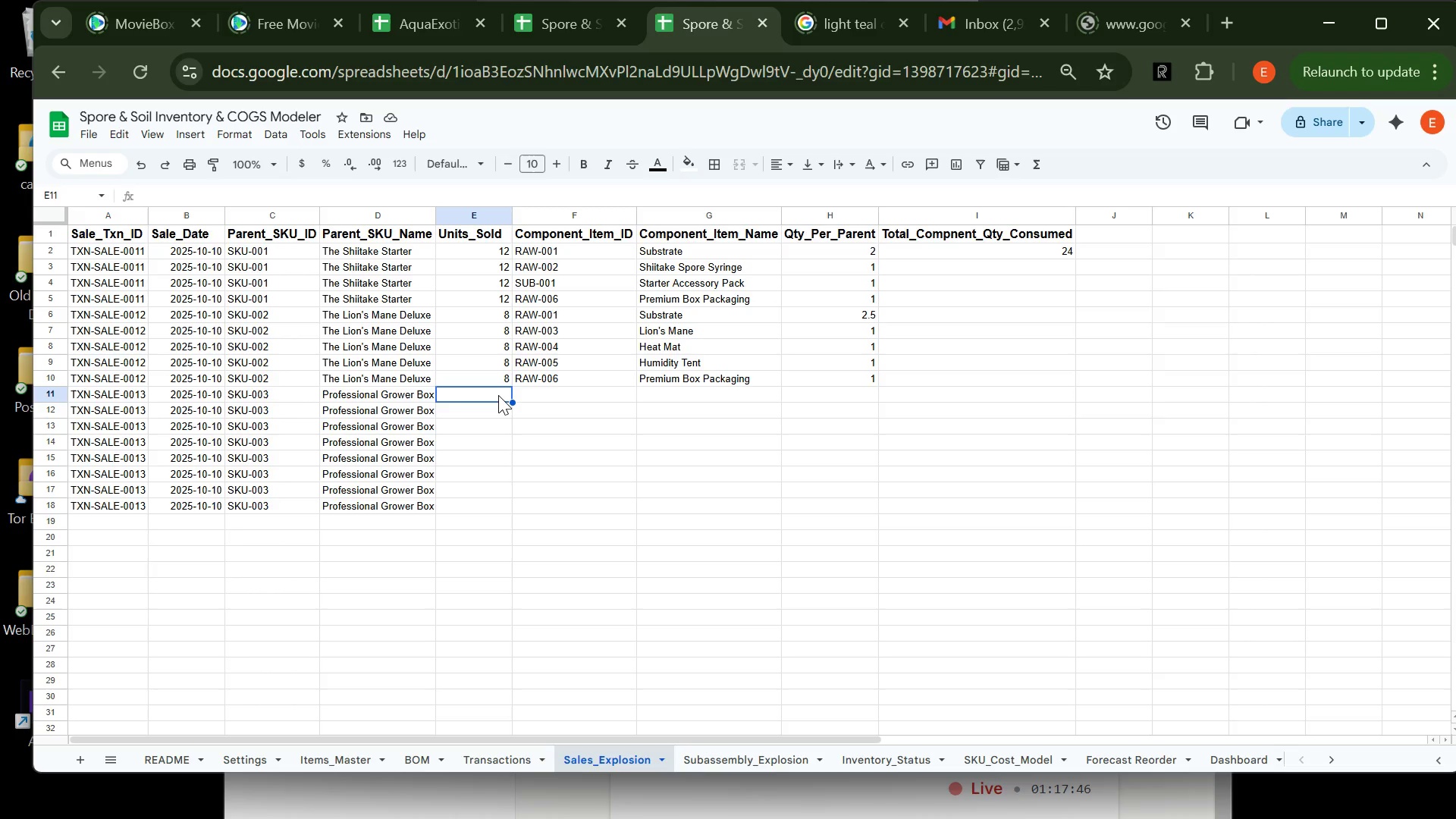 
key(5)
 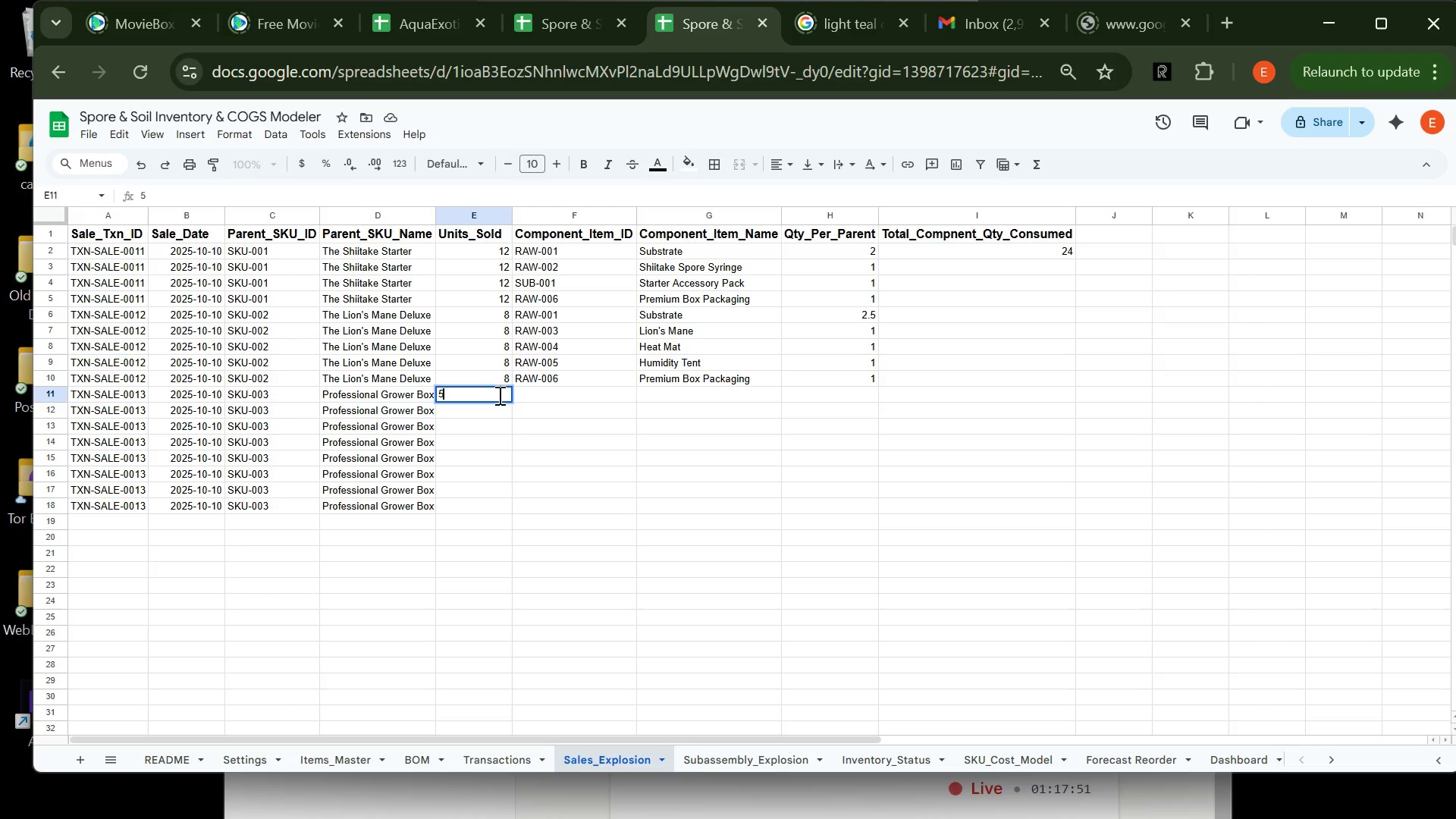 
key(Enter)
 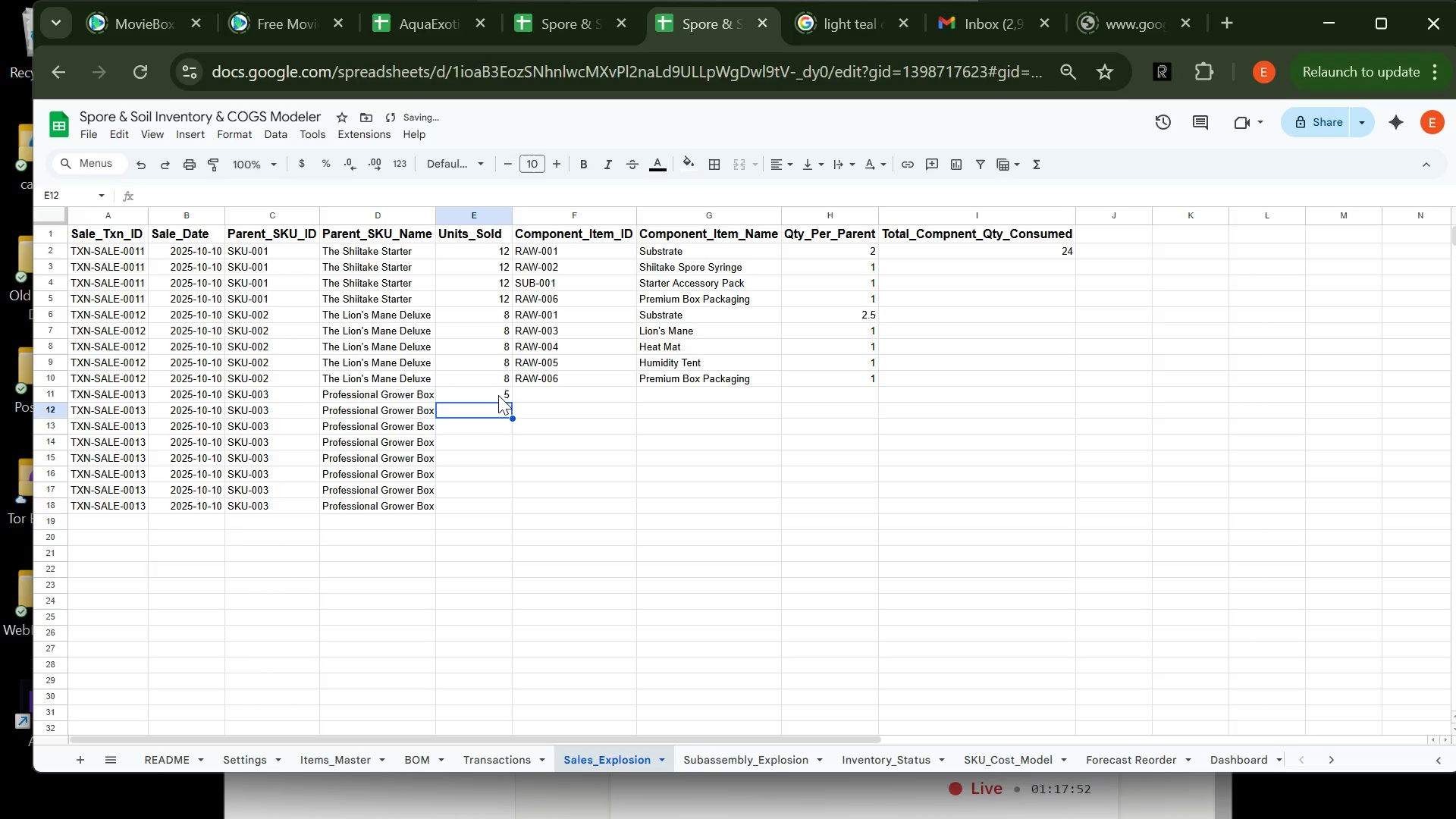 
key(5)
 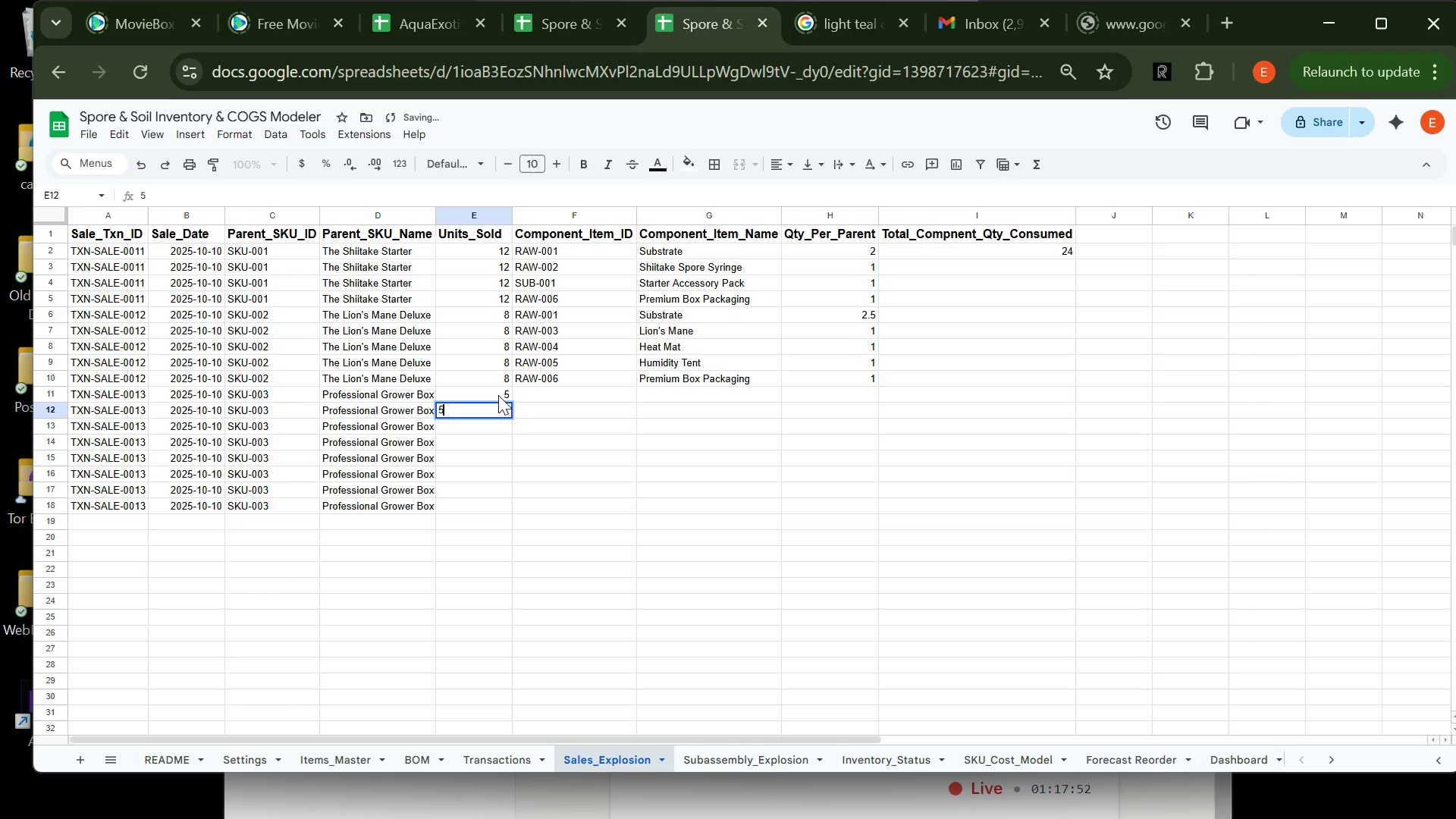 
key(Enter)
 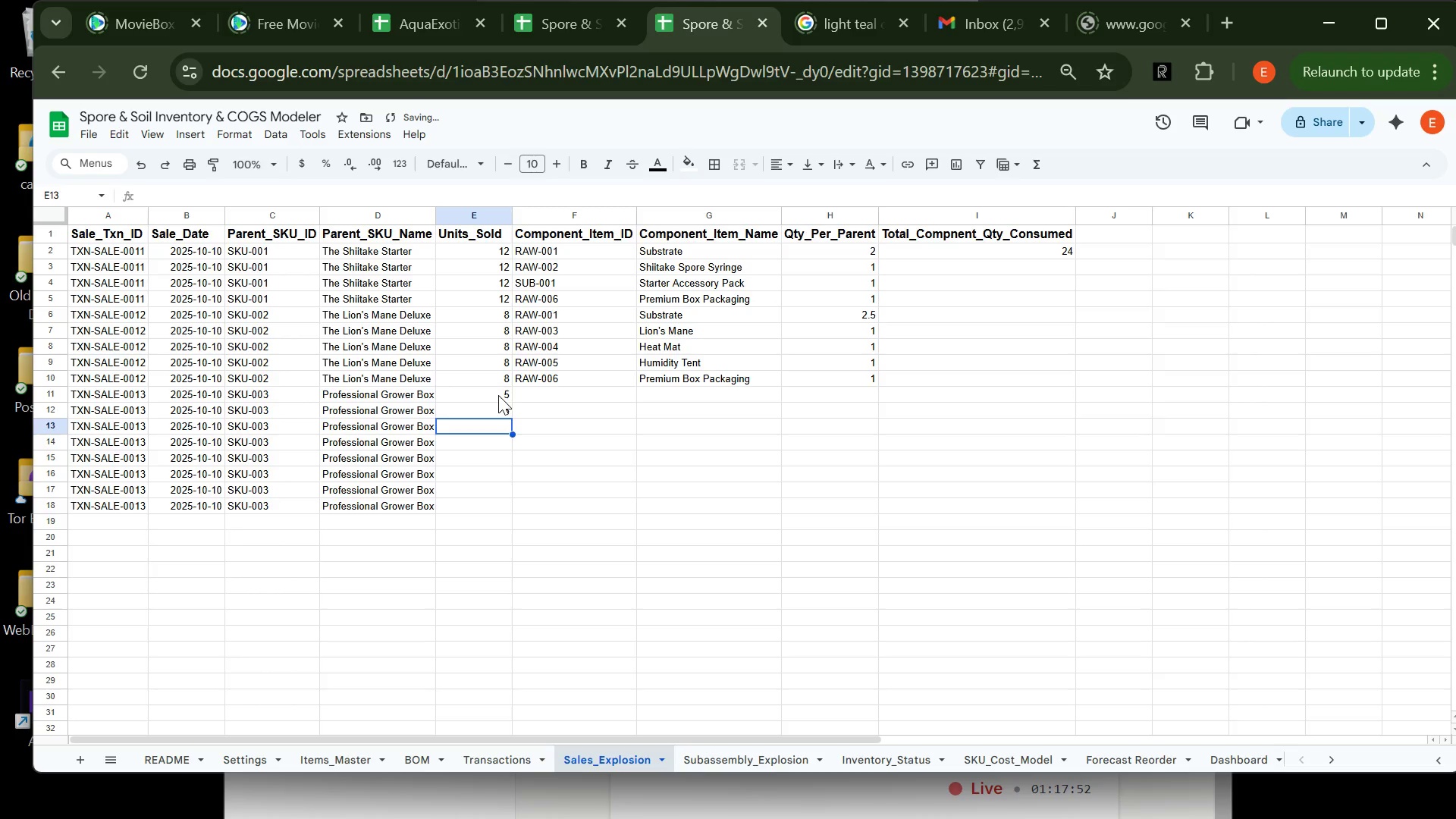 
key(5)
 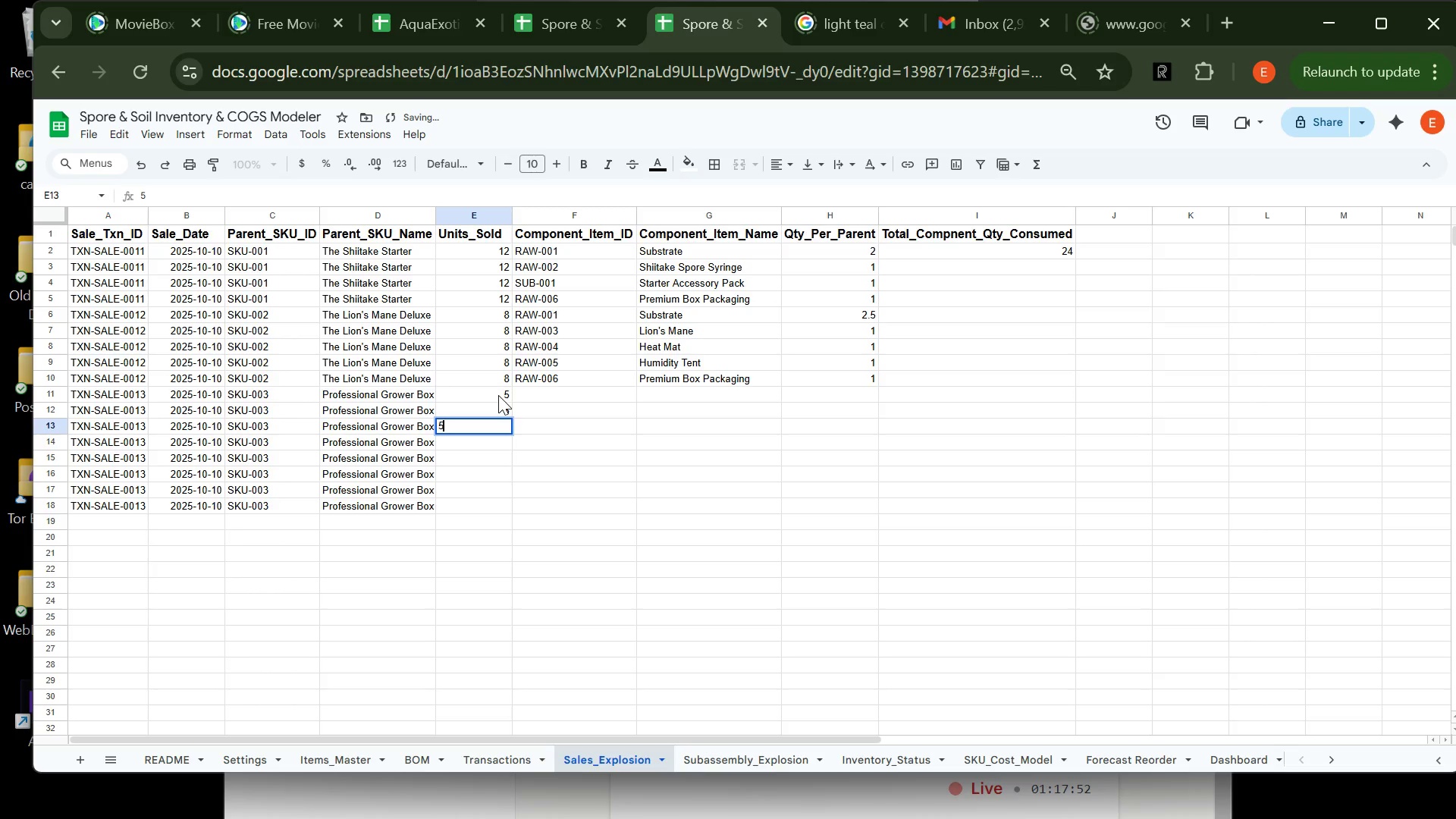 
key(Enter)
 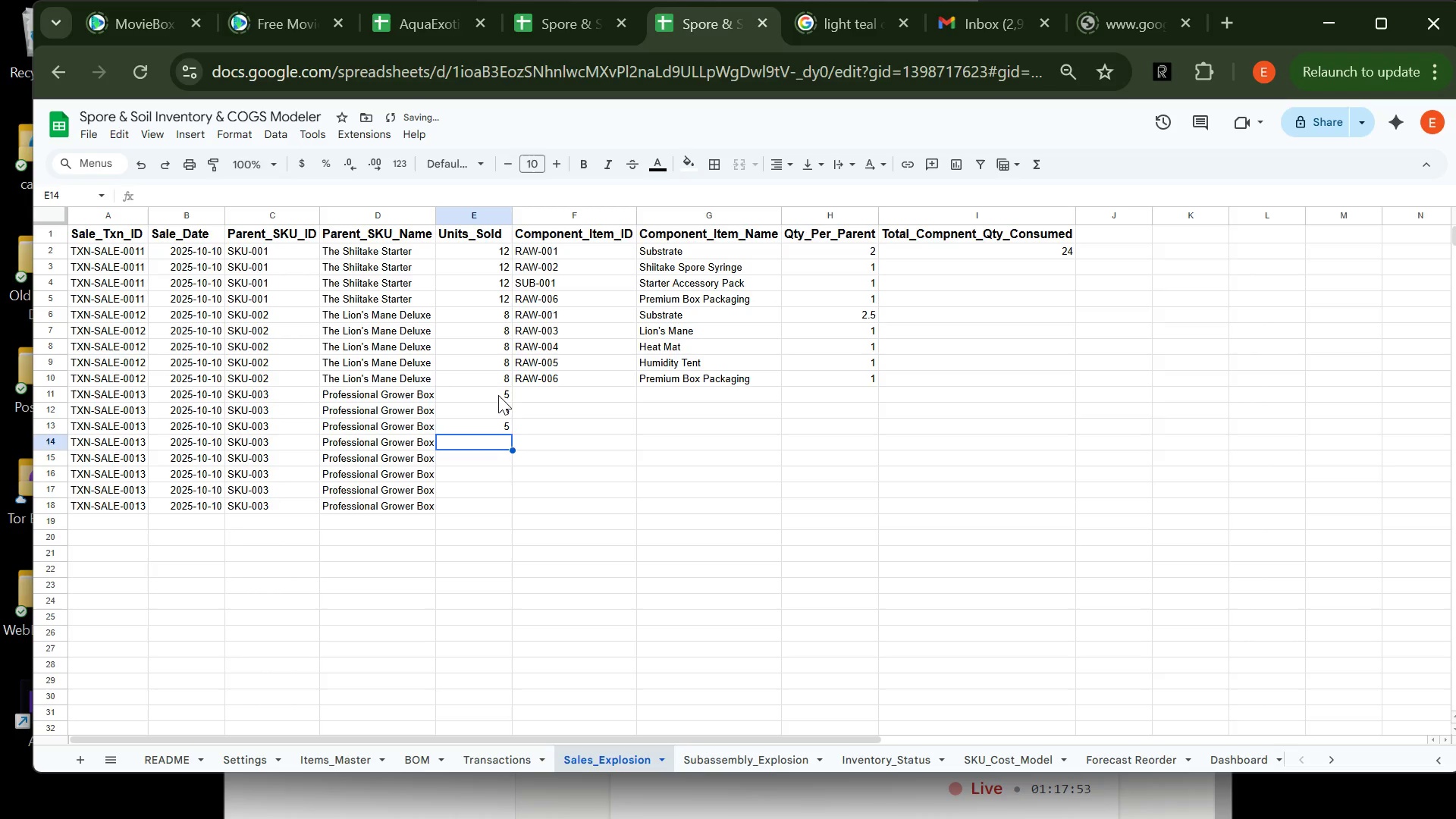 
key(5)
 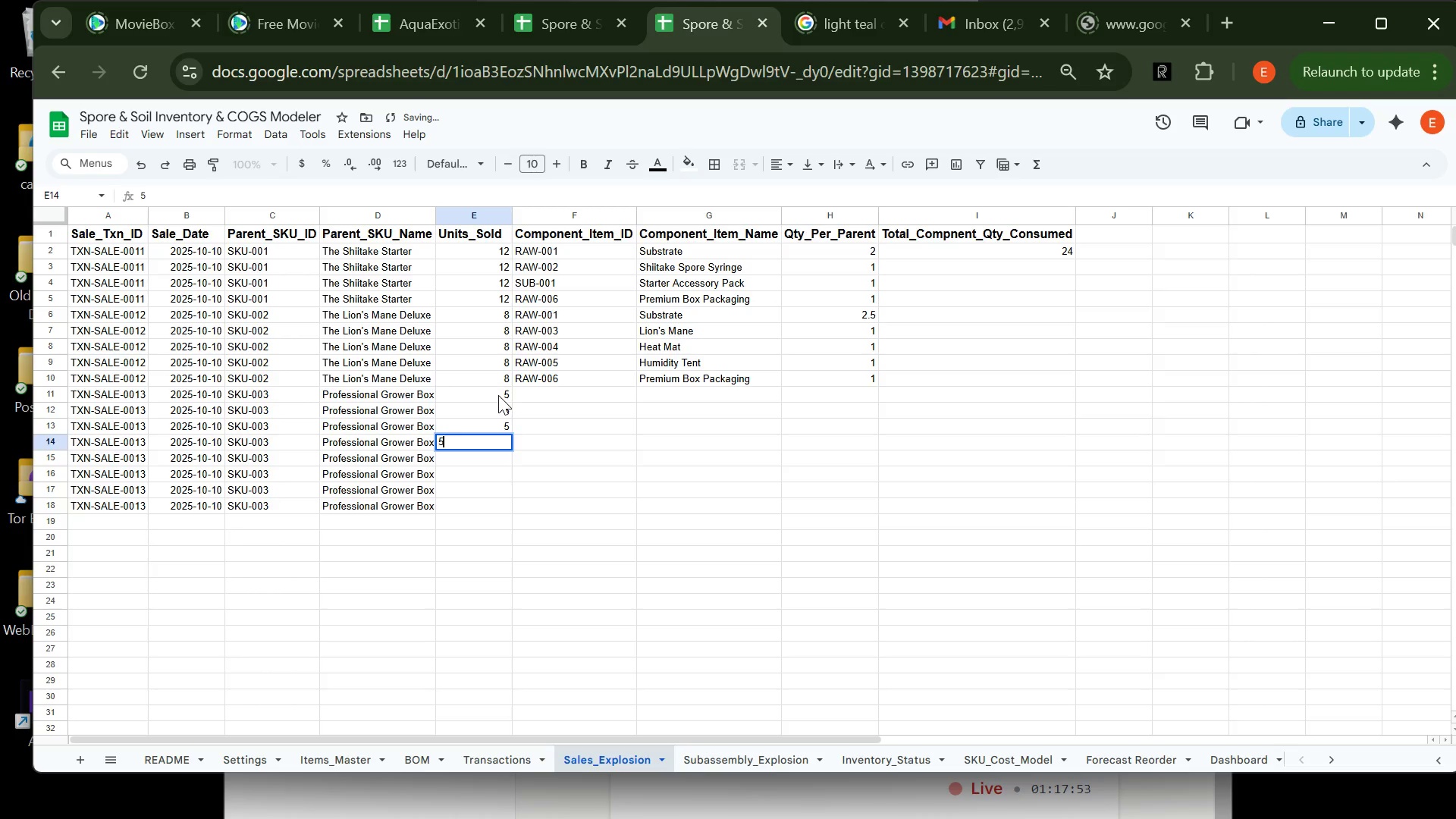 
key(Enter)
 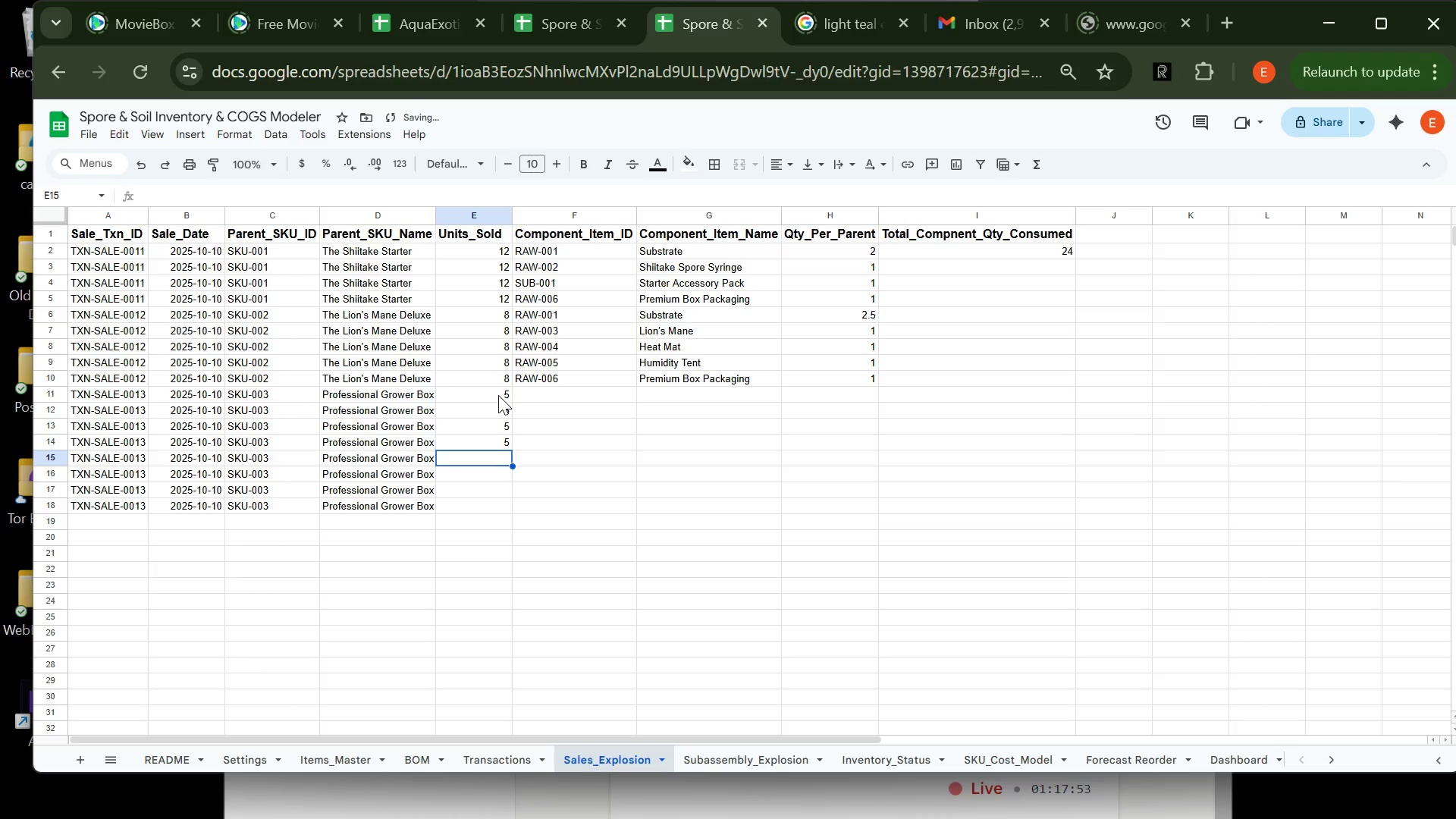 
key(5)
 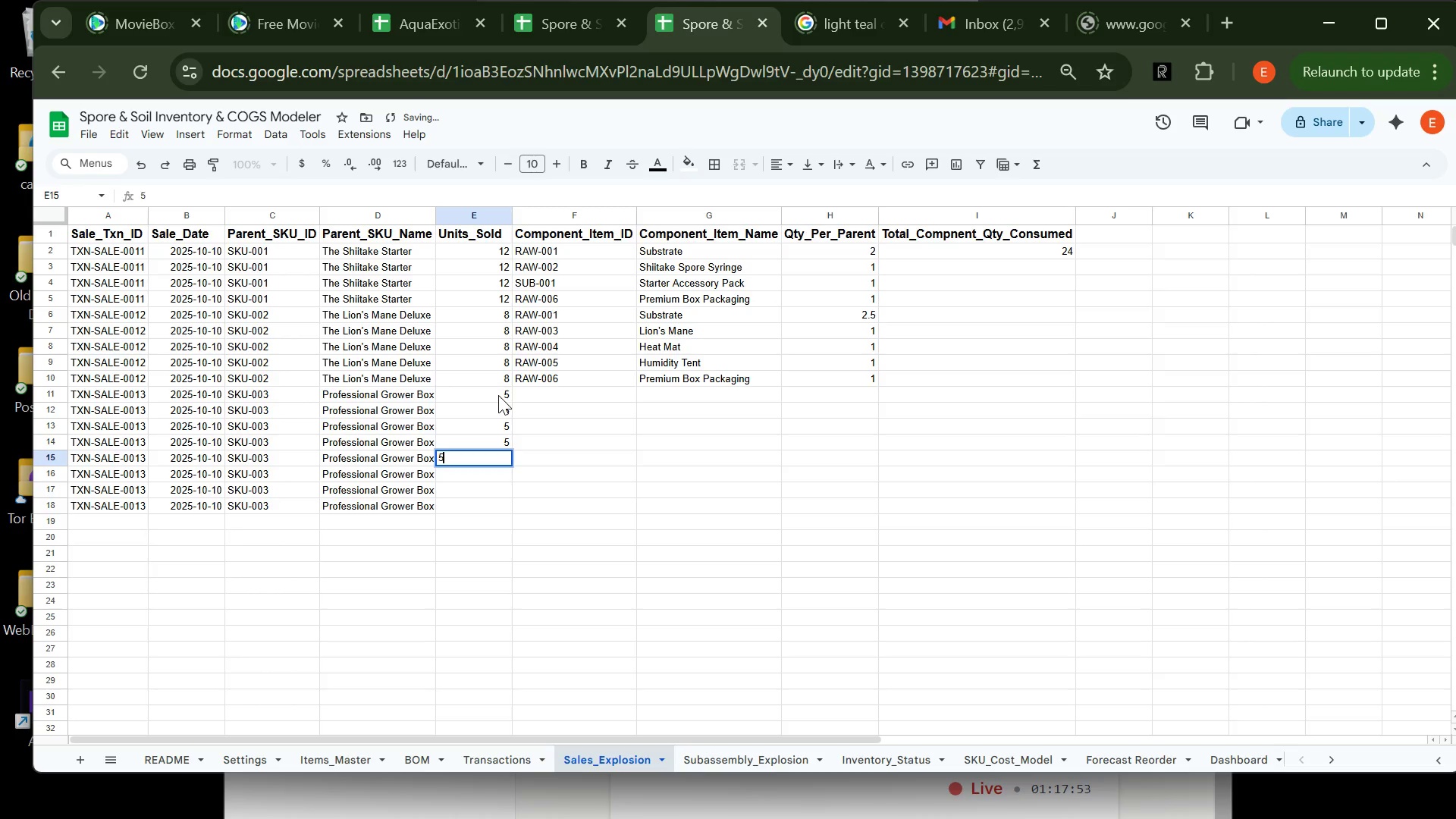 
key(Enter)
 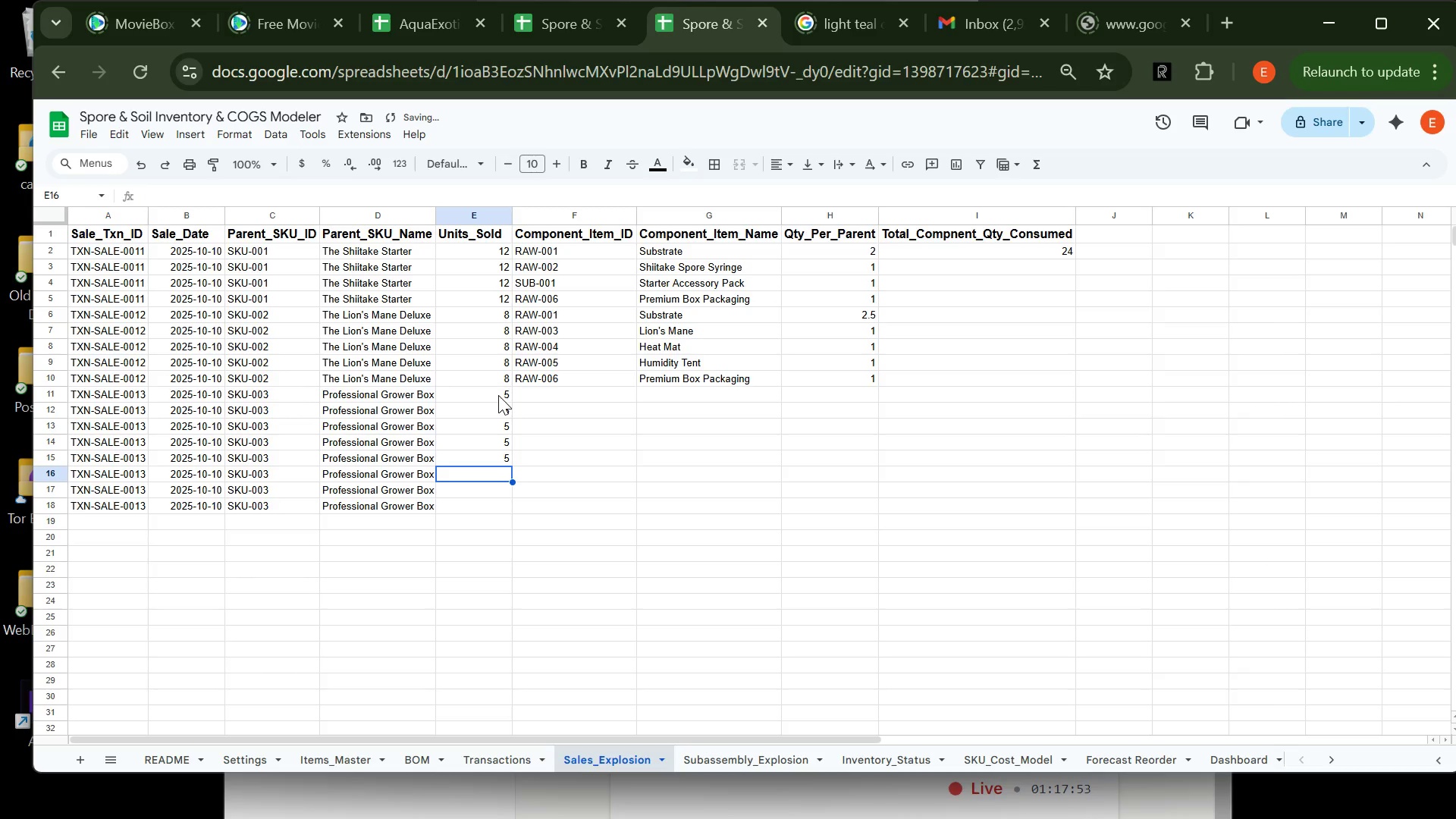 
key(5)
 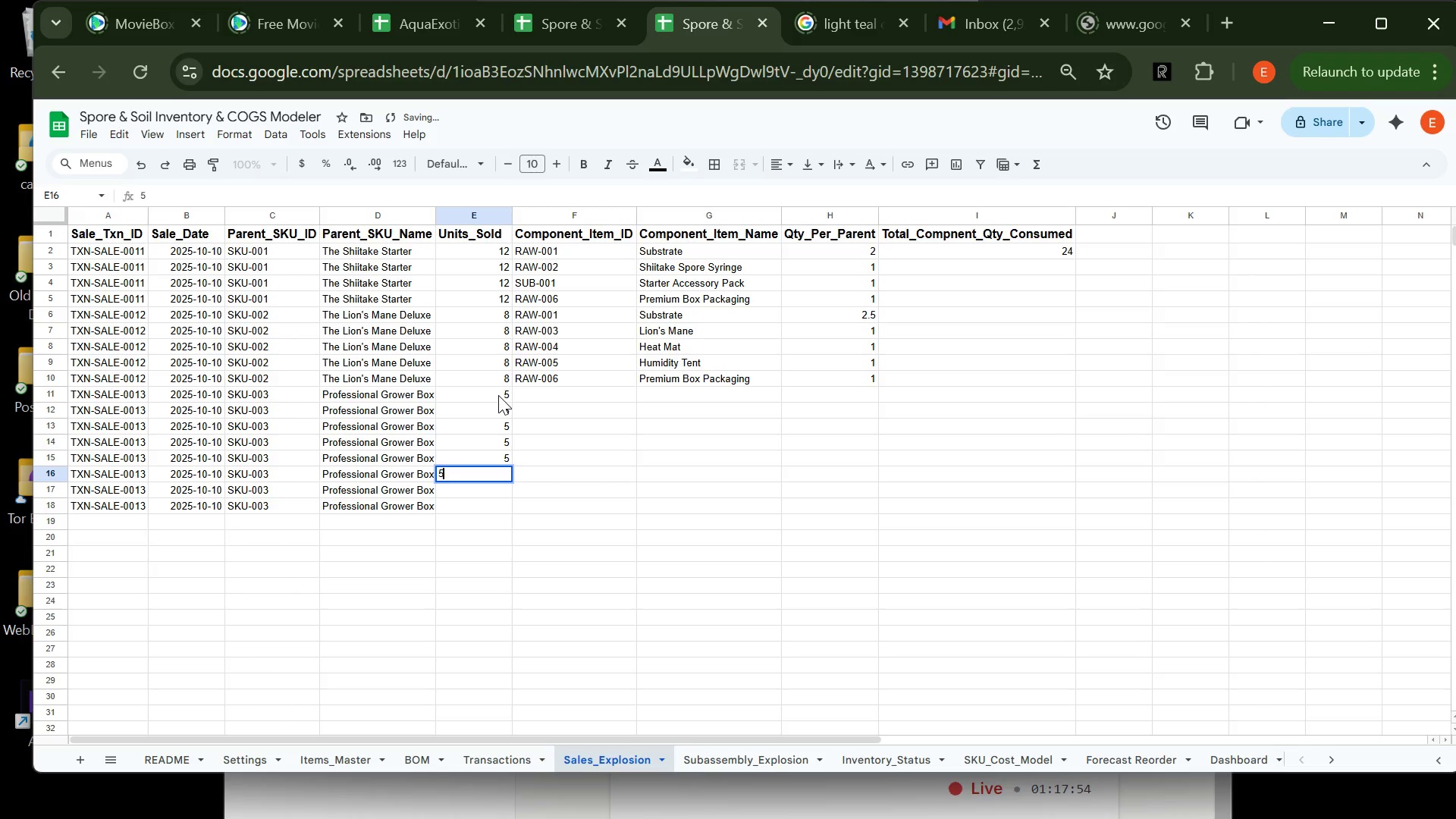 
key(Enter)
 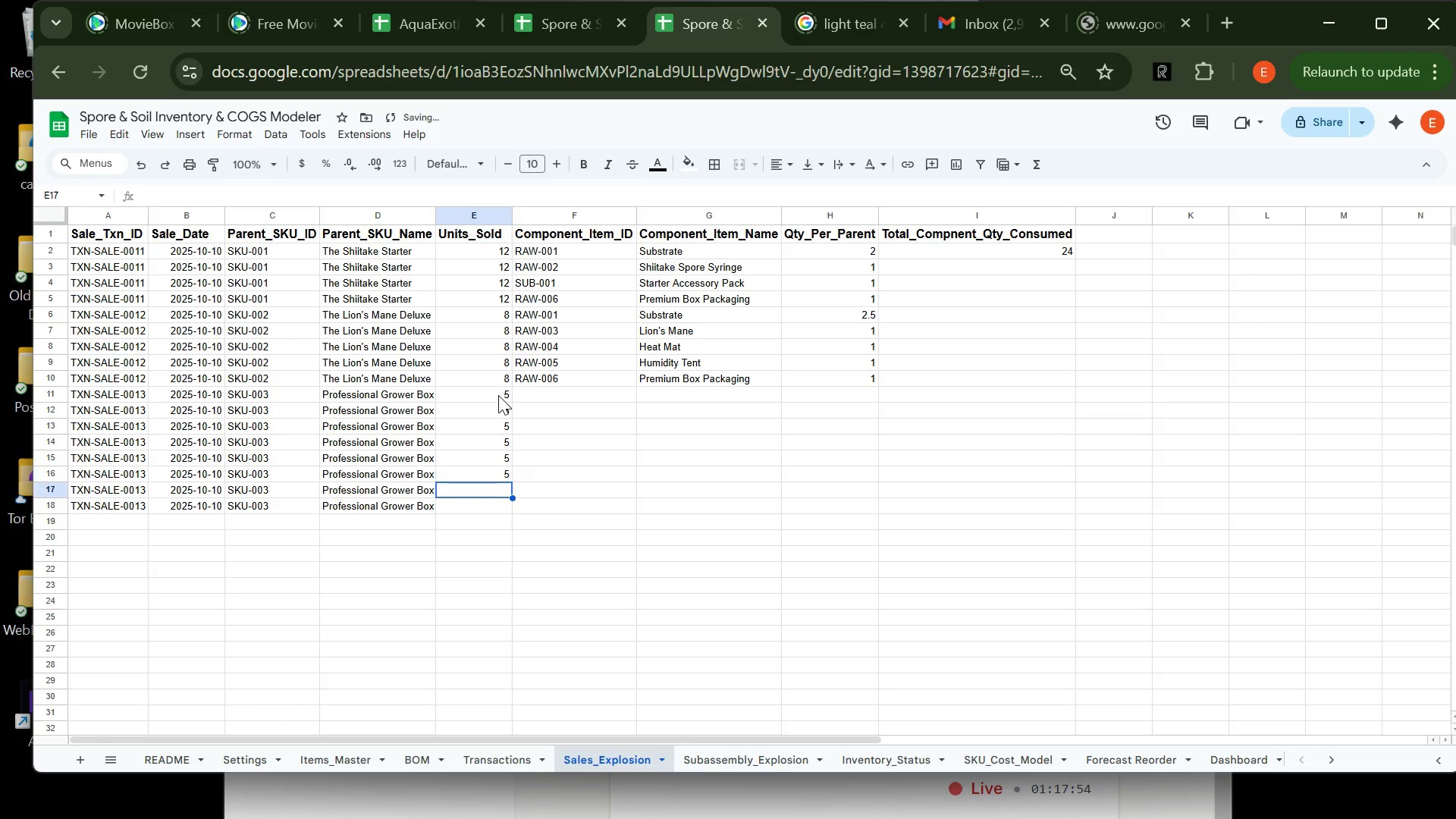 
key(5)
 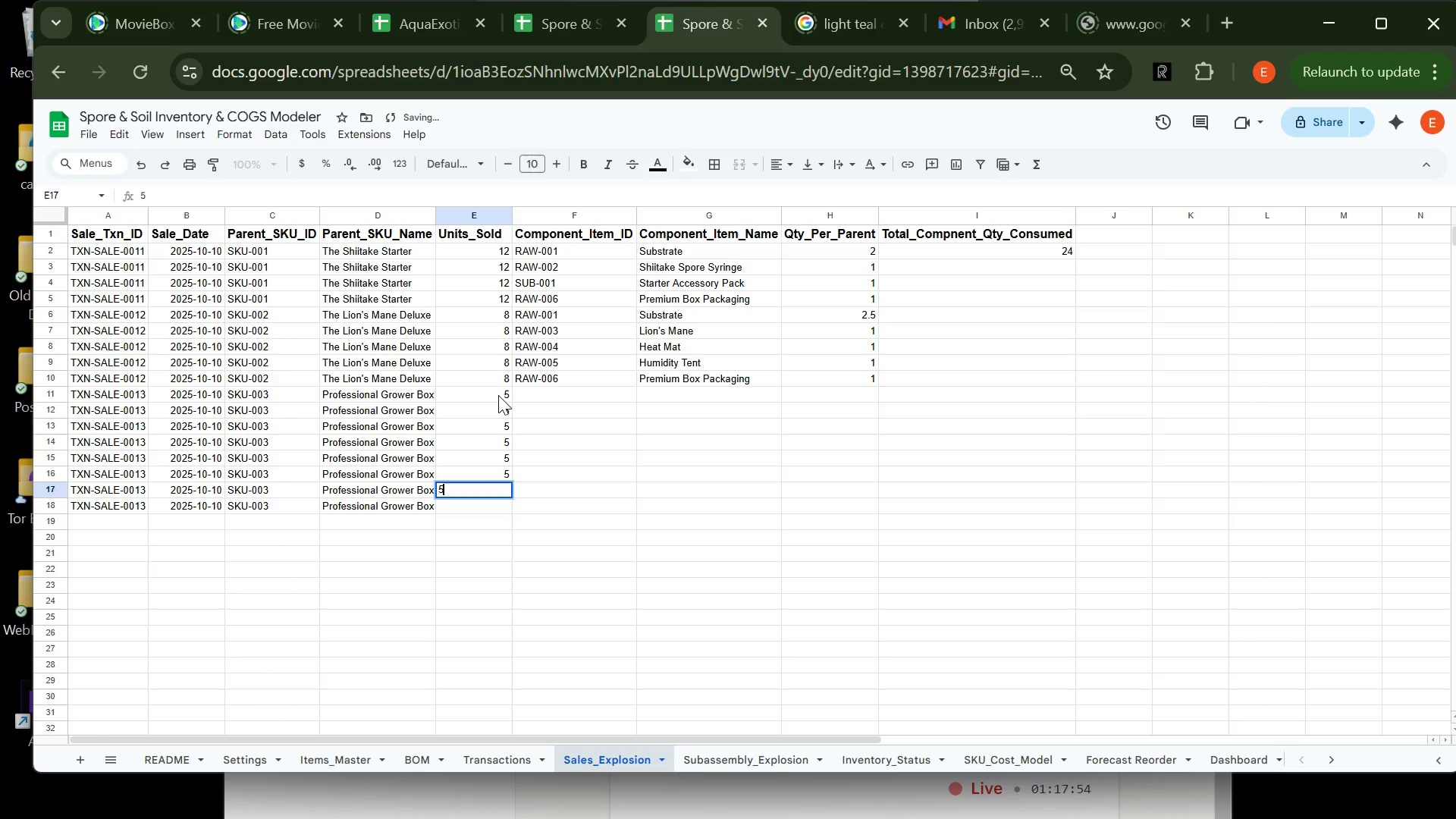 
key(Enter)
 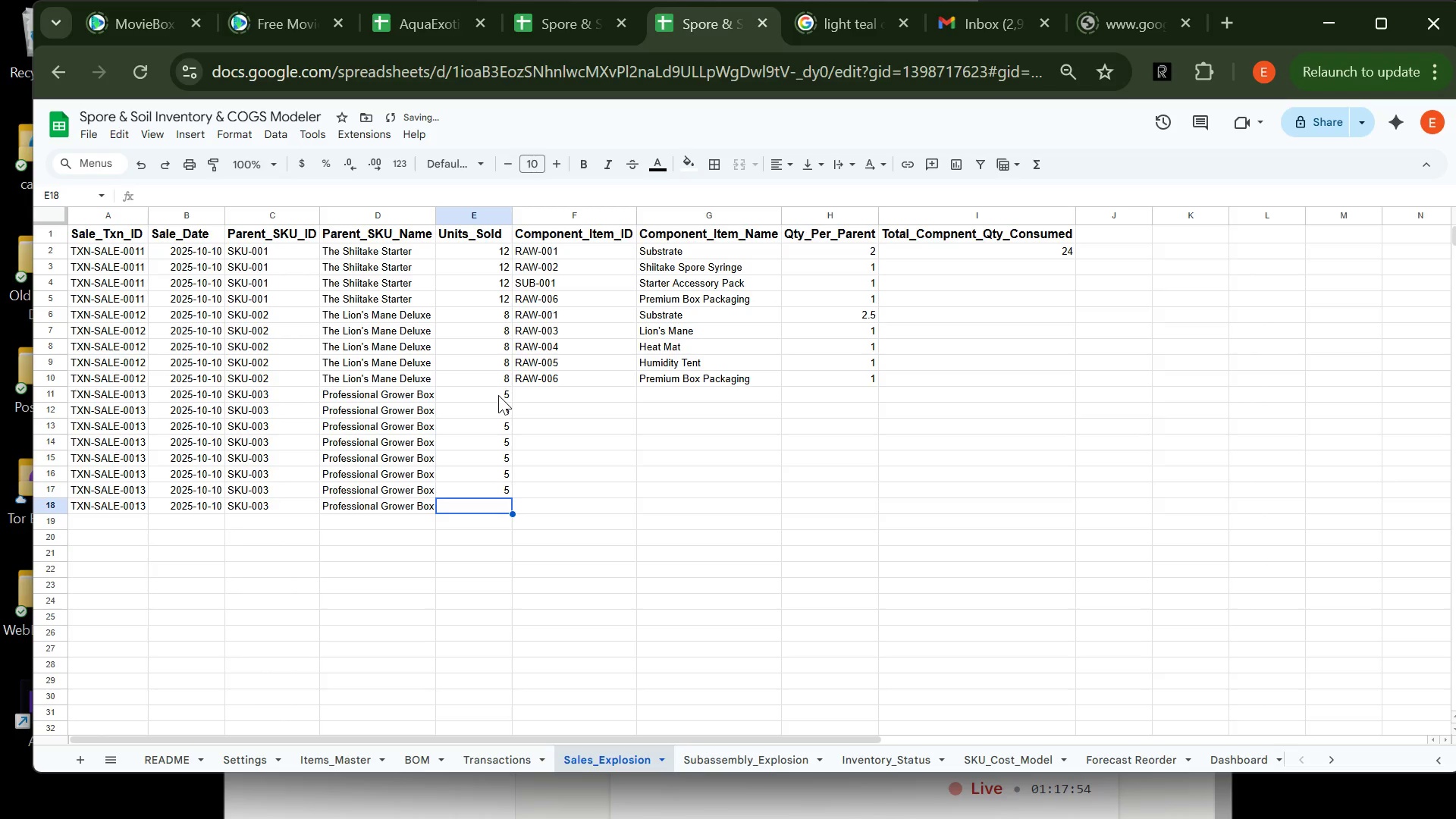 
key(5)
 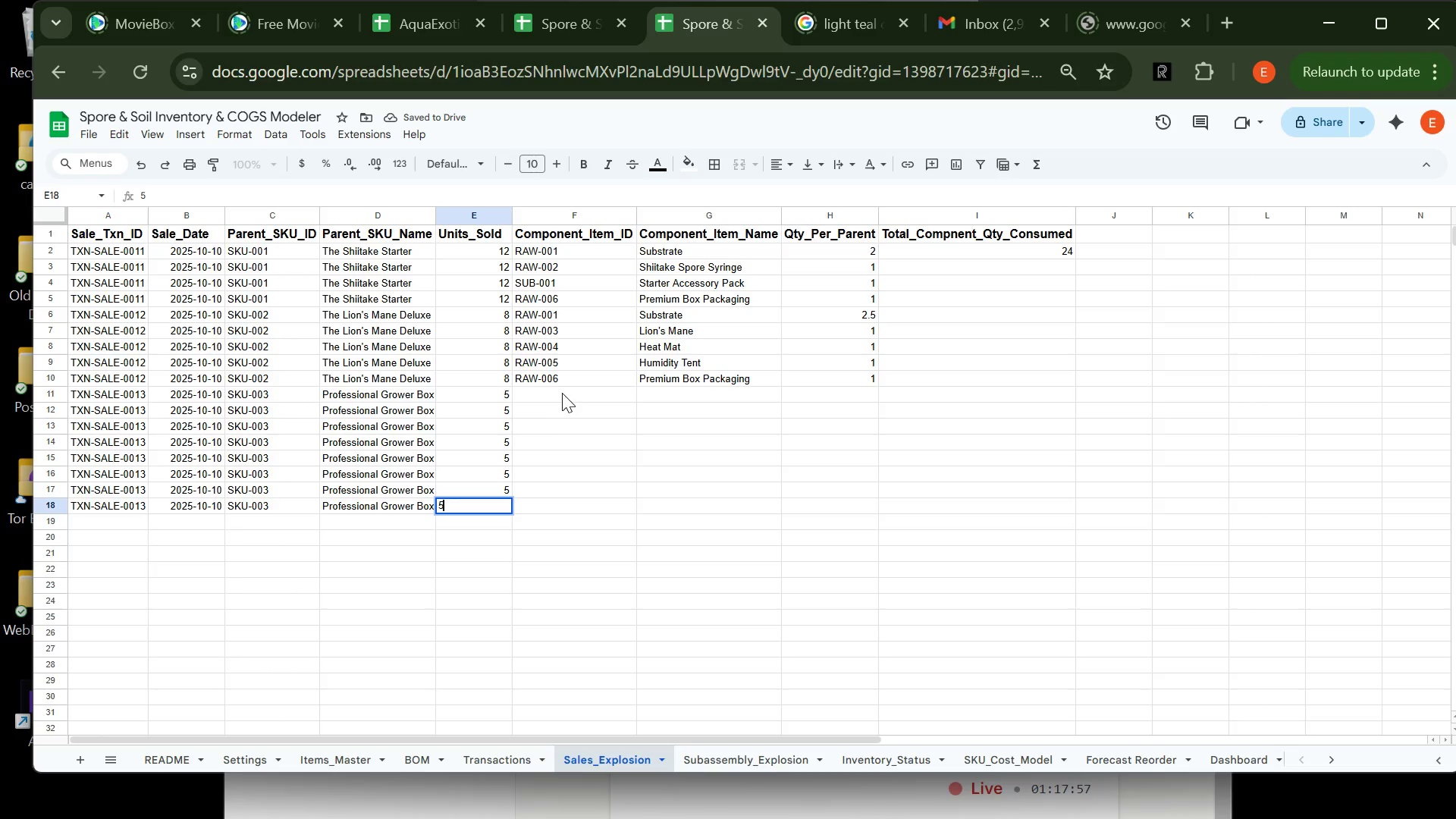 
left_click([555, 394])
 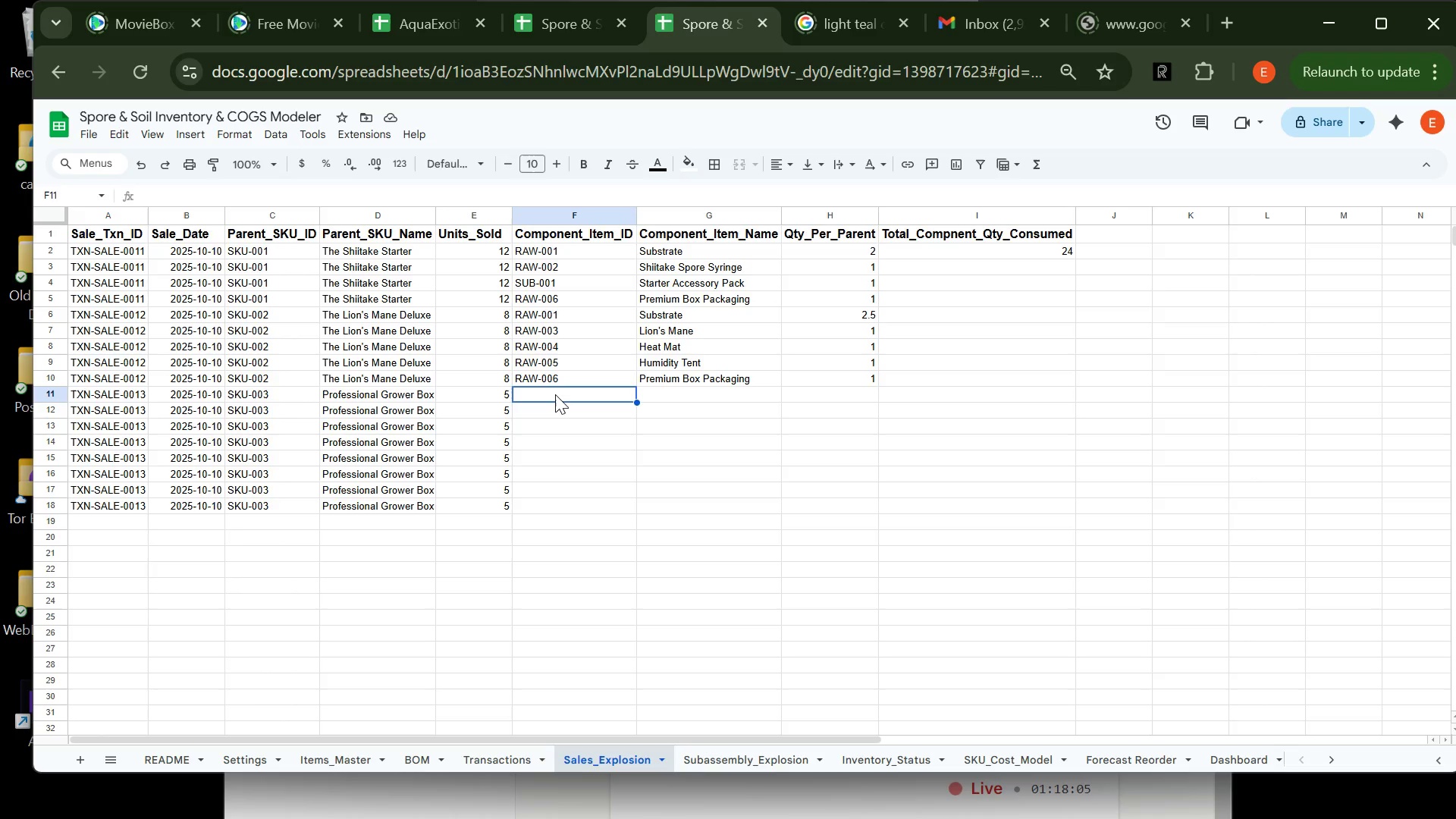 
wait(12.44)
 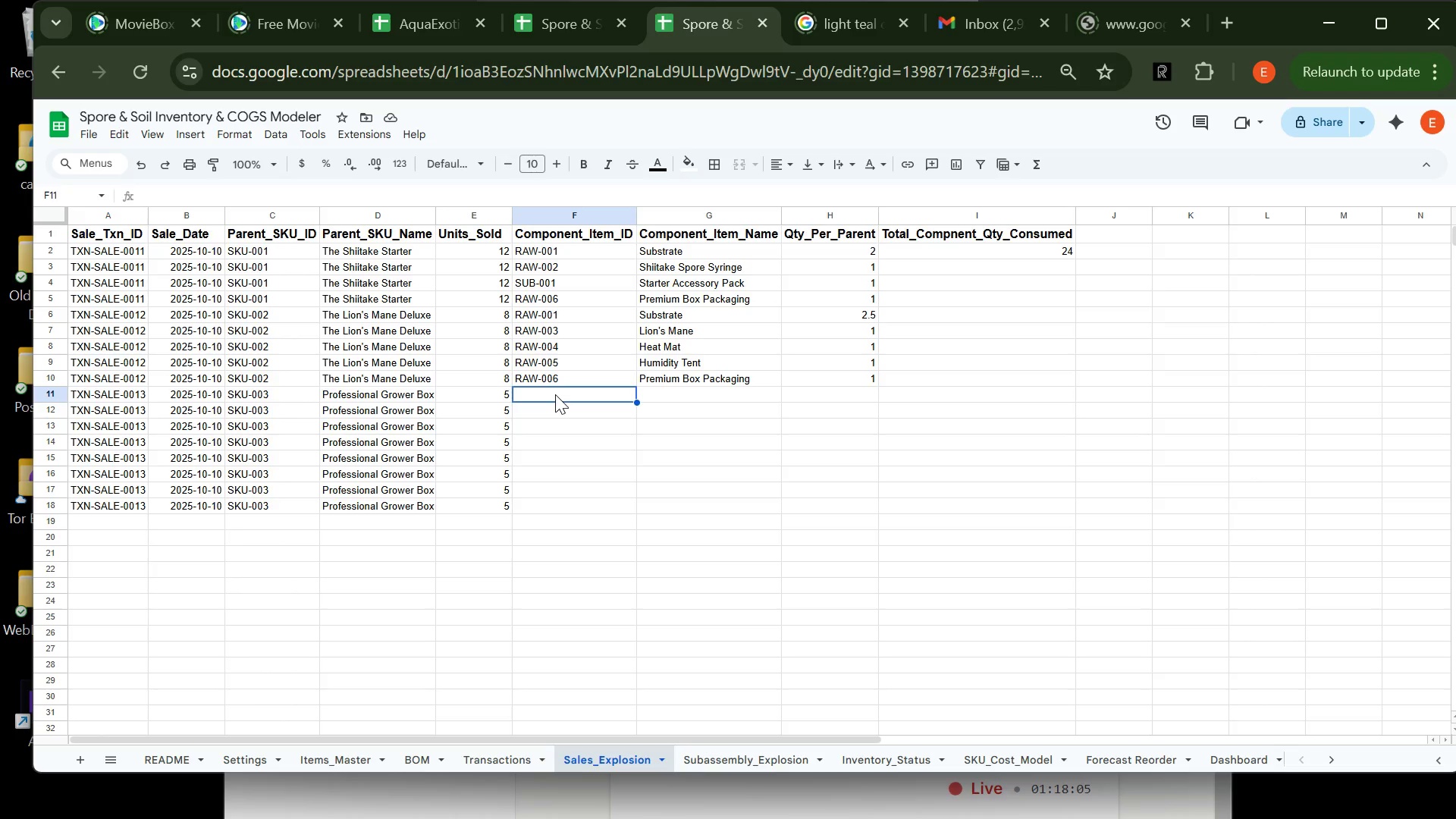 
type(RAW-001)
key(Tab)
type(Subs)
 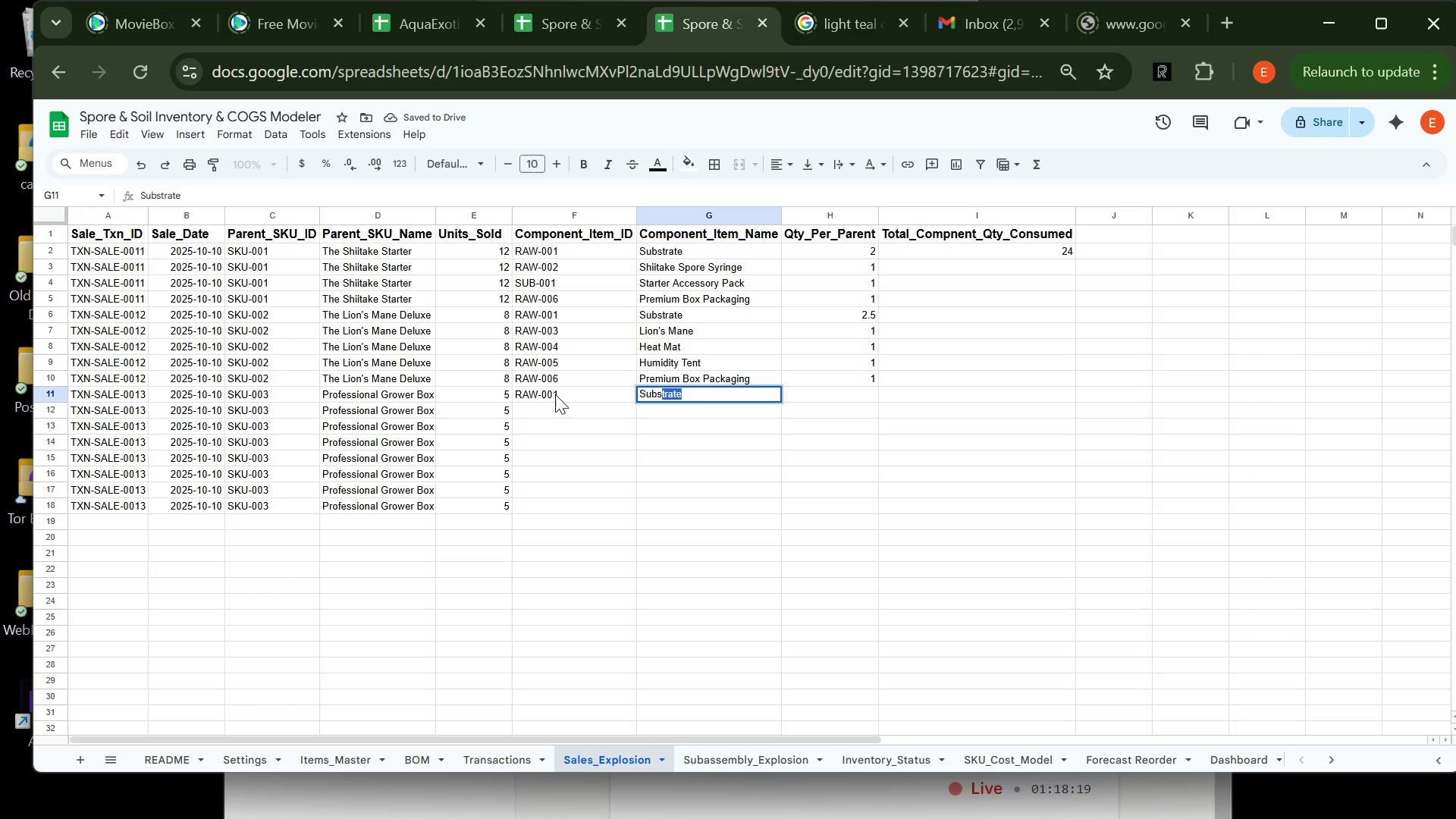 
key(Enter)
 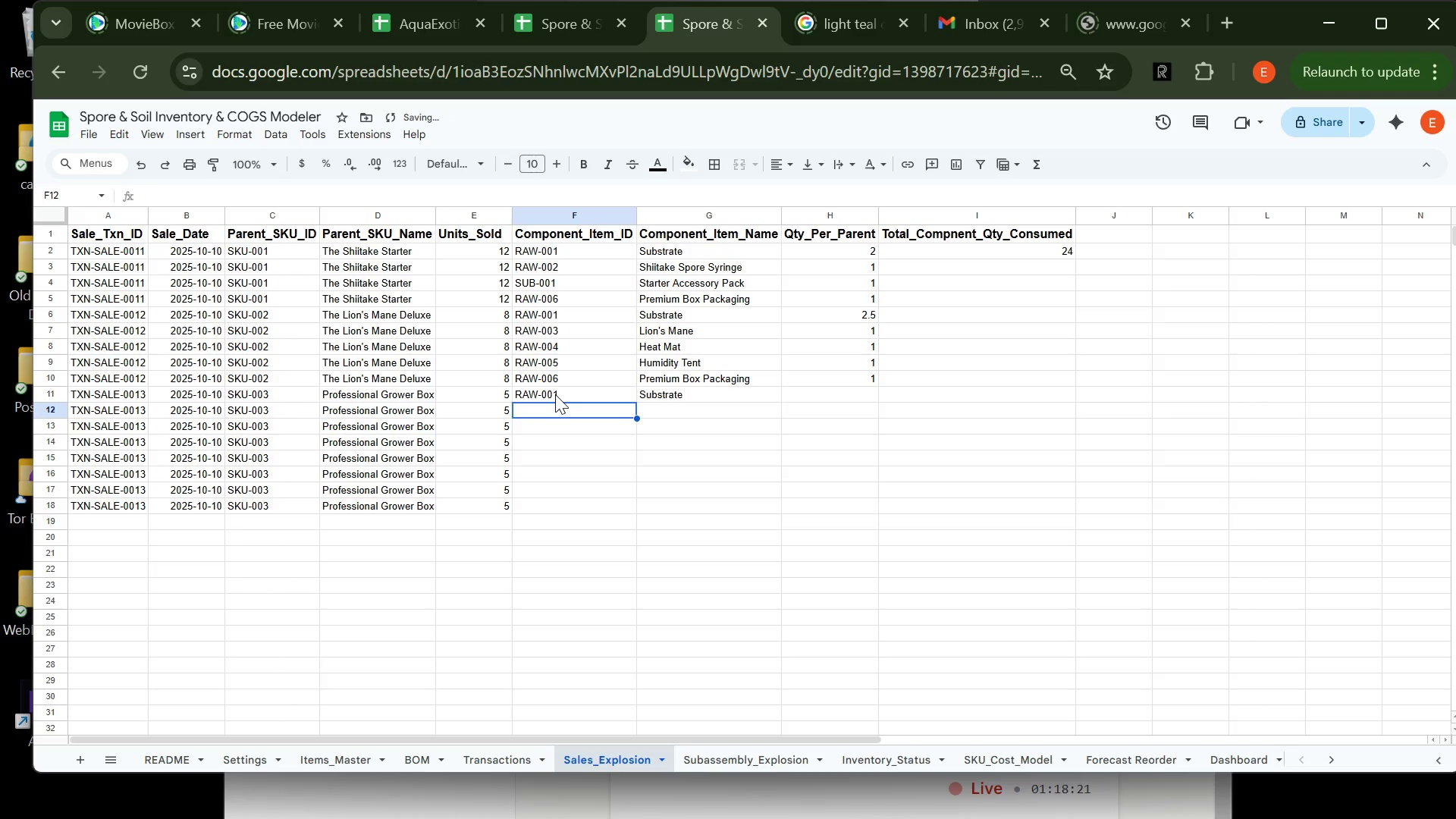 
type(RAW-002)
key(Tab)
type(Shii)
 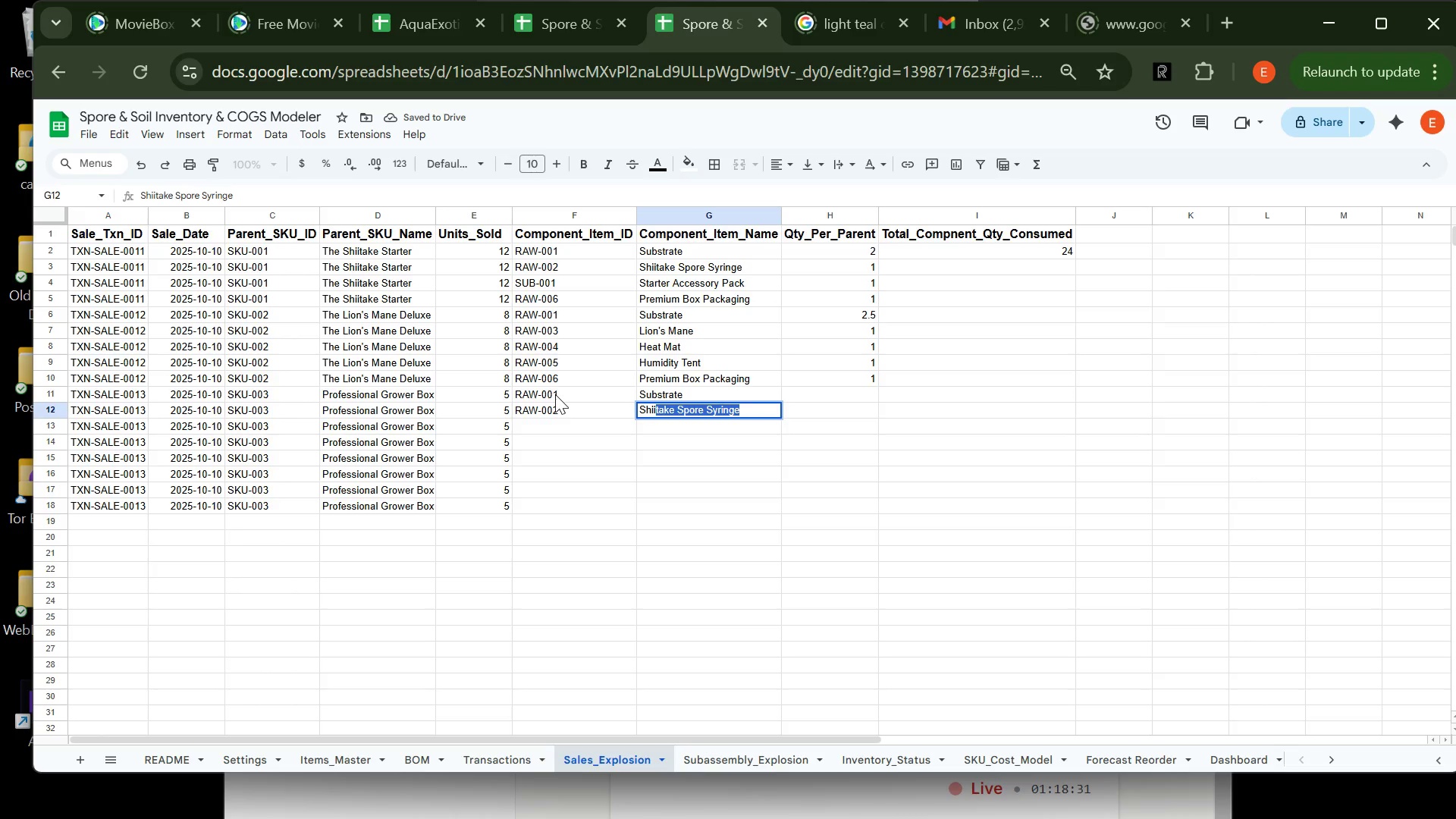 
key(Enter)
 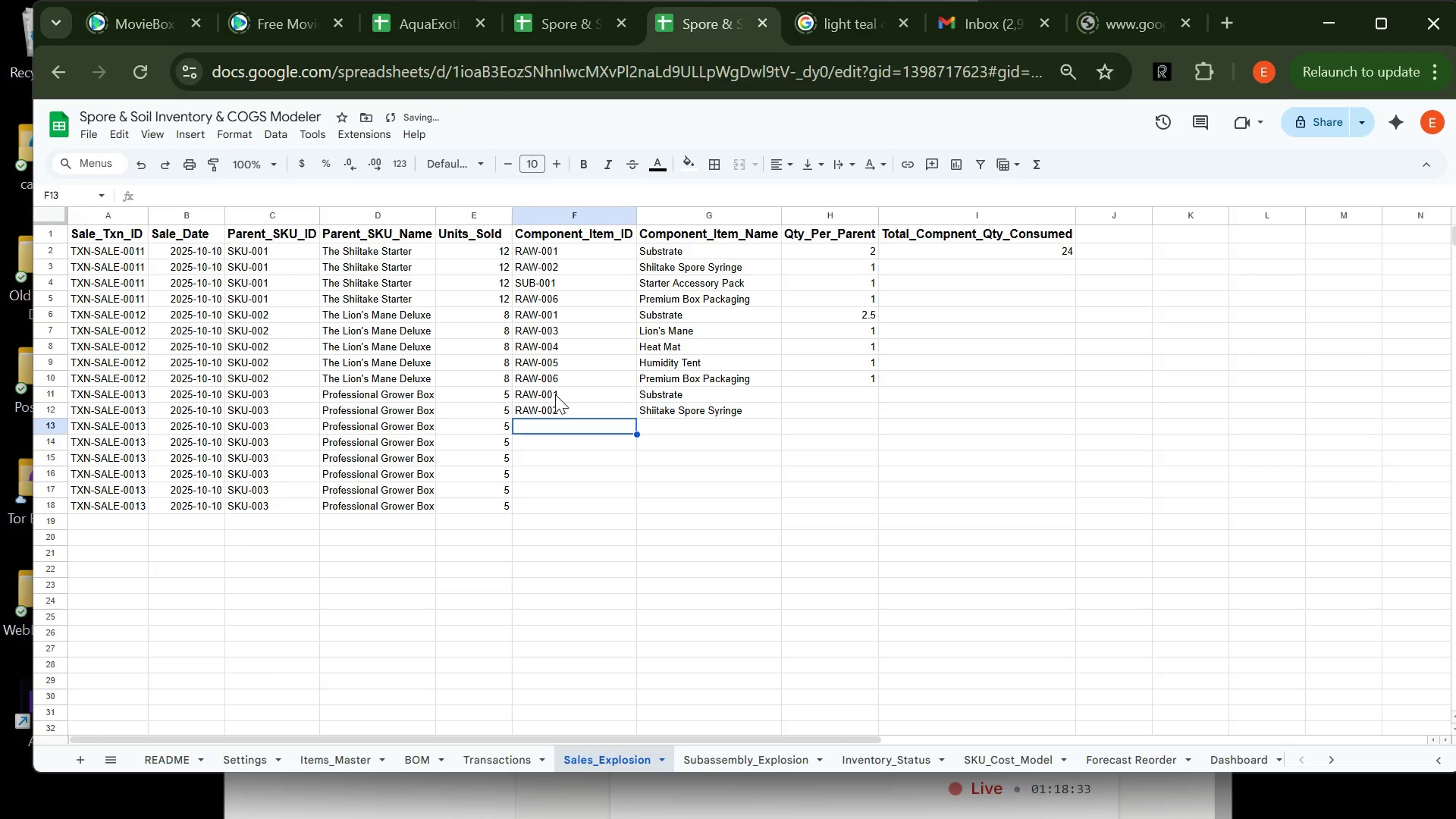 
type(RAW-003)
key(Tab)
type(L)
 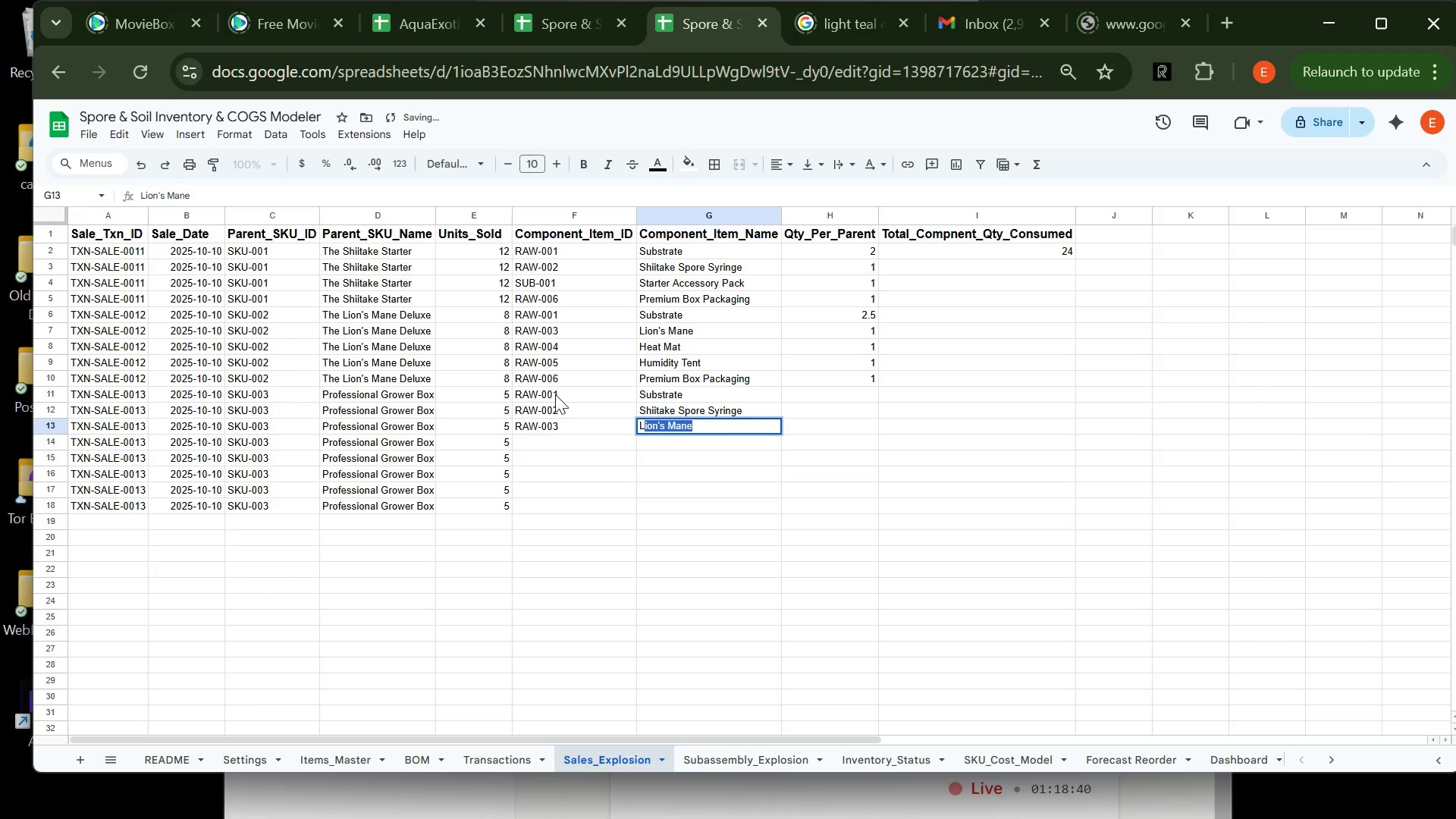 
wait(7.42)
 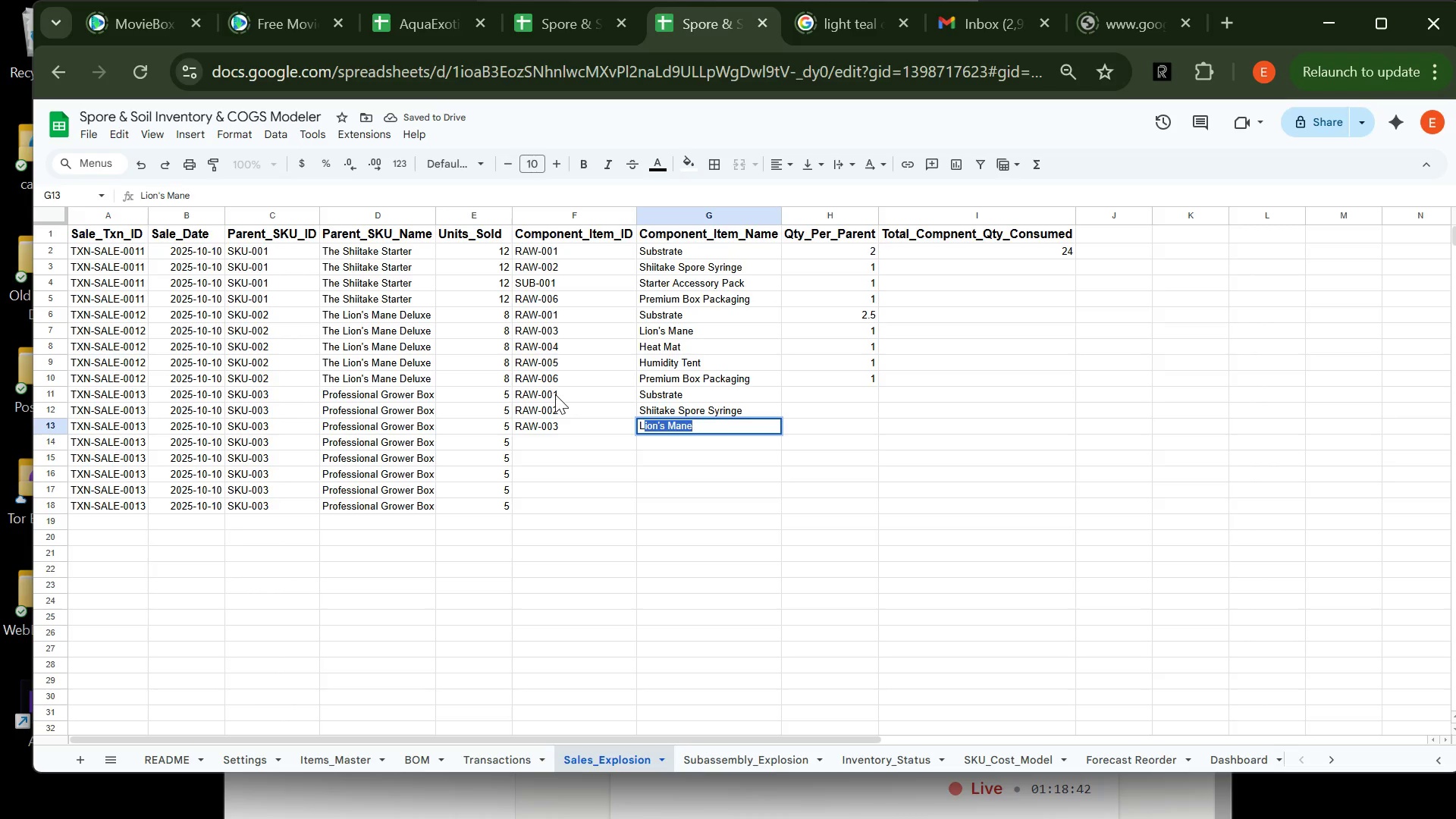 
key(ArrowRight)
 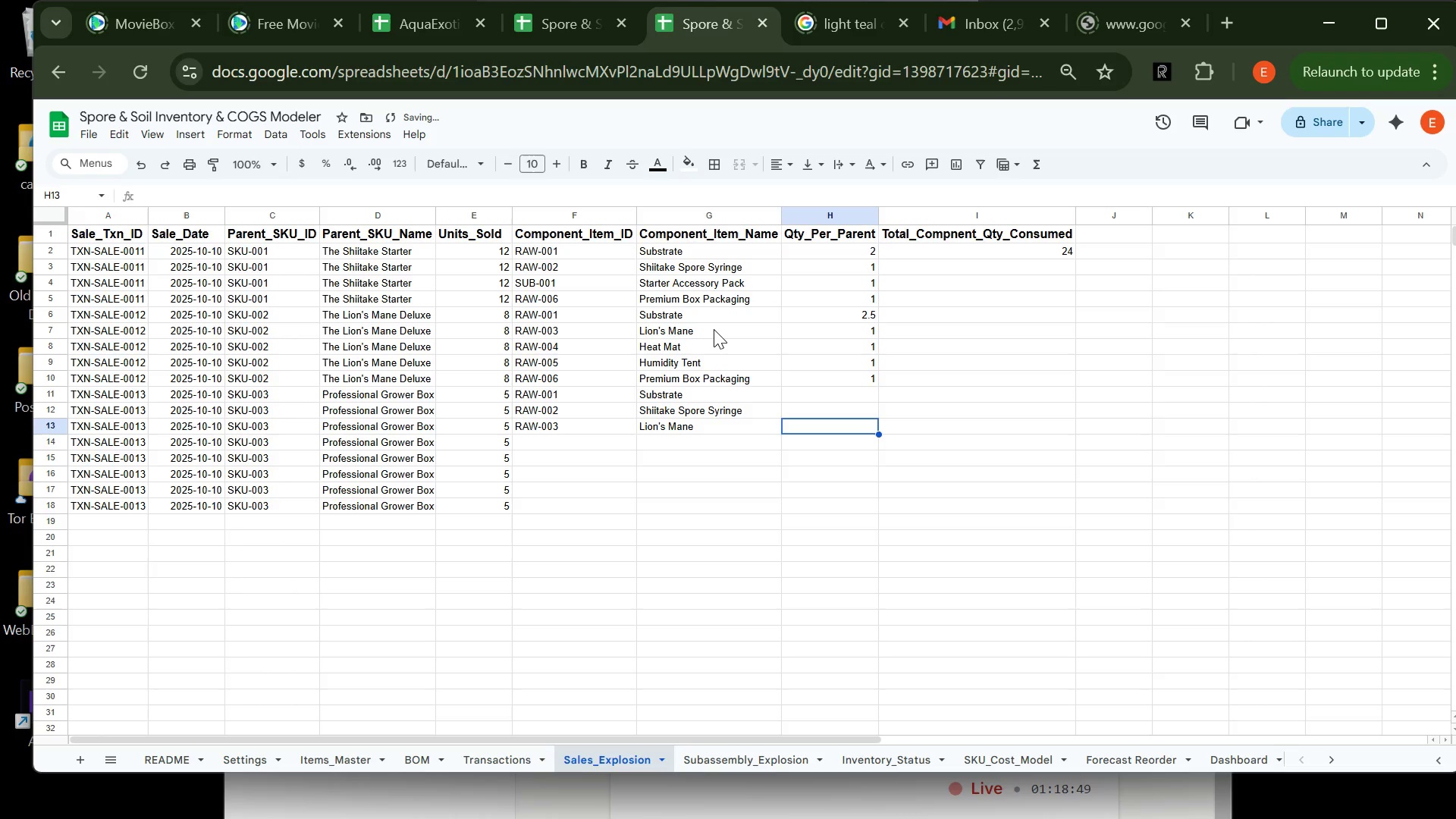 
double_click([714, 329])
 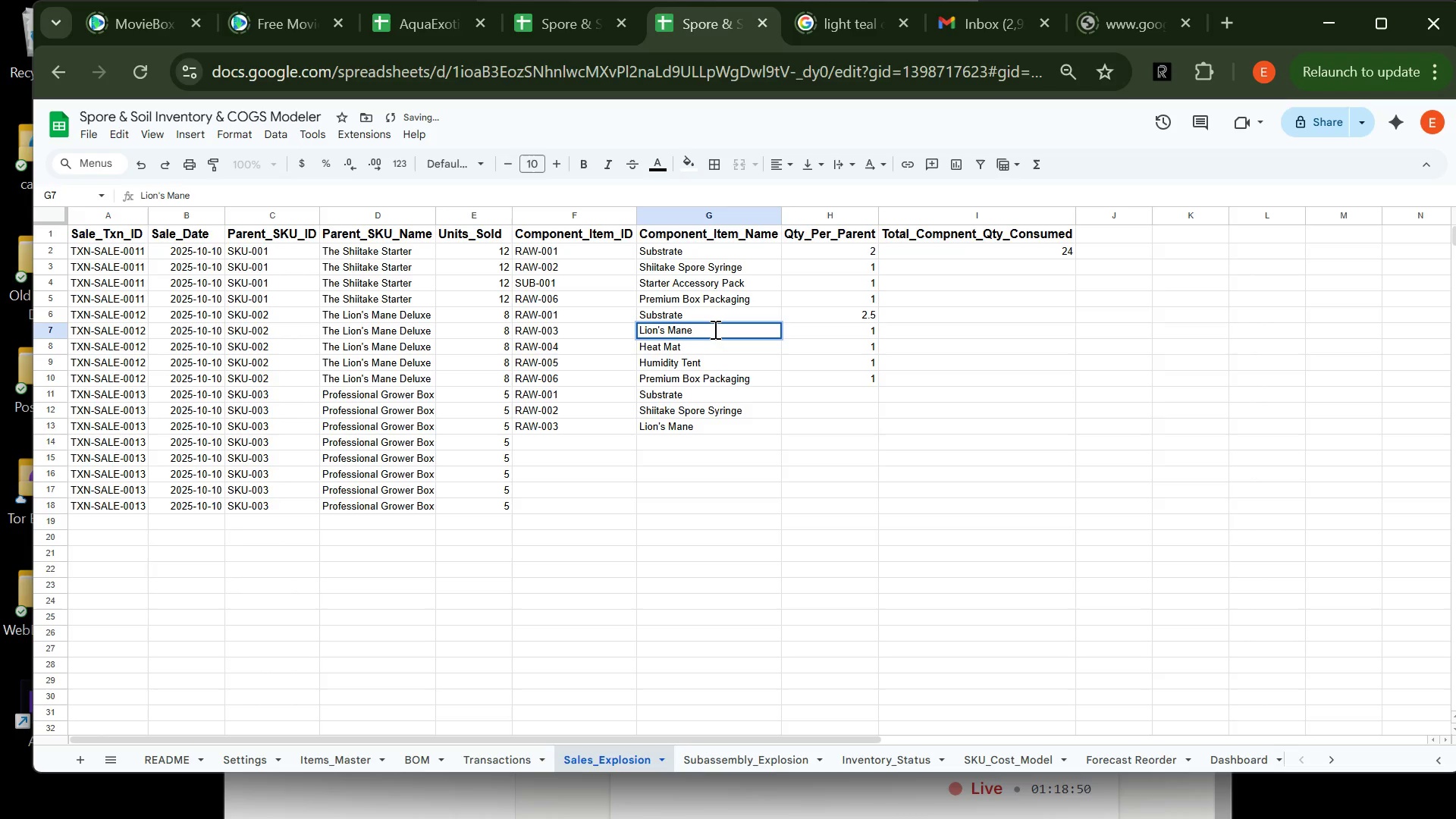 
type( Spore Syringe)
 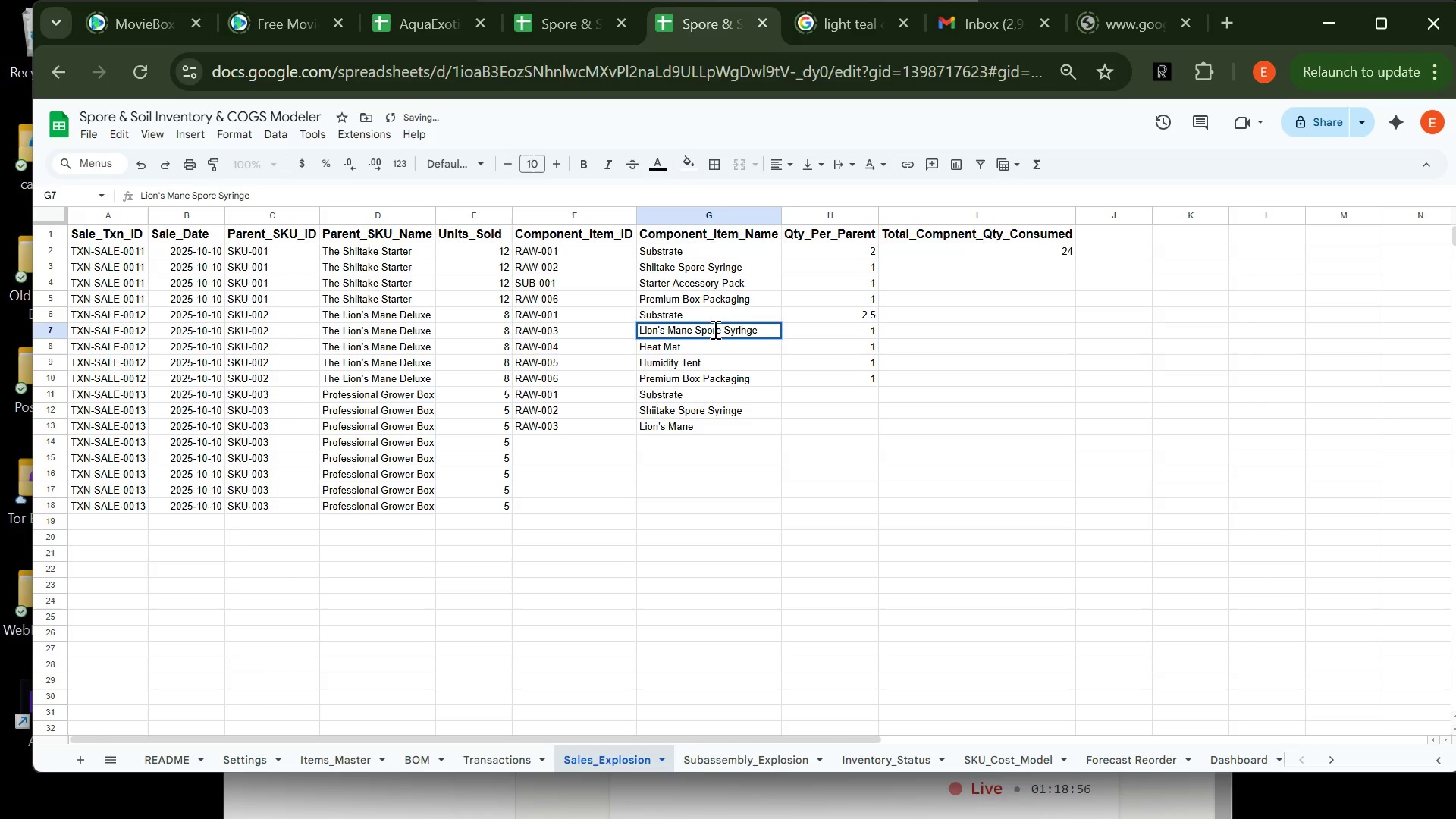 
double_click([700, 426])
 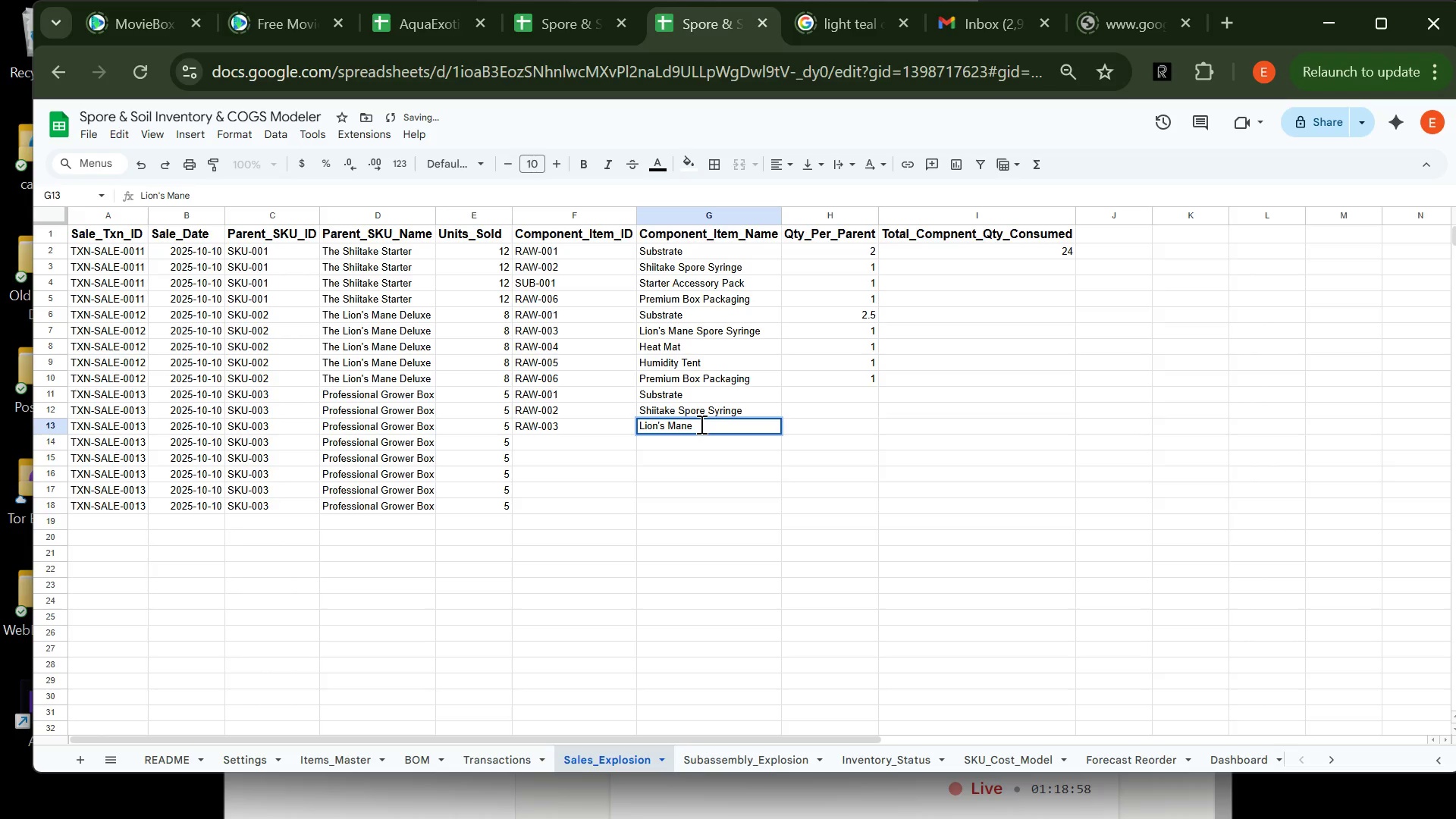 
type( Spo )
 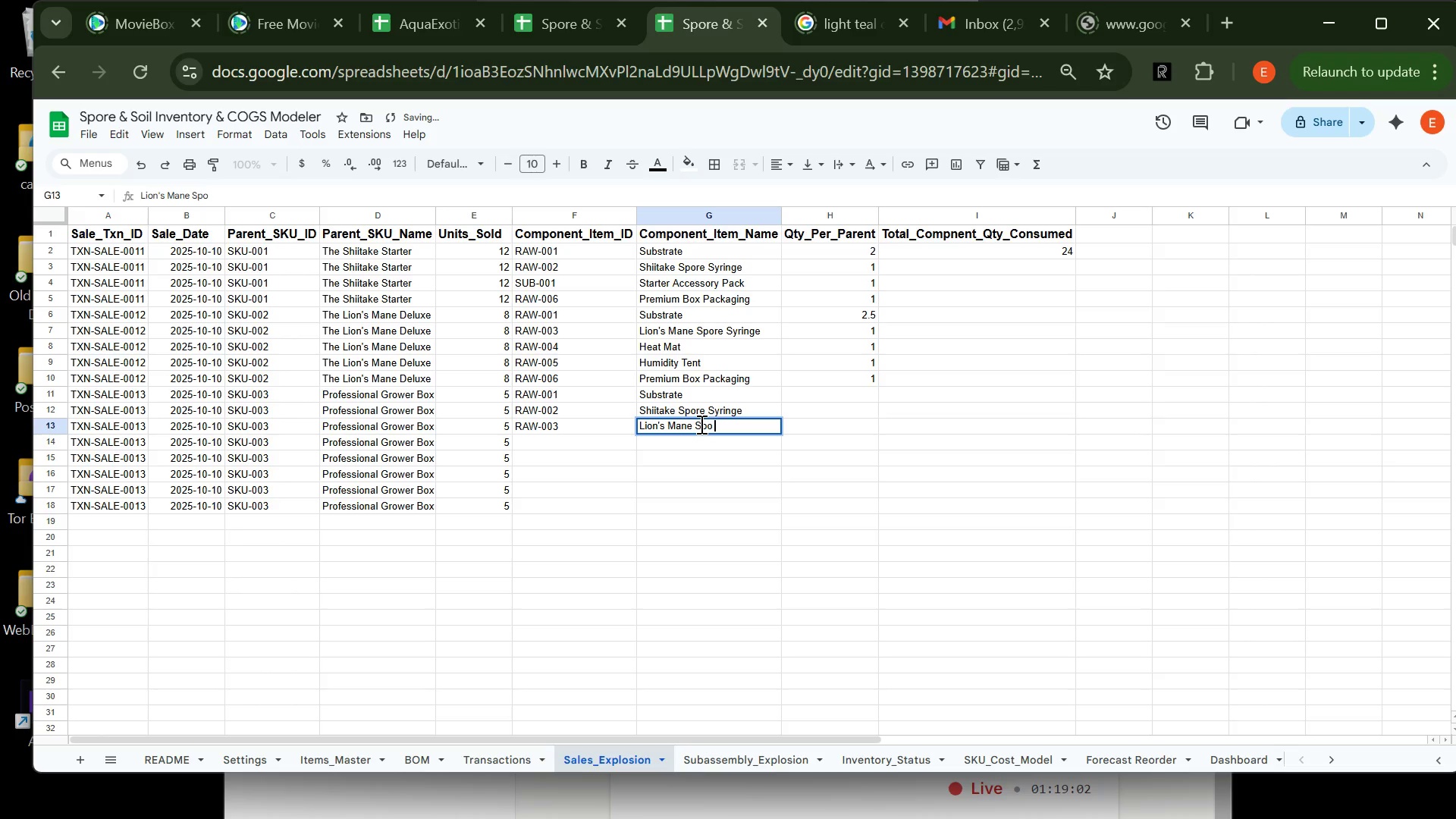 
key(Backspace)
type(re)
 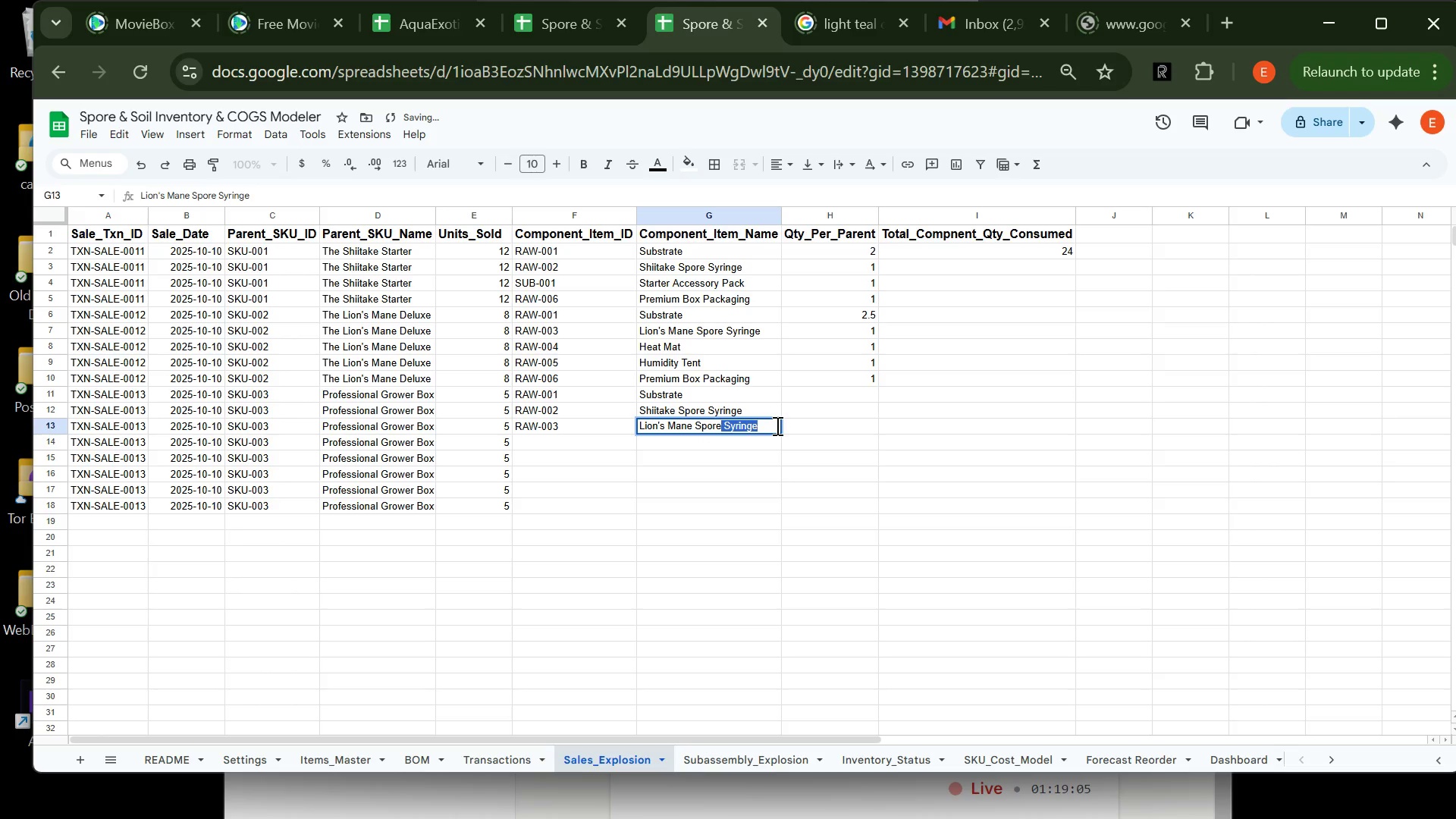 
hold_key(key=Enter, duration=23.58)
 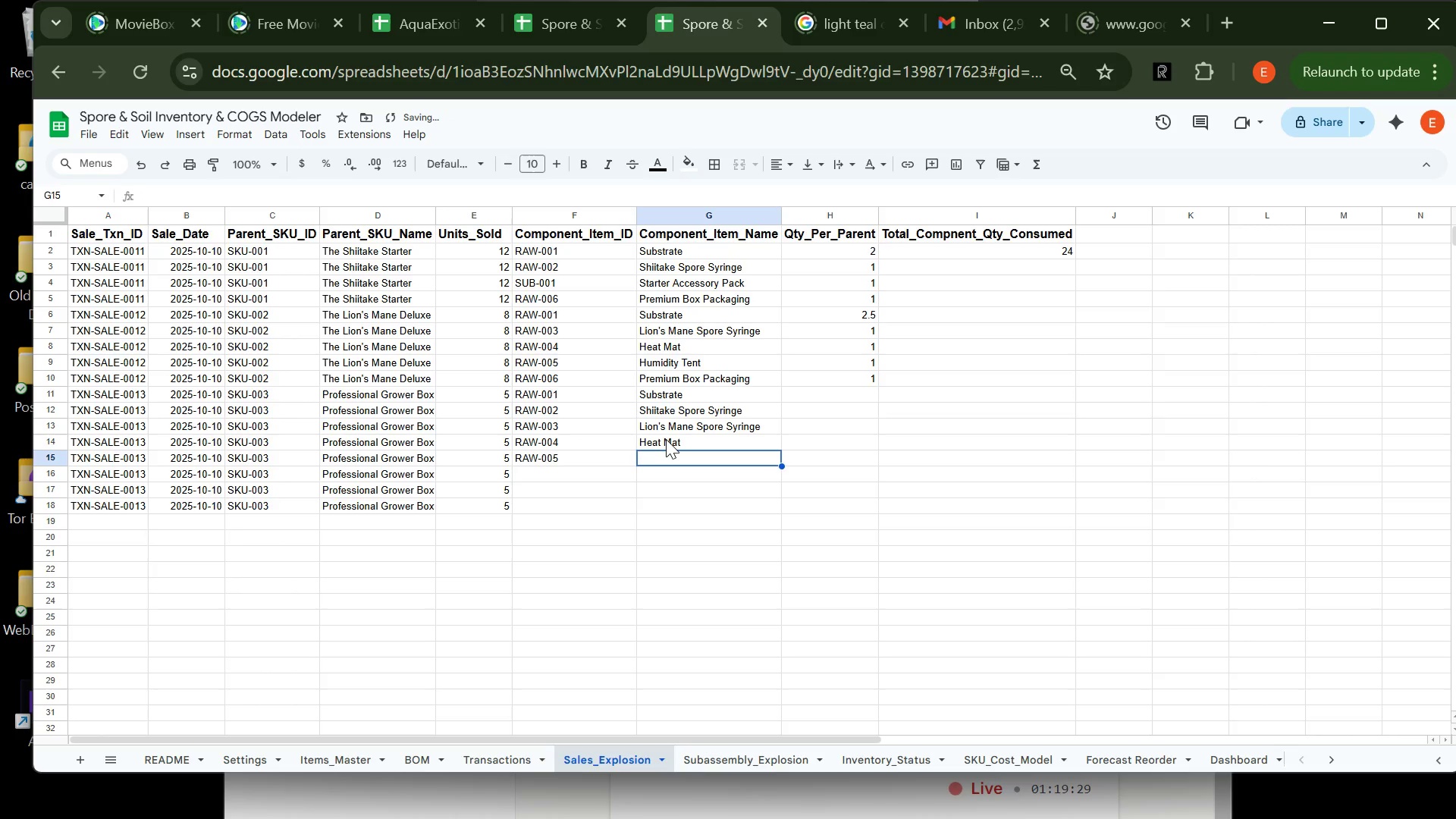 
left_click([585, 447])
 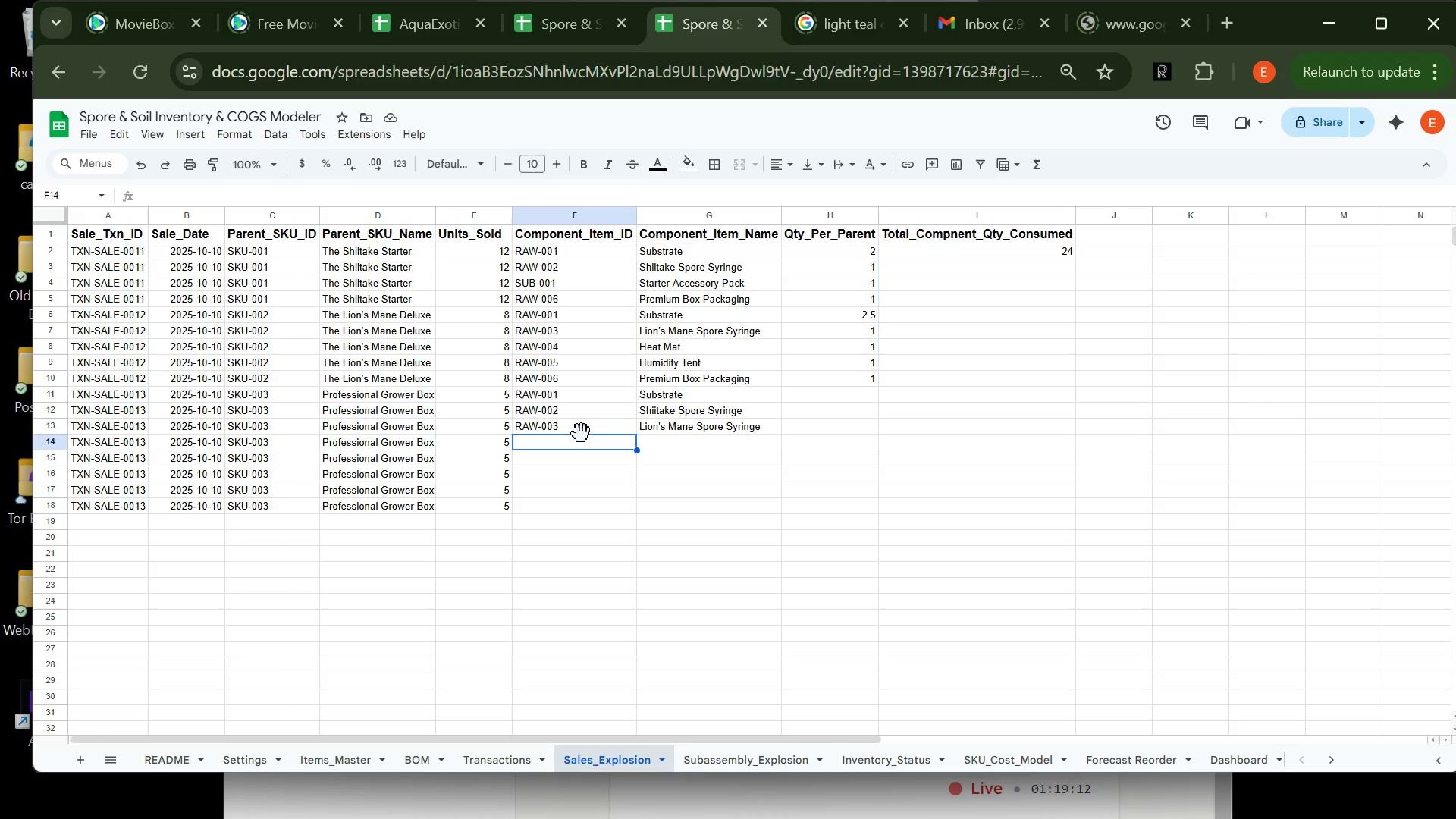 
left_click([573, 434])
 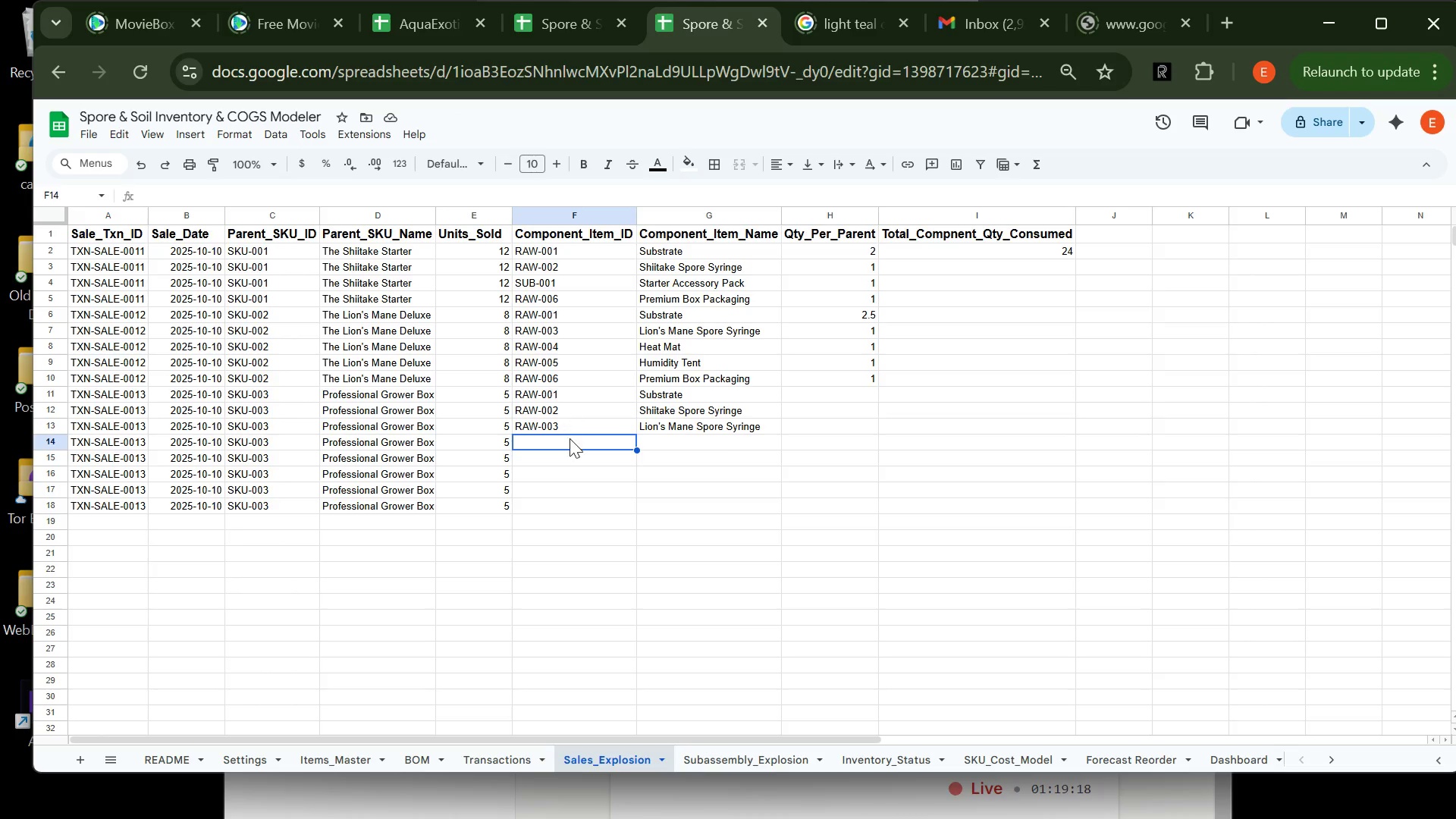 
left_click([563, 424])
 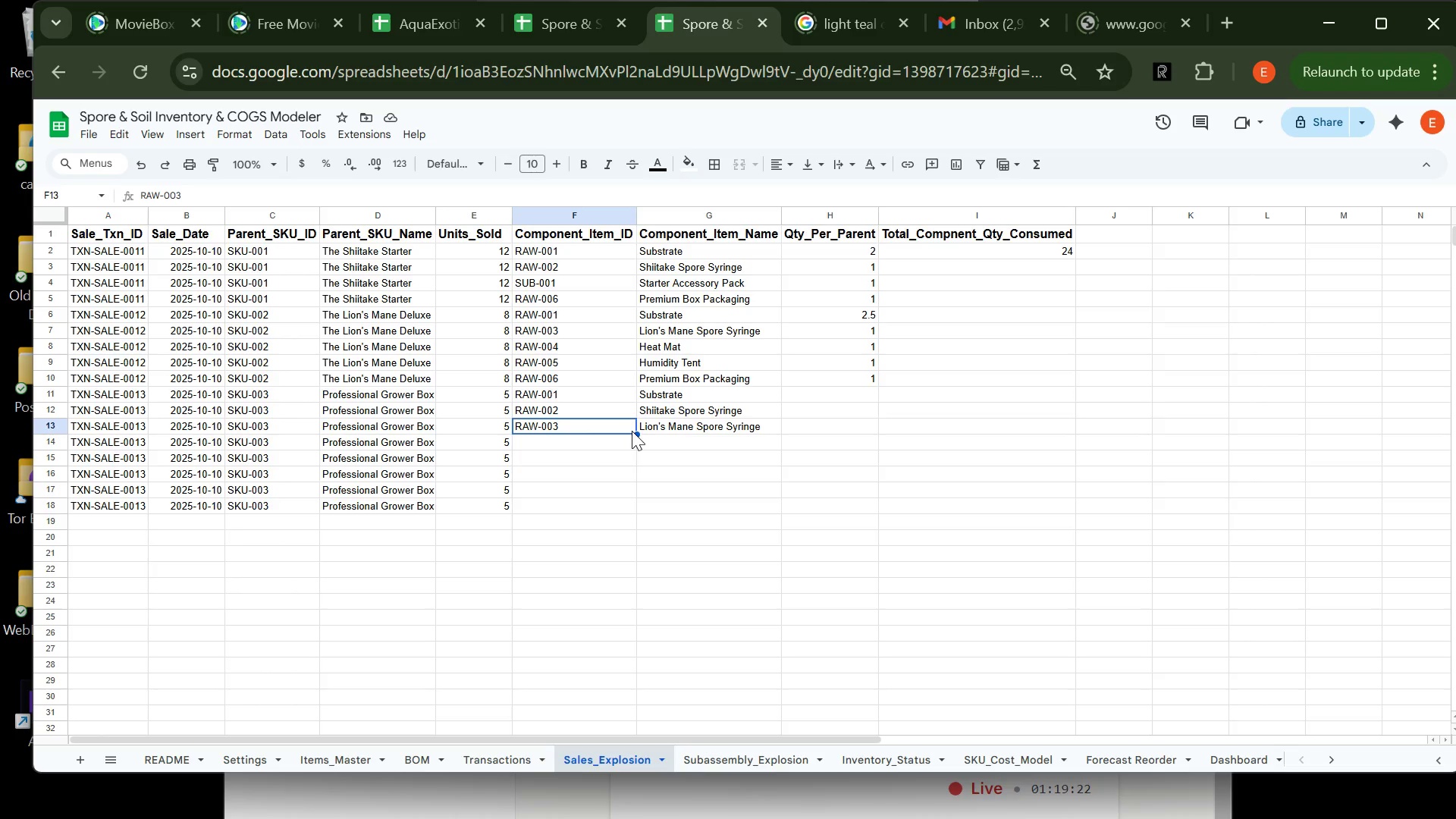 
left_click_drag(start_coordinate=[637, 432], to_coordinate=[629, 458])
 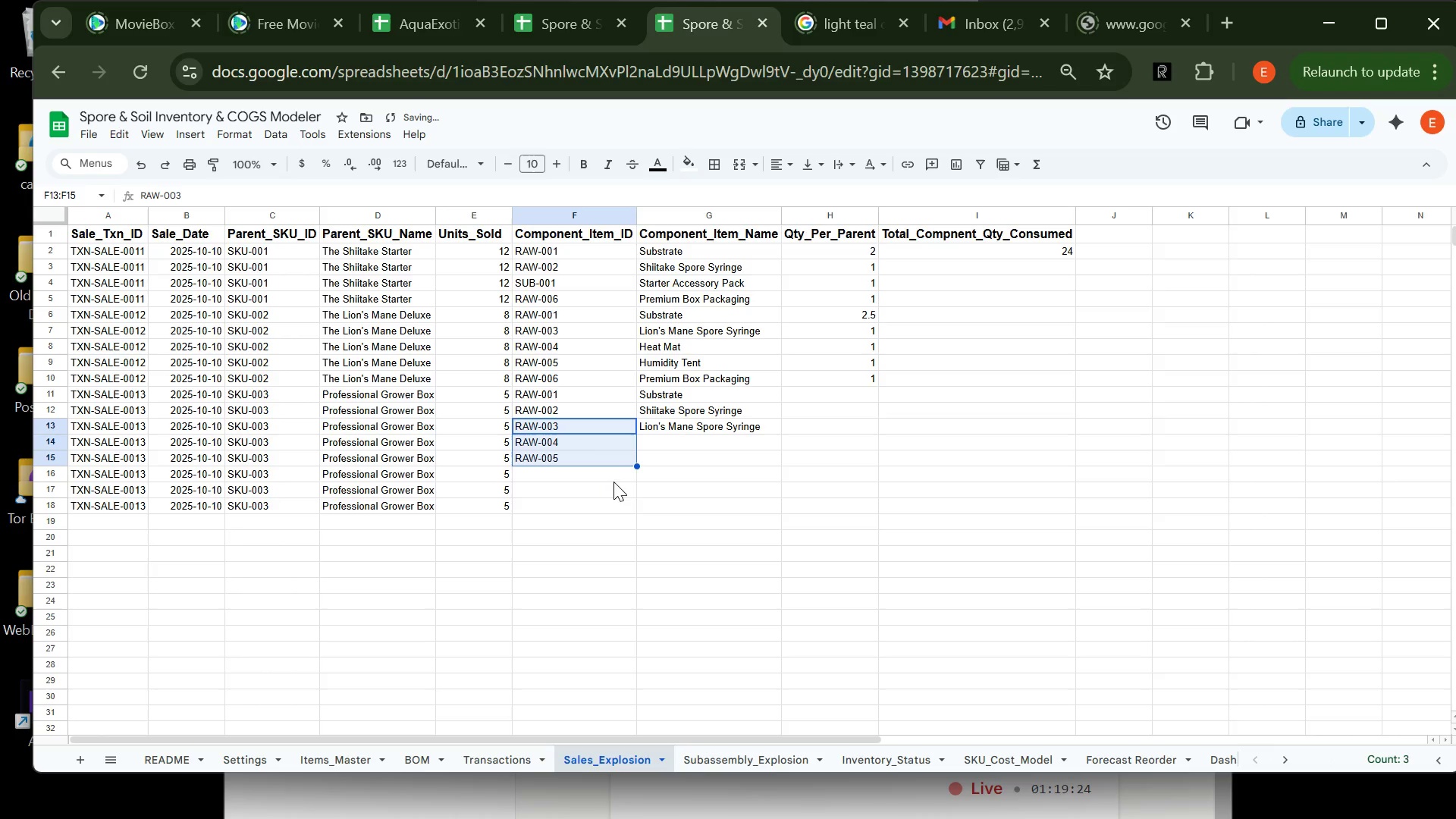 
left_click([628, 485])
 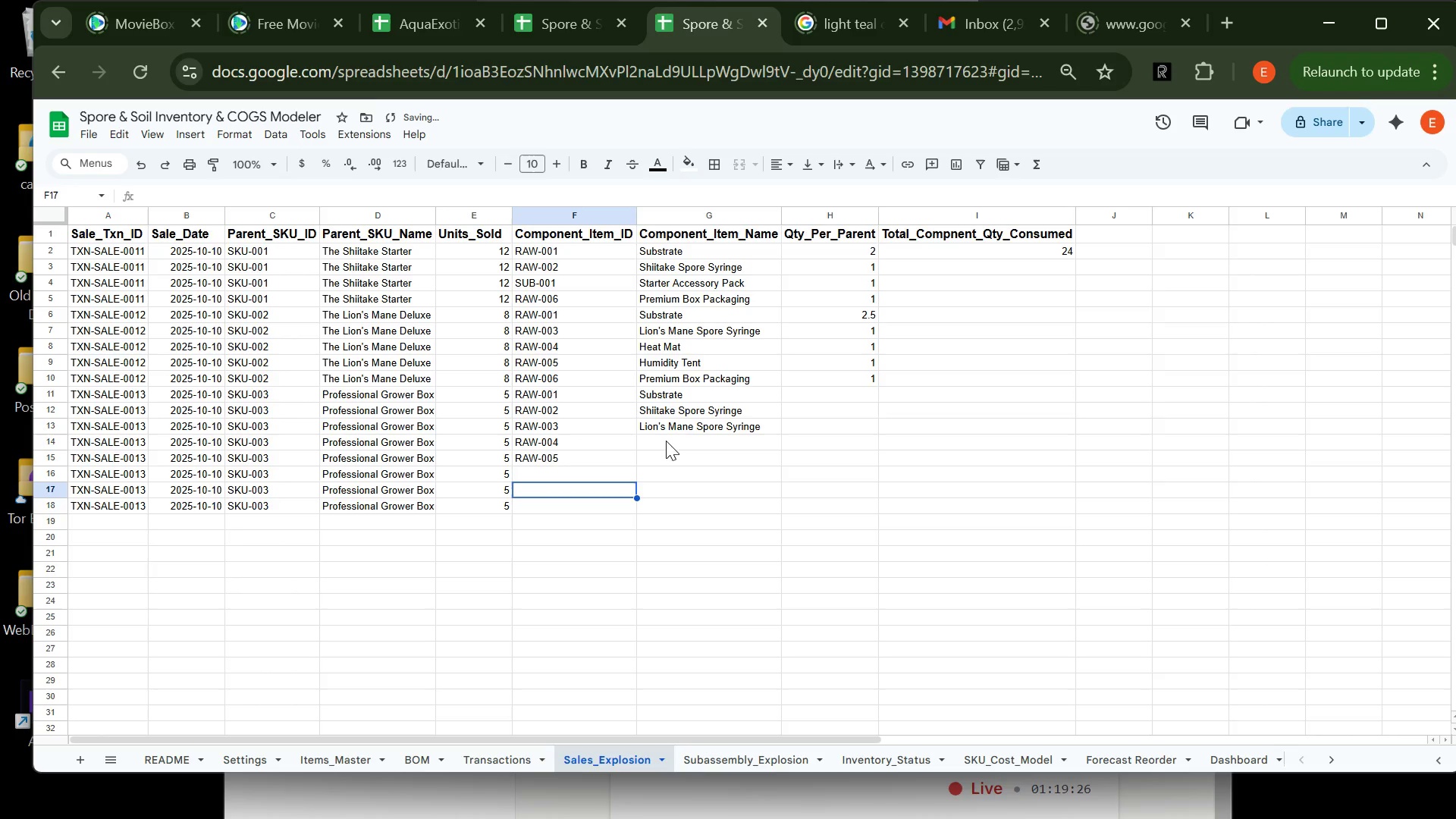 
left_click([666, 439])
 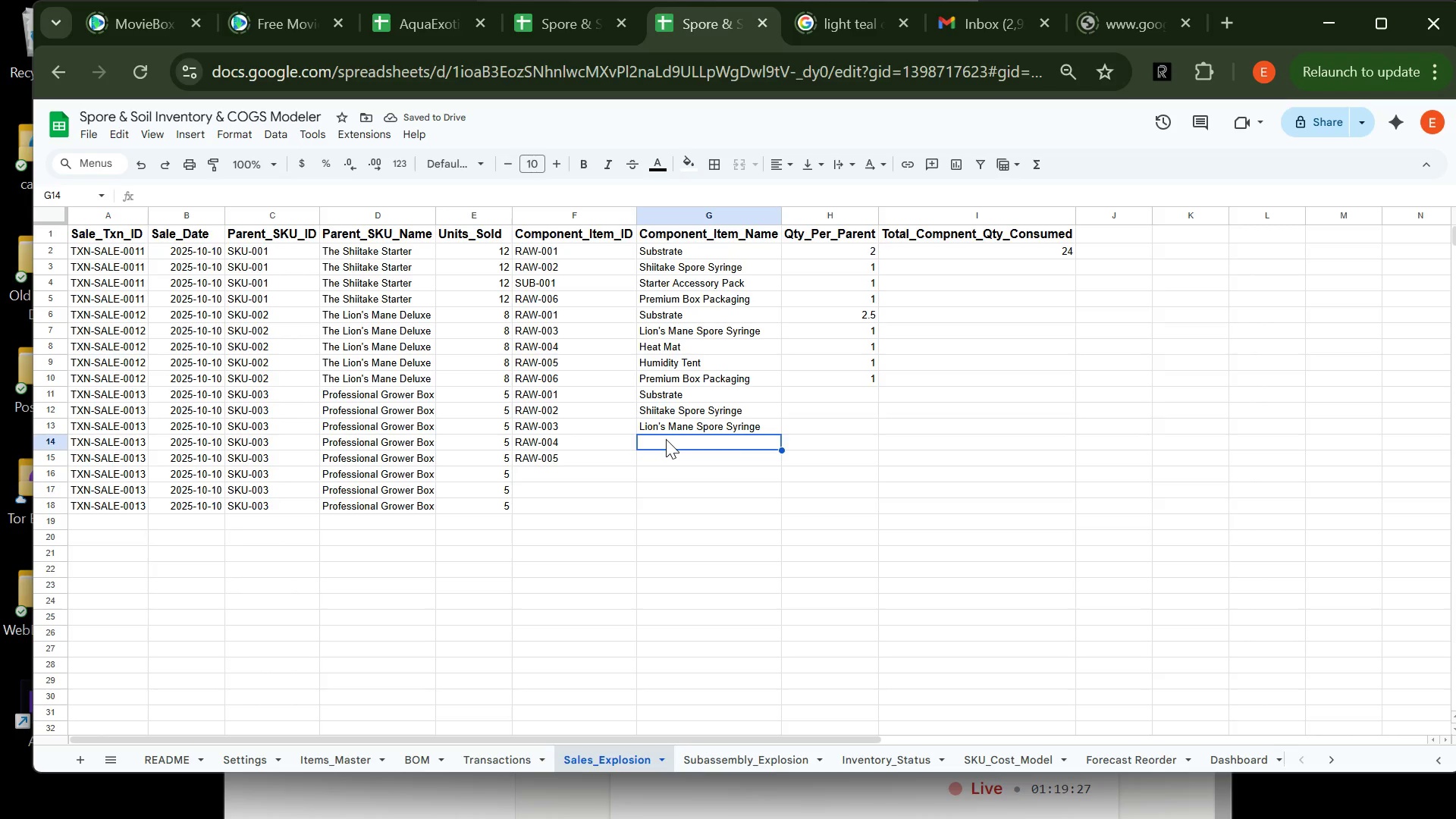 
type(Heah)
key(Backspace)
type(Humi)
 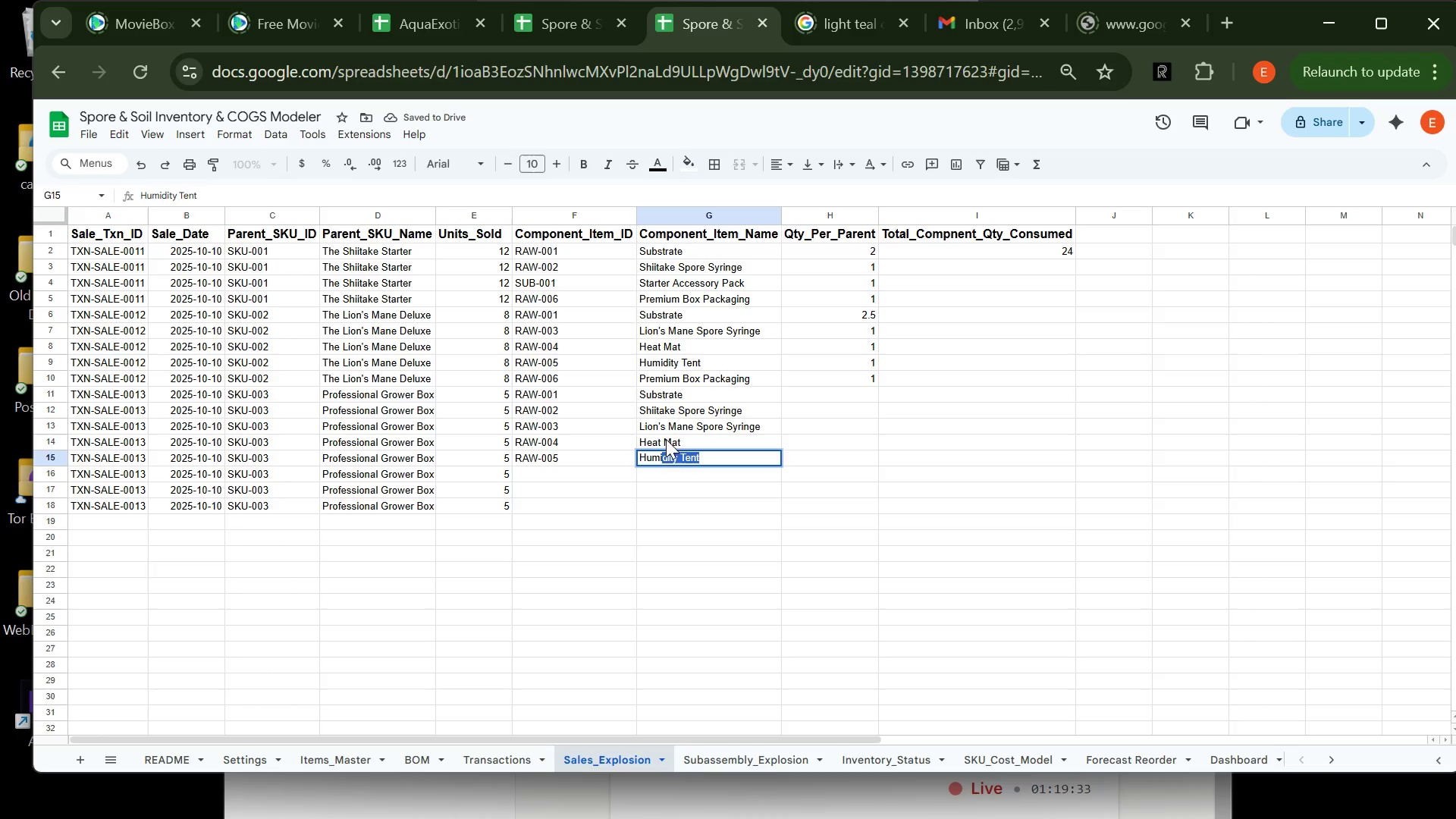 
key(Enter)
 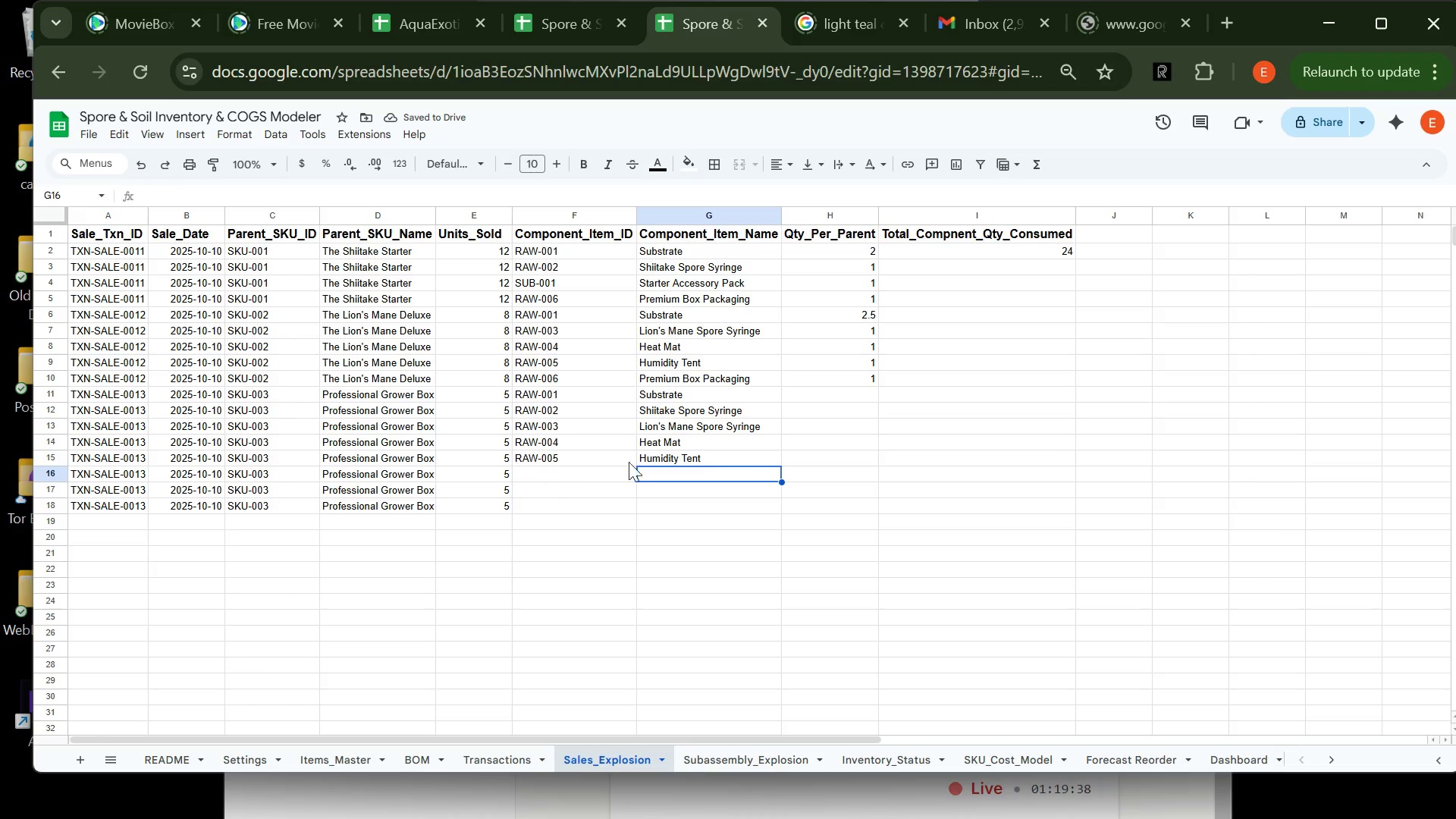 
wait(9.97)
 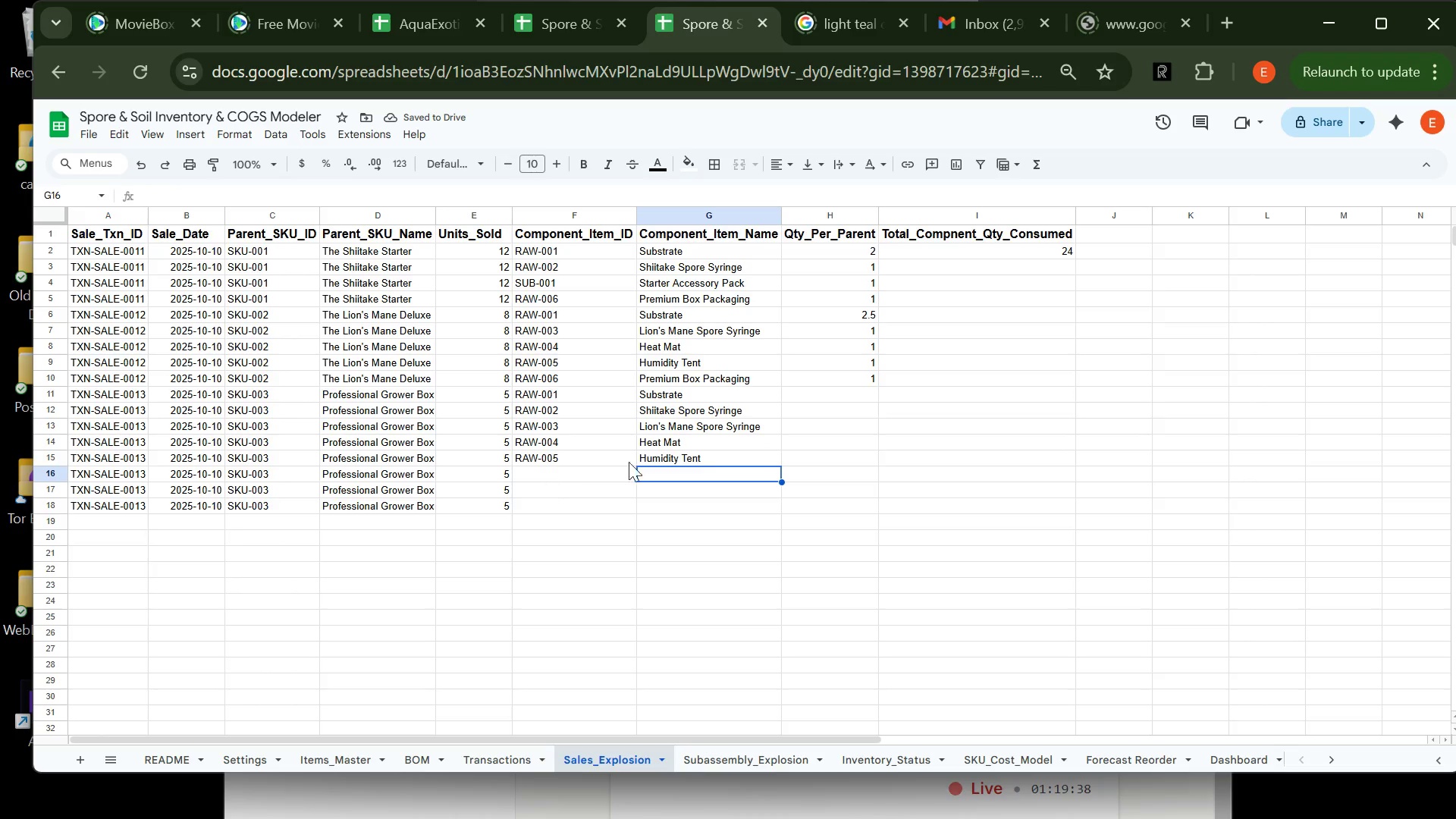 
left_click([560, 473])
 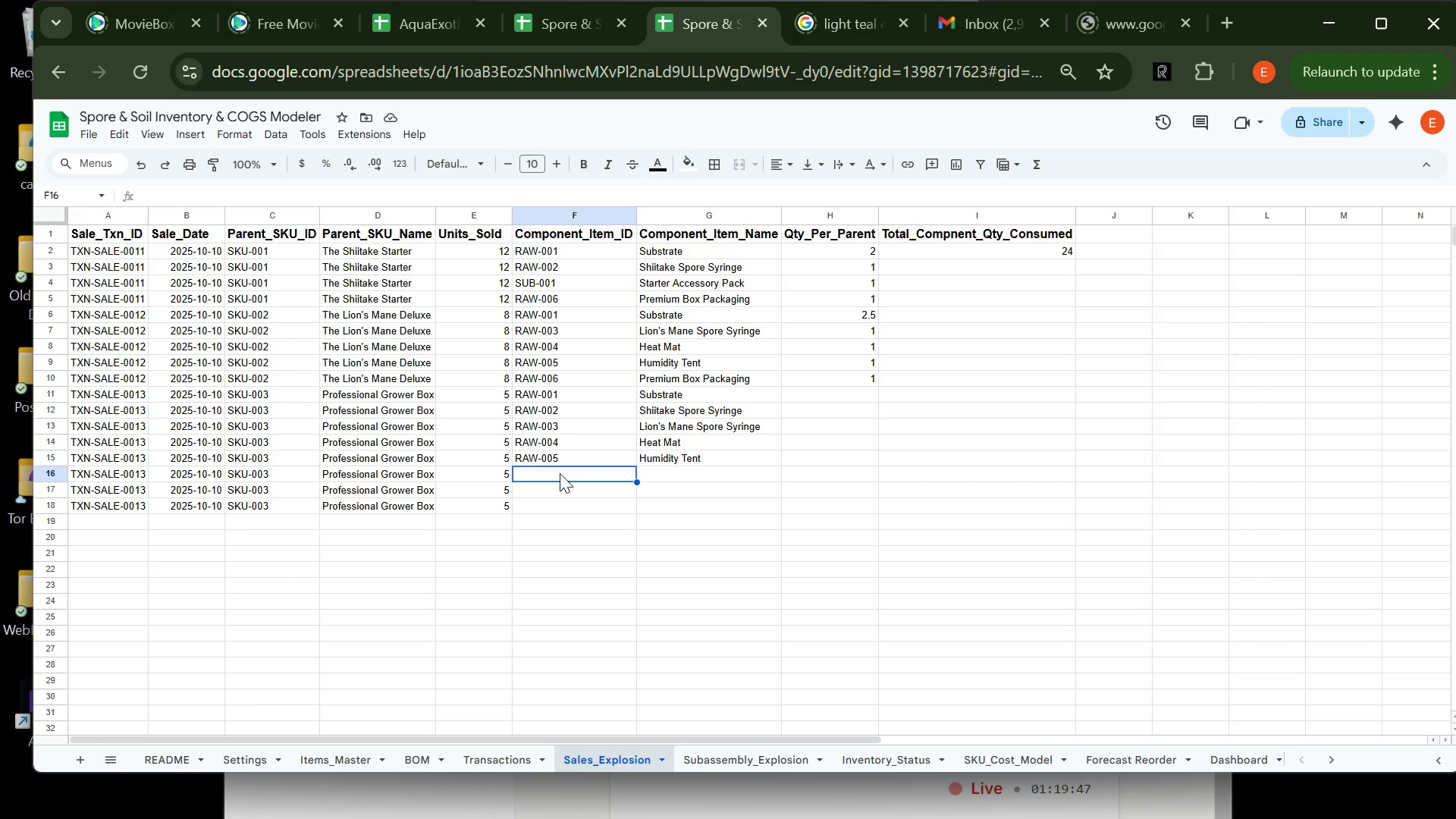 
wait(5.23)
 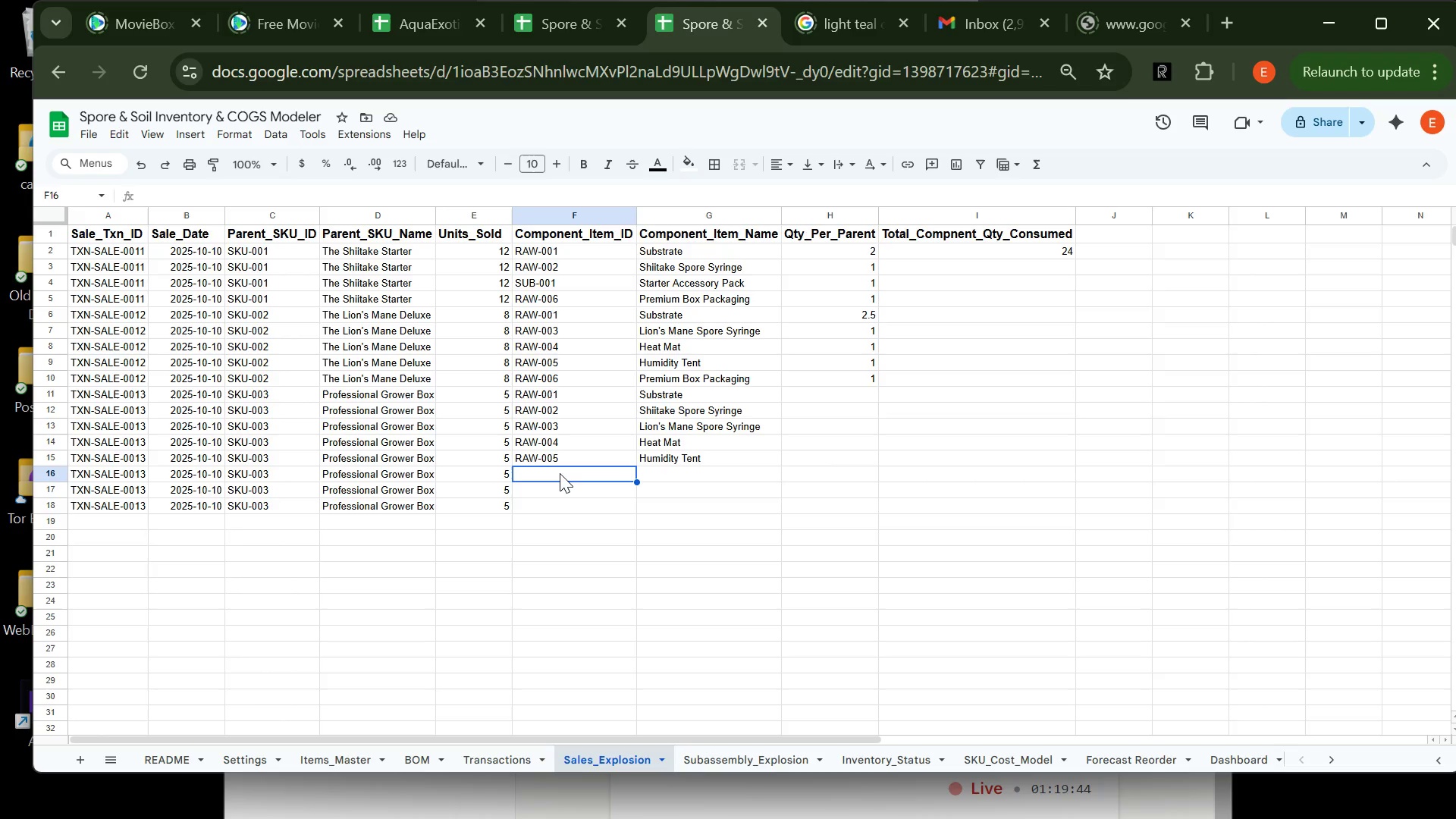 
key(Shift+S)
 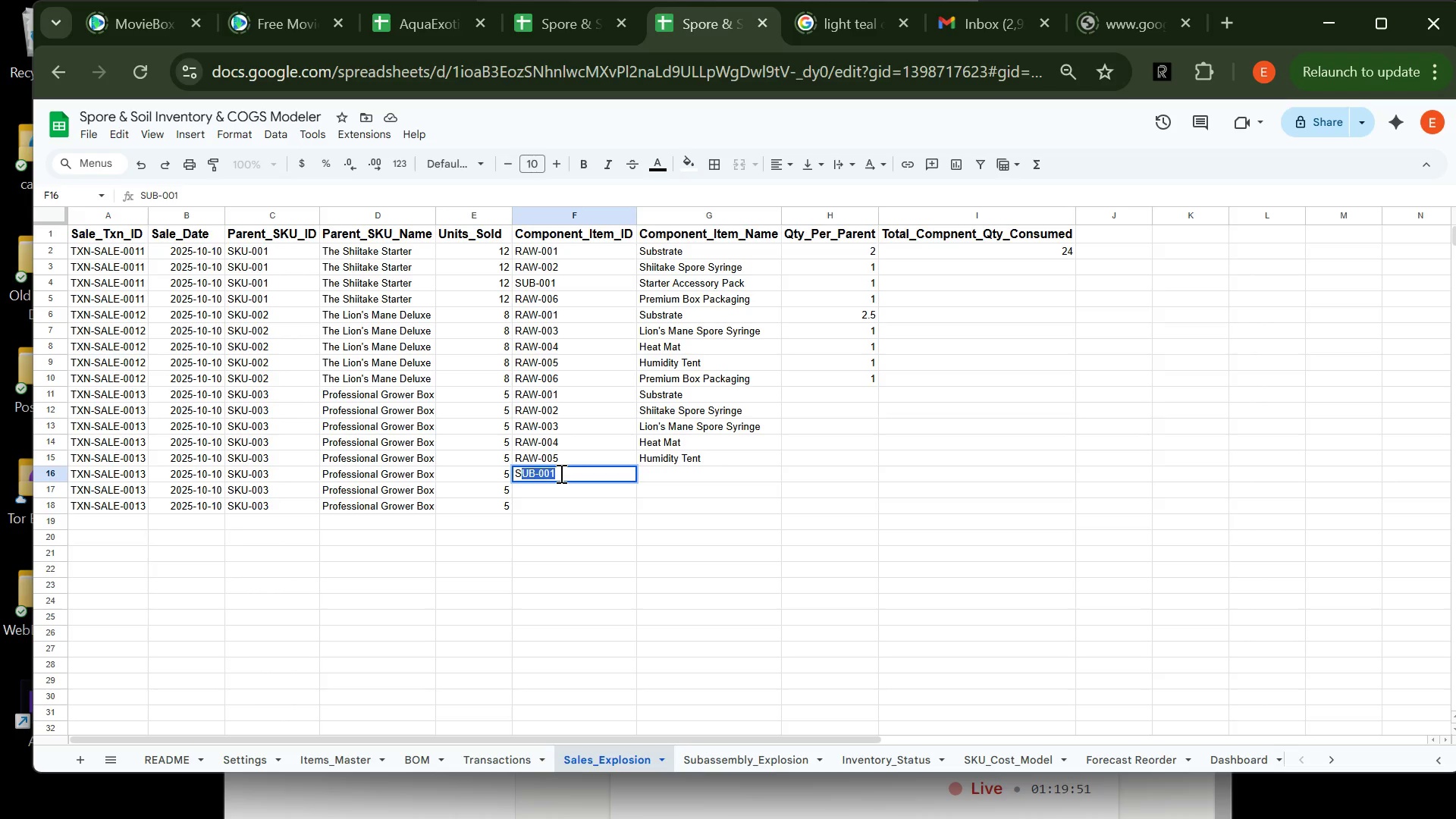 
key(Shift+ArrowRight)
 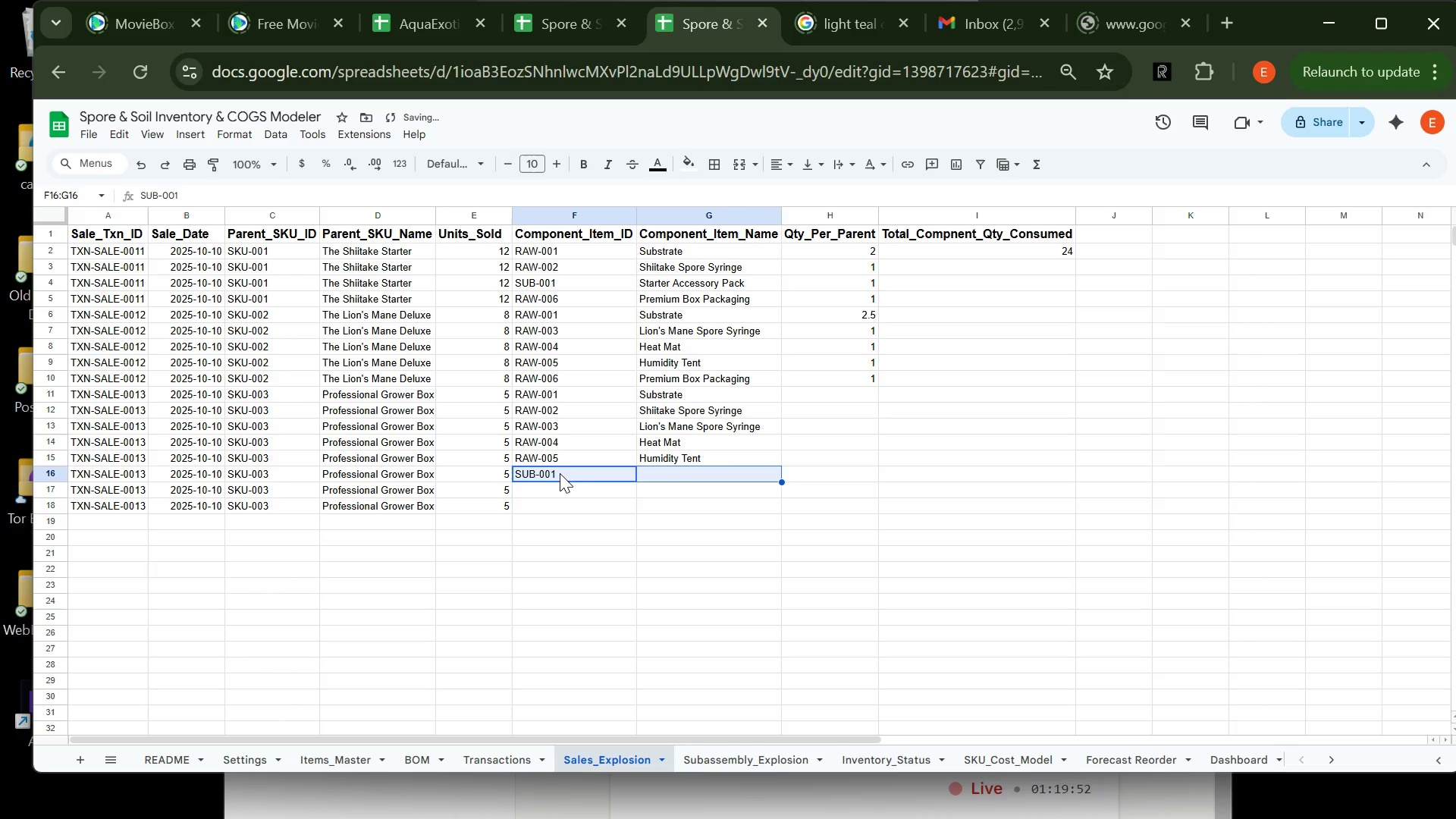 
key(ArrowRight)
 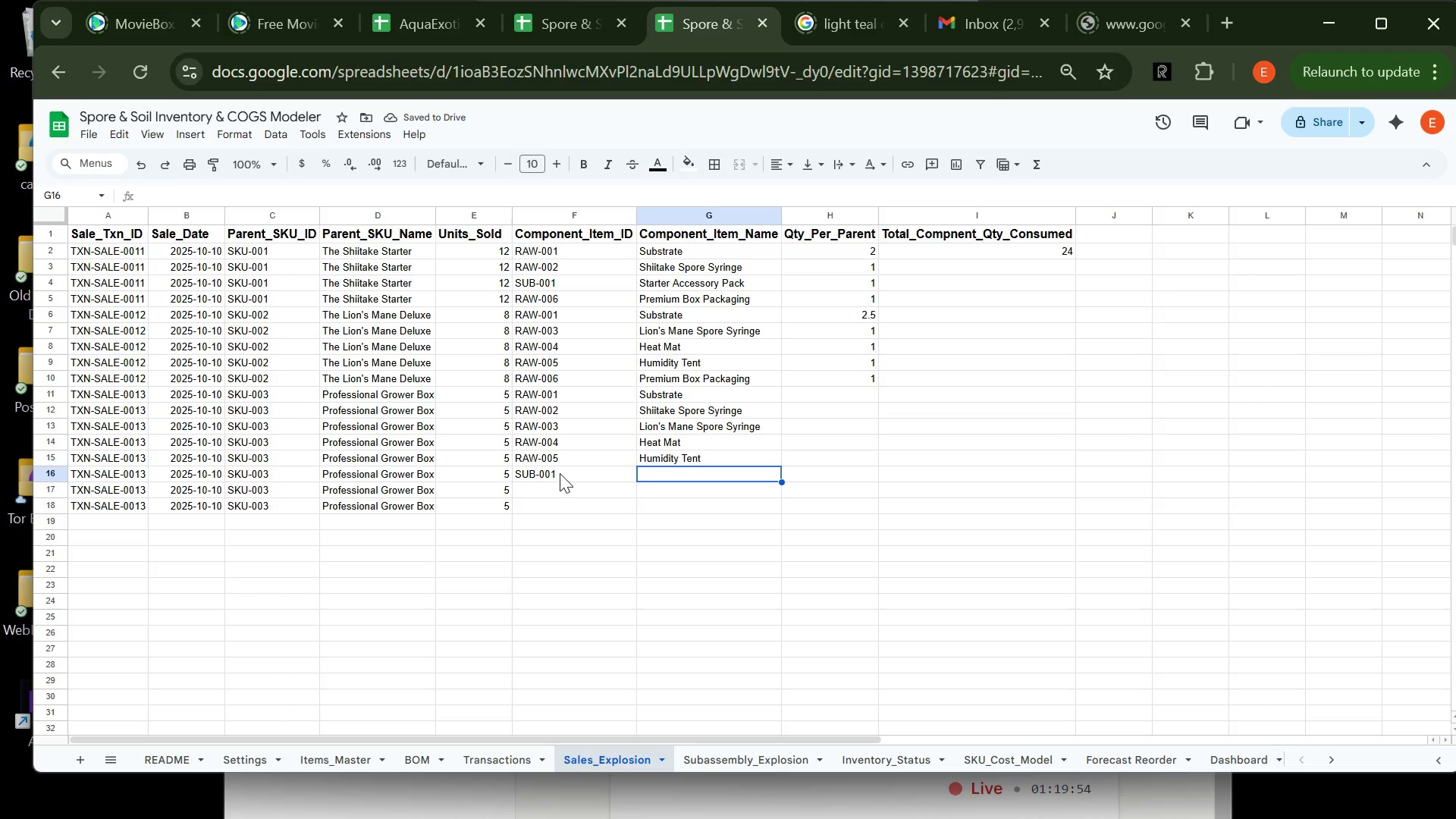 
type(Sta)
 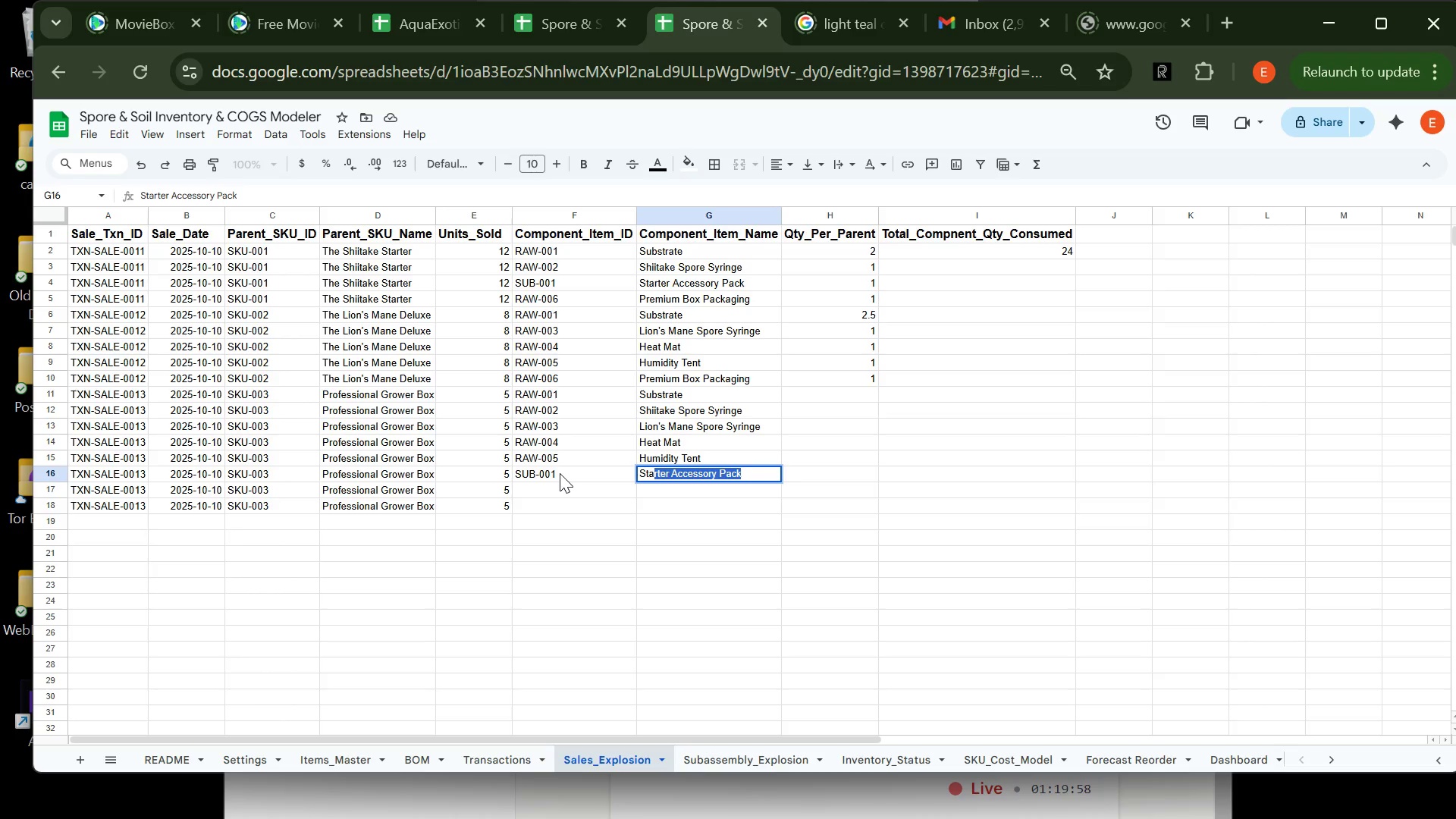 
key(Enter)
 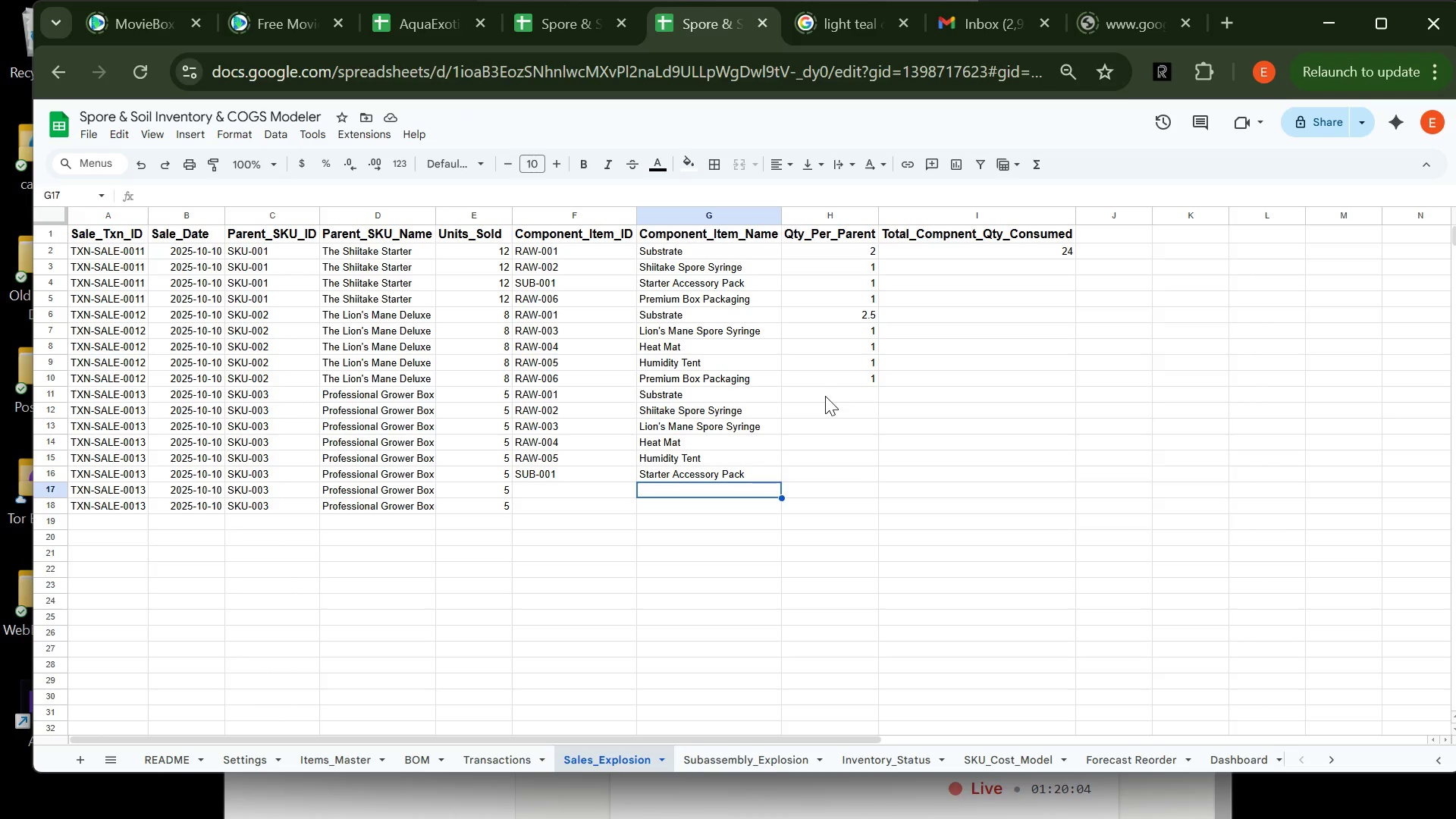 
wait(7.47)
 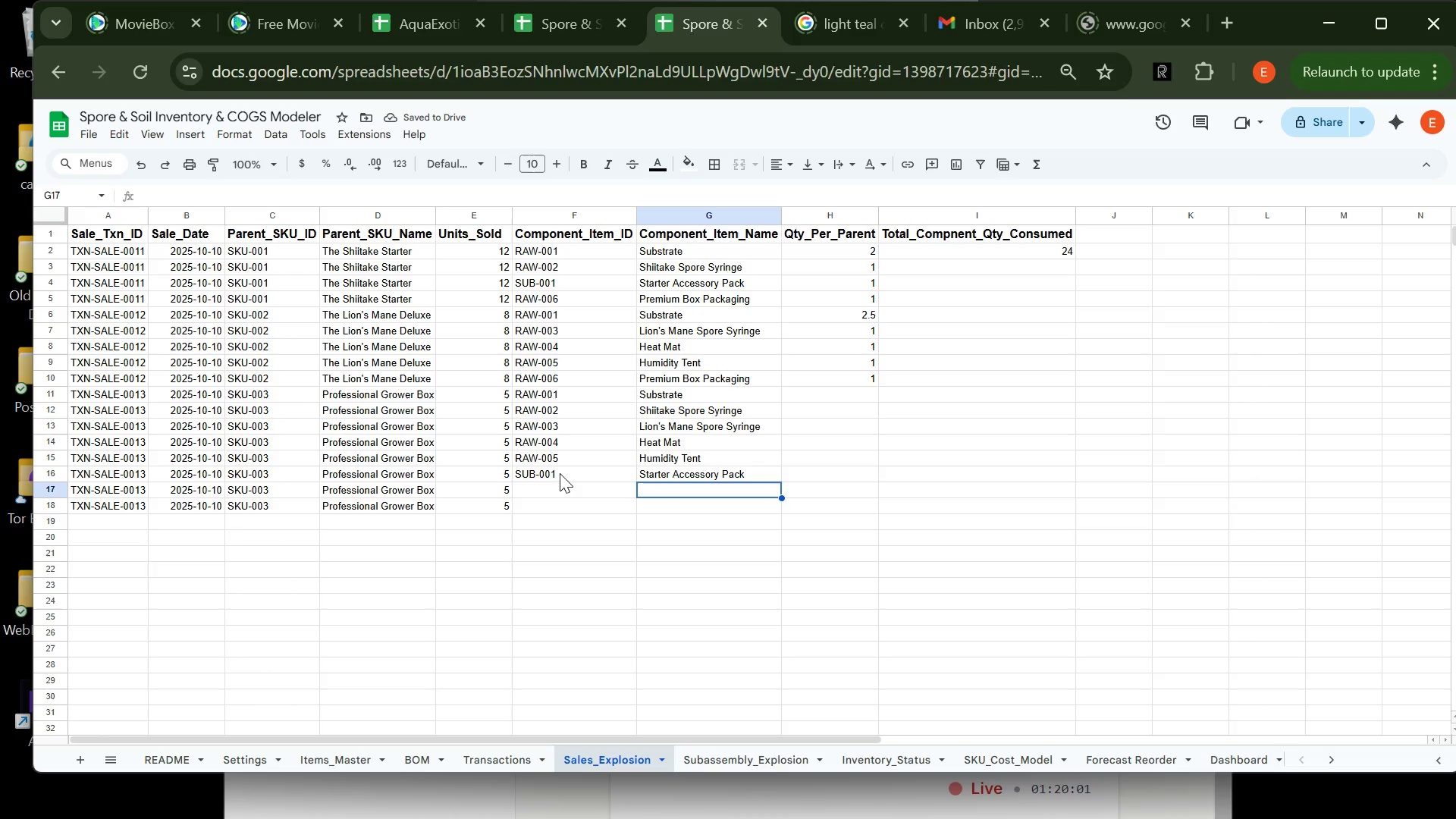 
left_click([833, 390])
 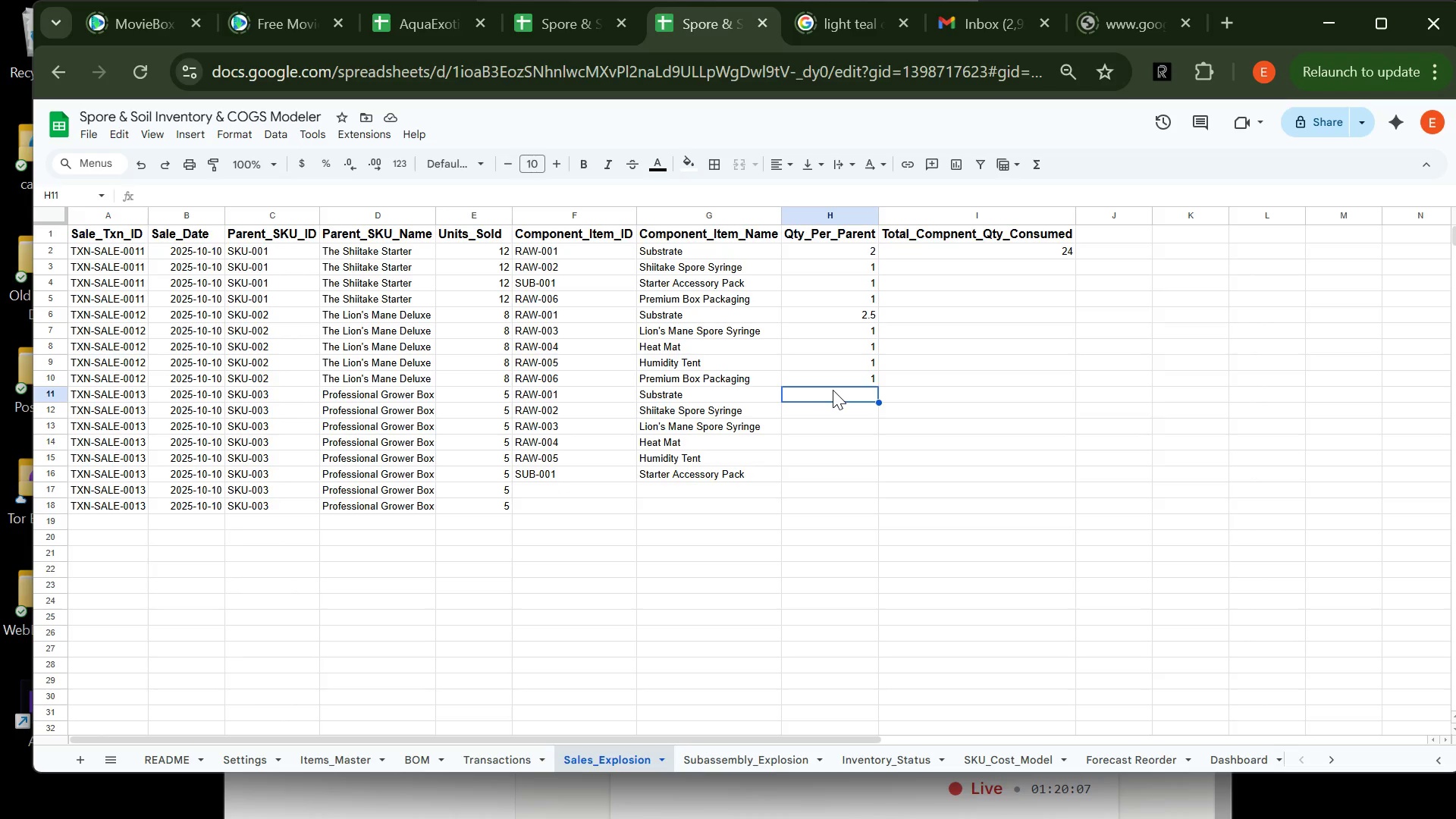 
key(5)
 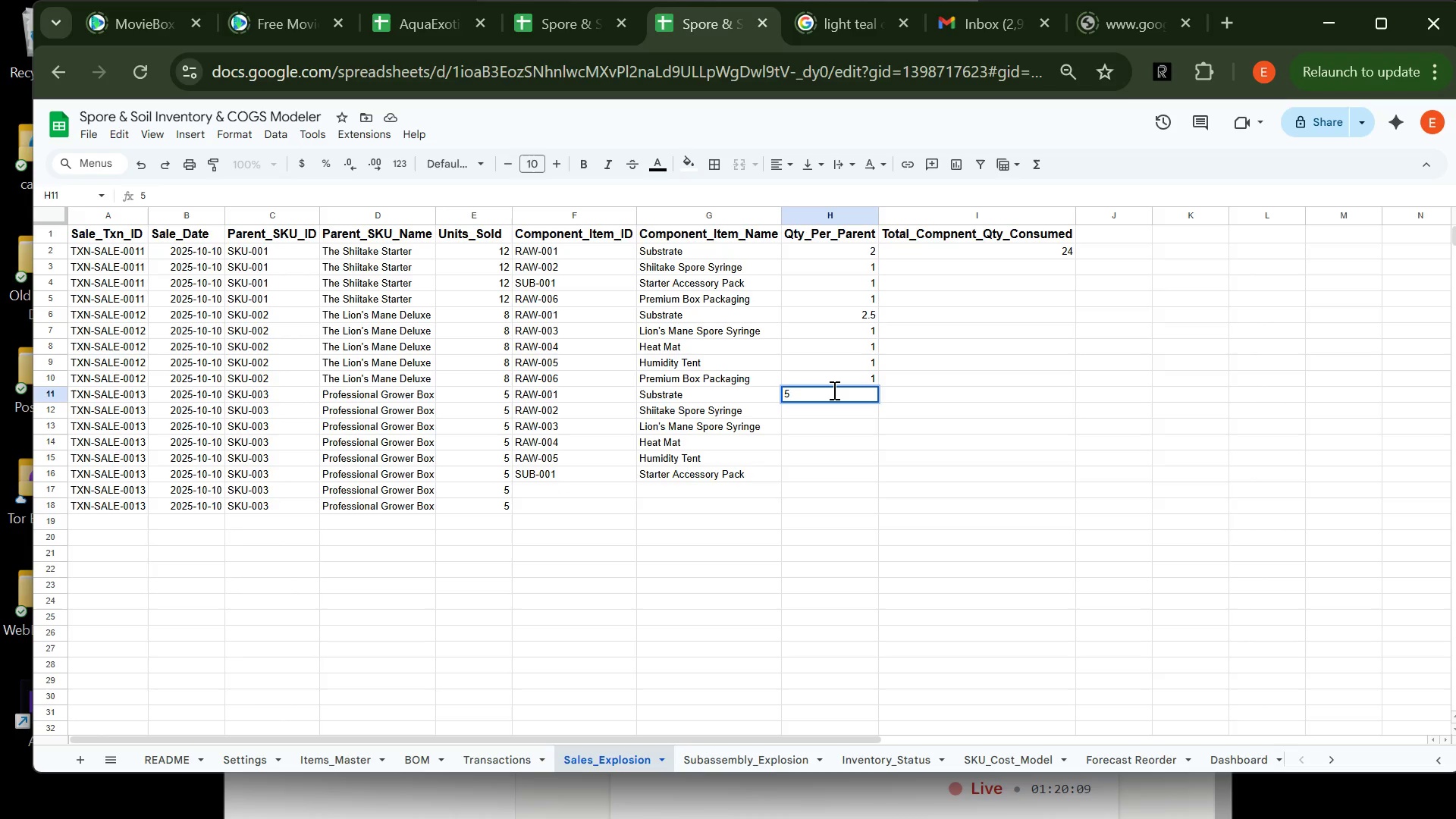 
key(Enter)
 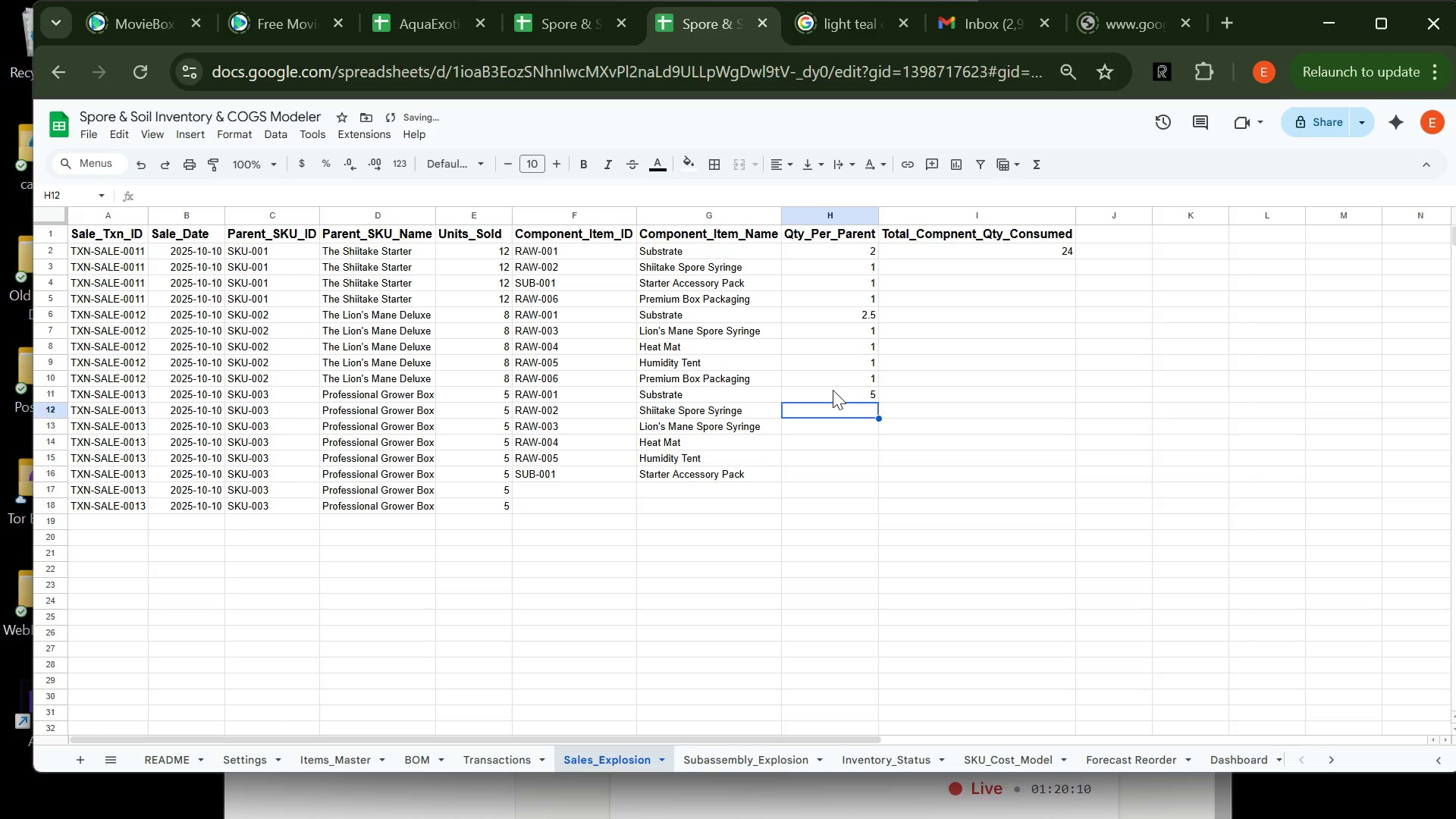 
key(1)
 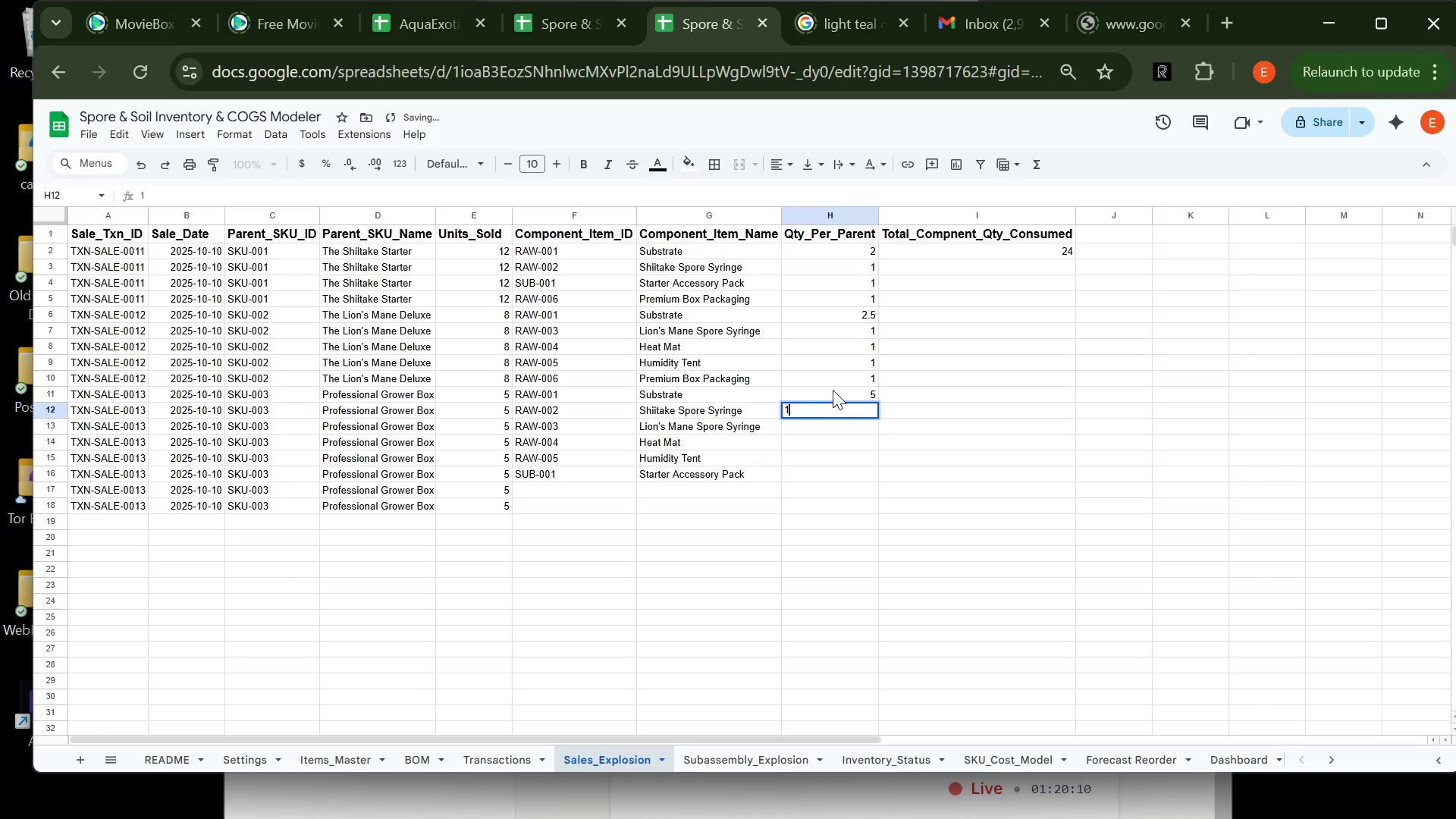 
key(Enter)
 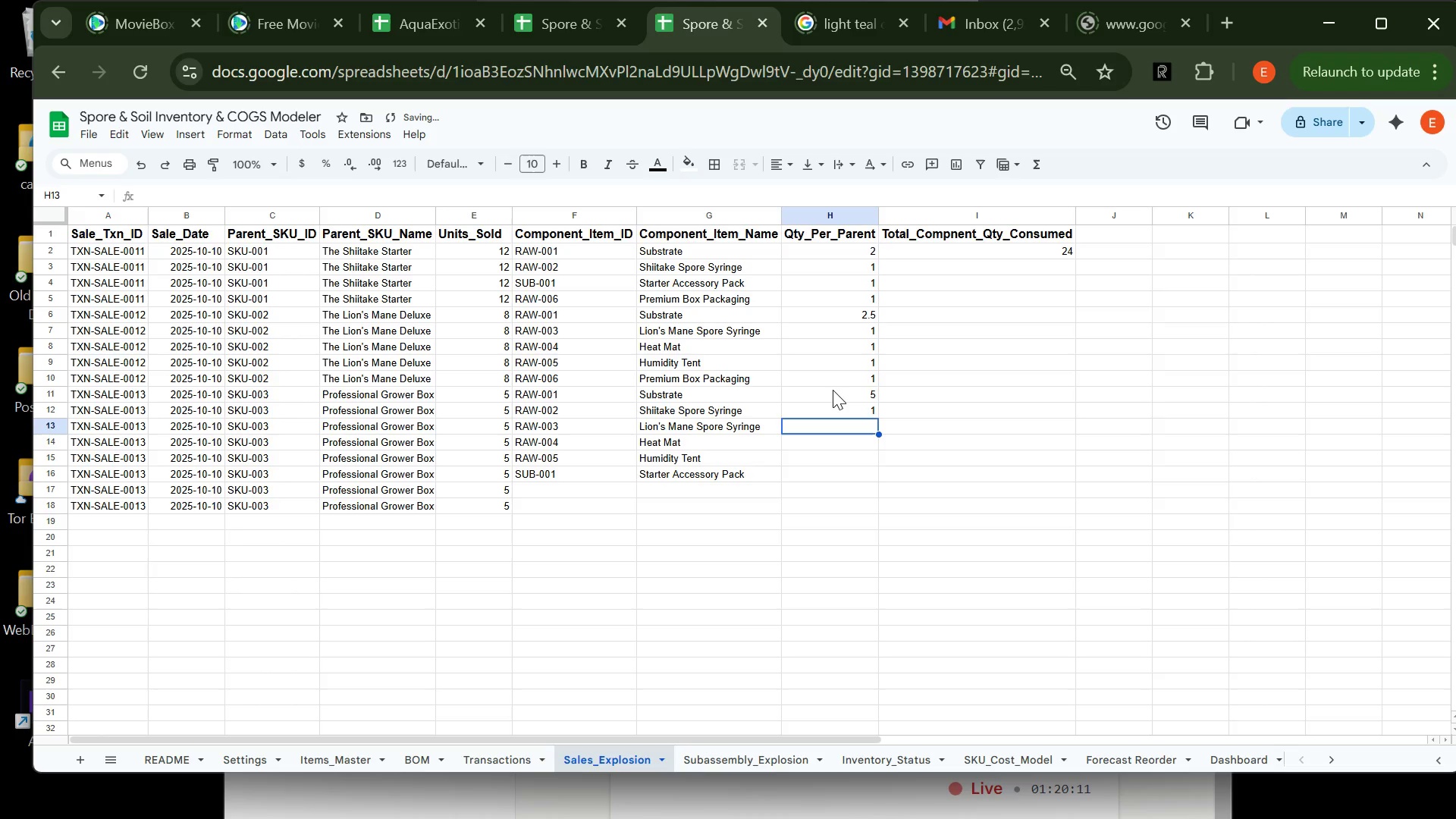 
key(1)
 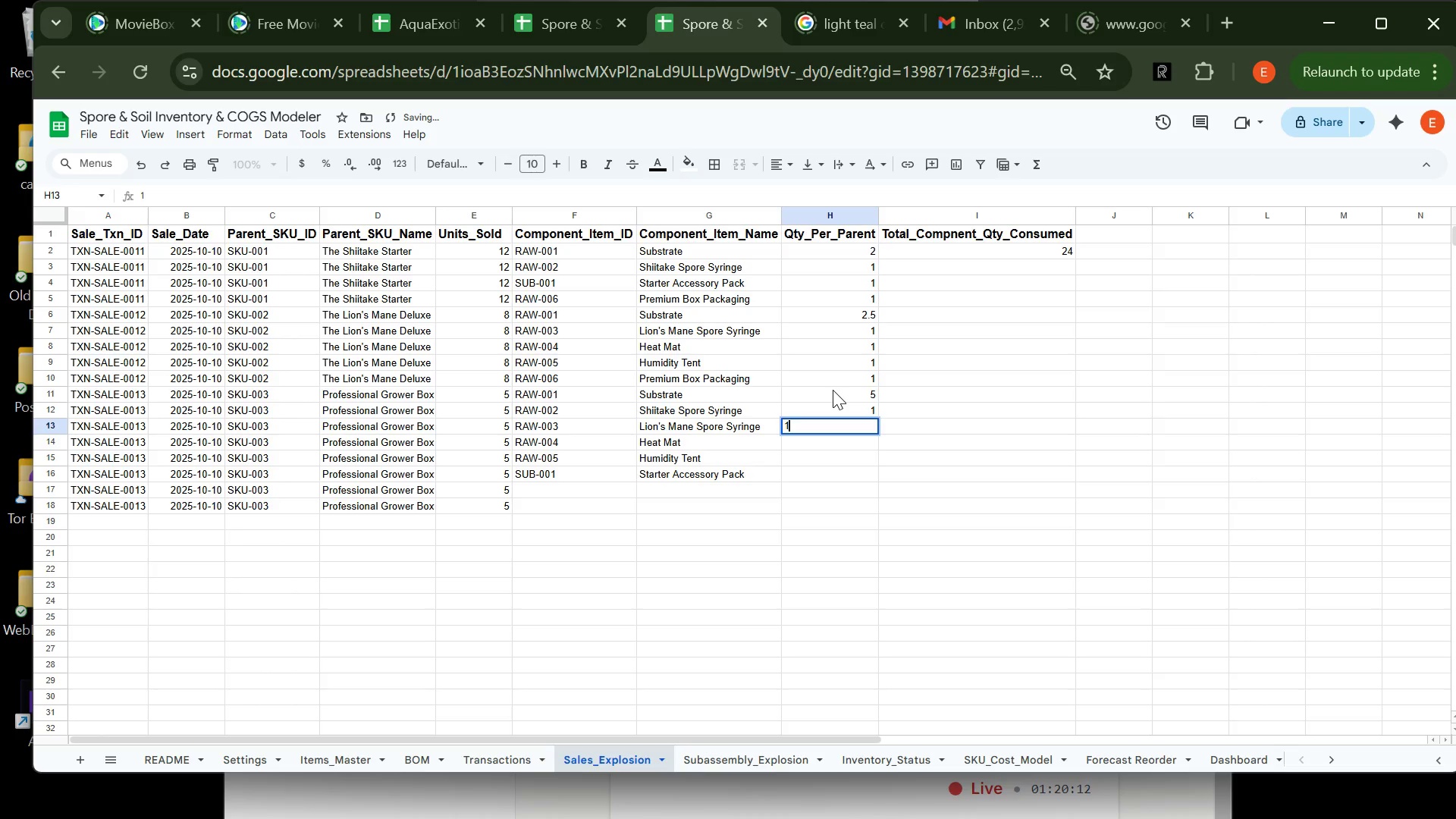 
key(Enter)
 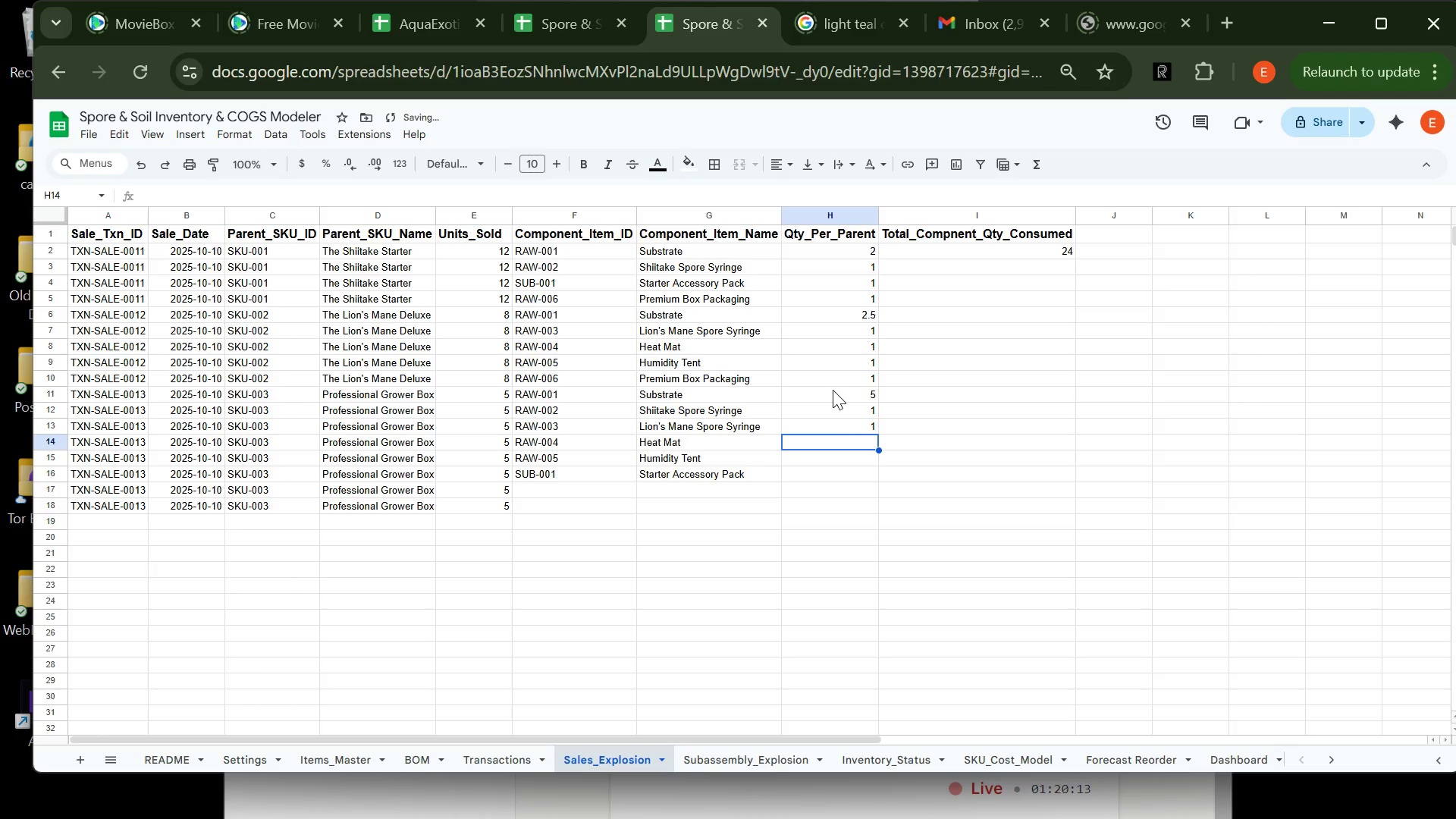 
key(2)
 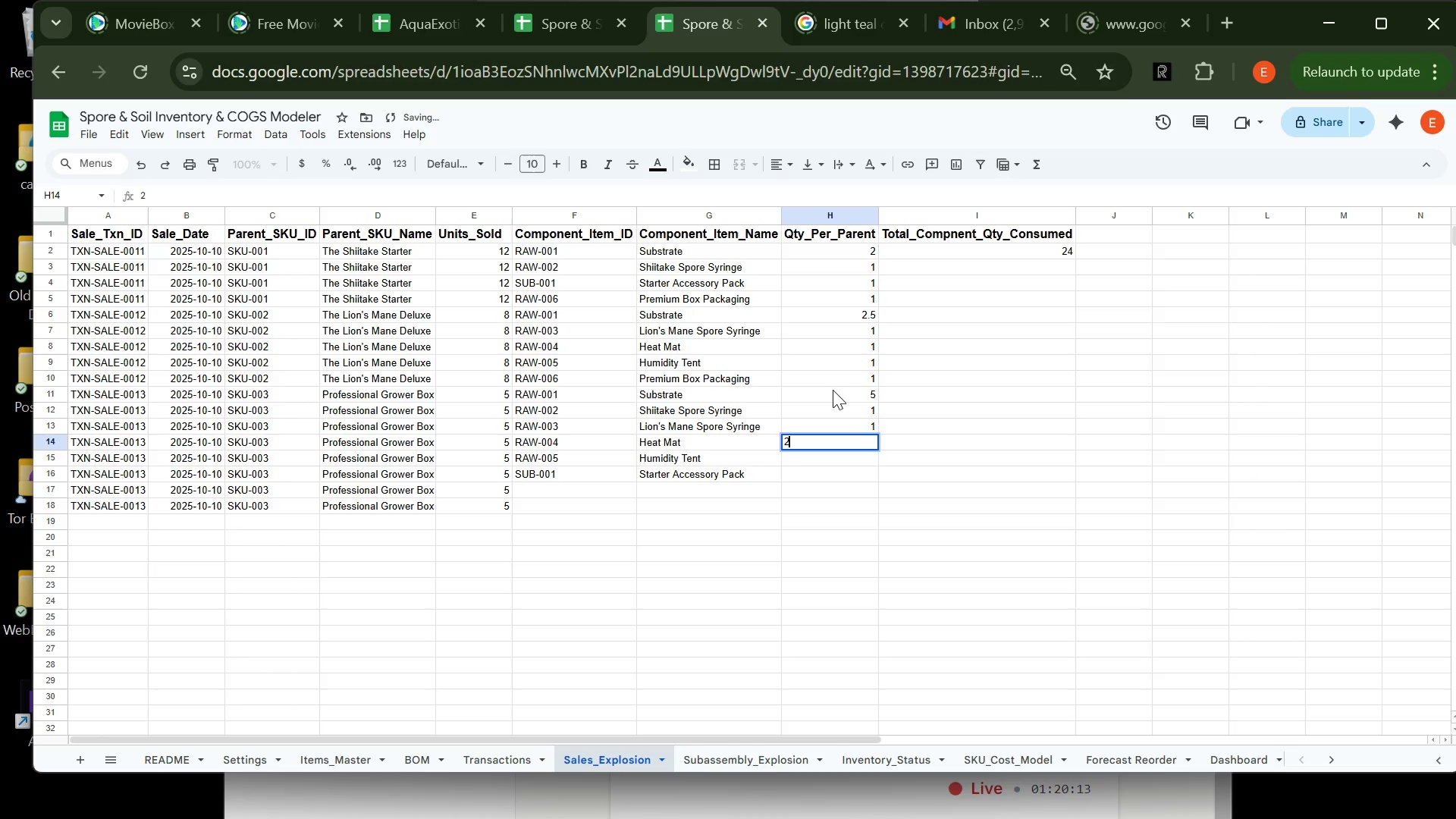 
key(Enter)
 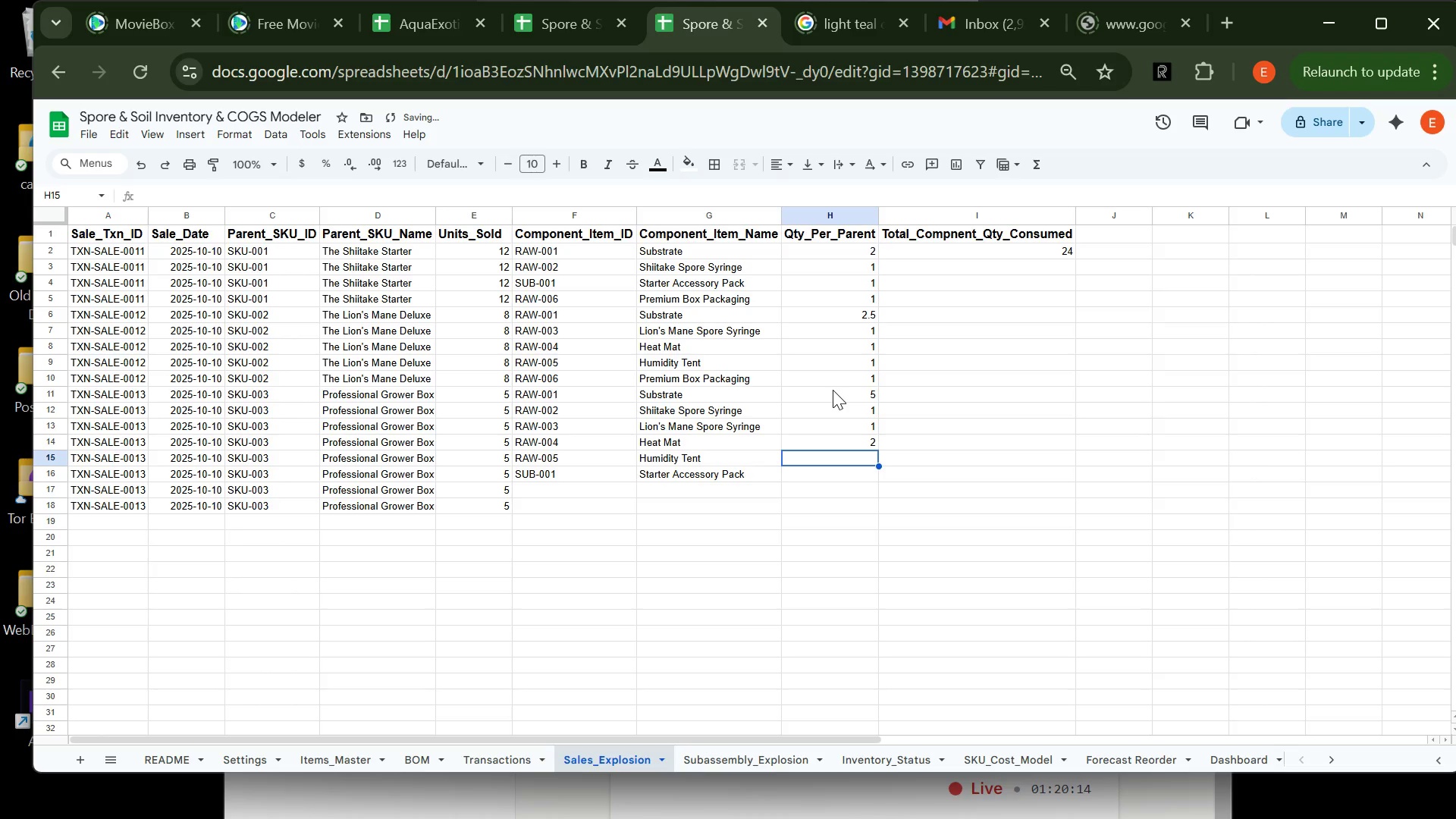 
key(2)
 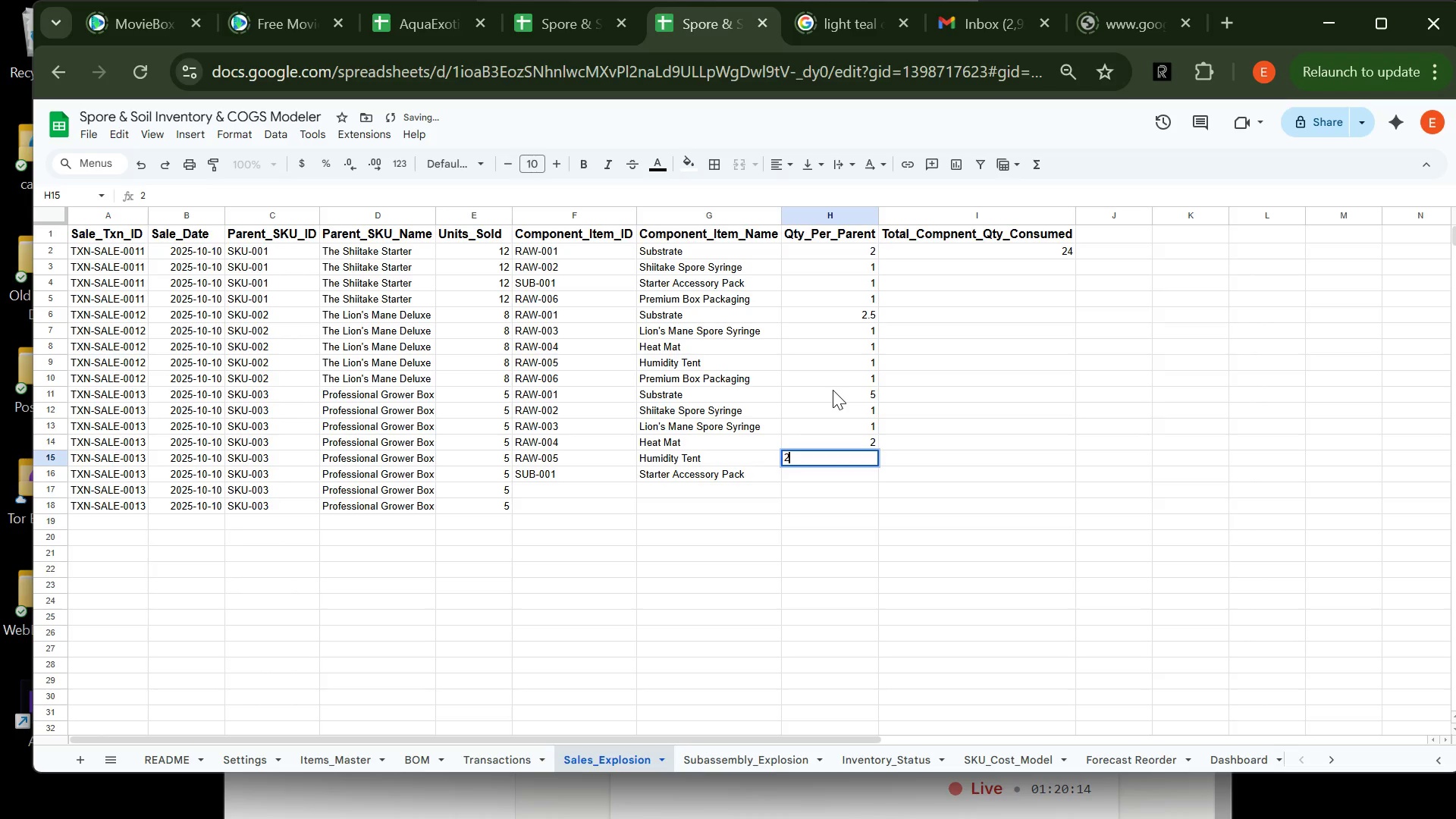 
key(Enter)
 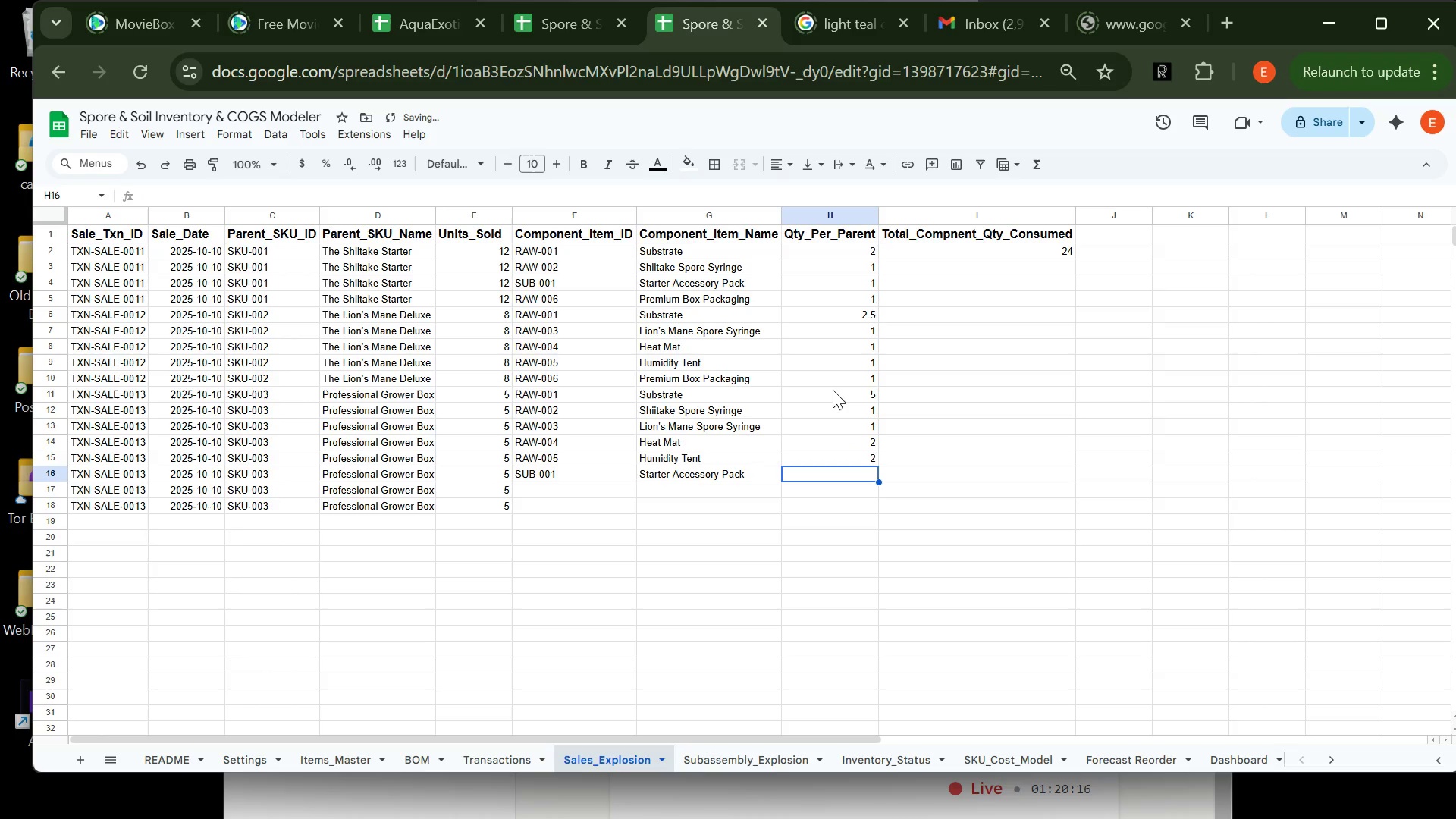 
key(2)
 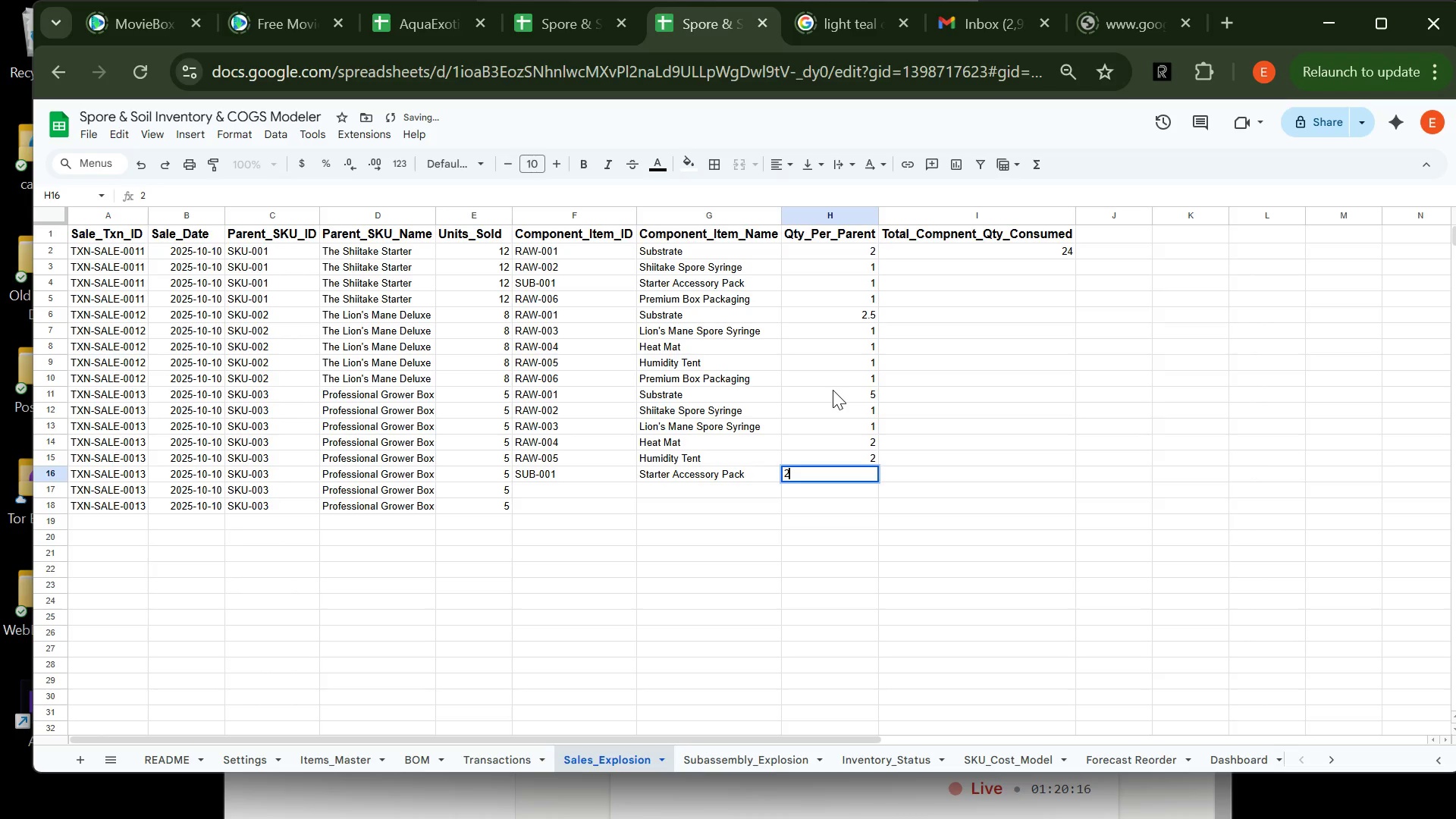 
key(Enter)
 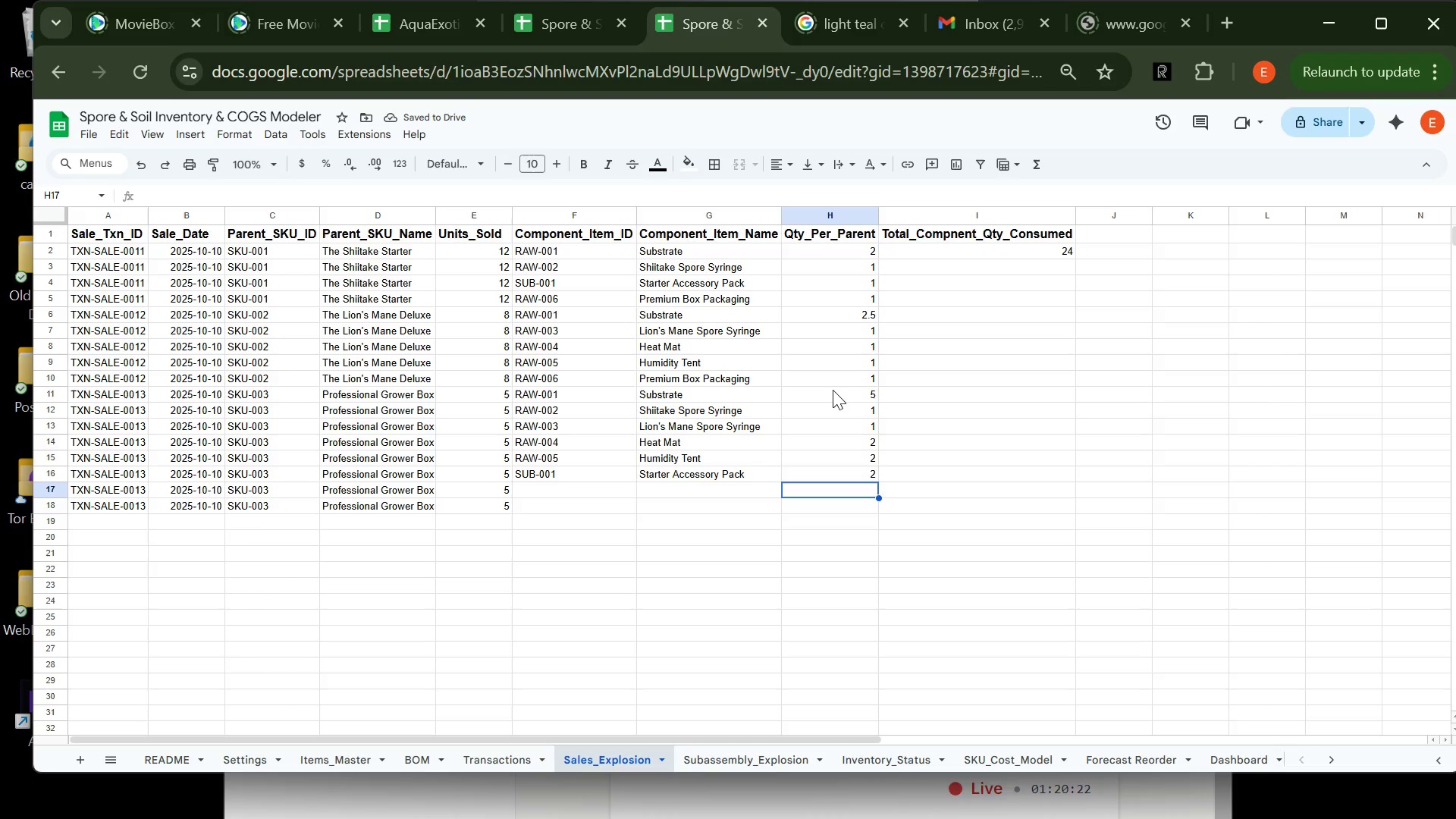 
wait(10.12)
 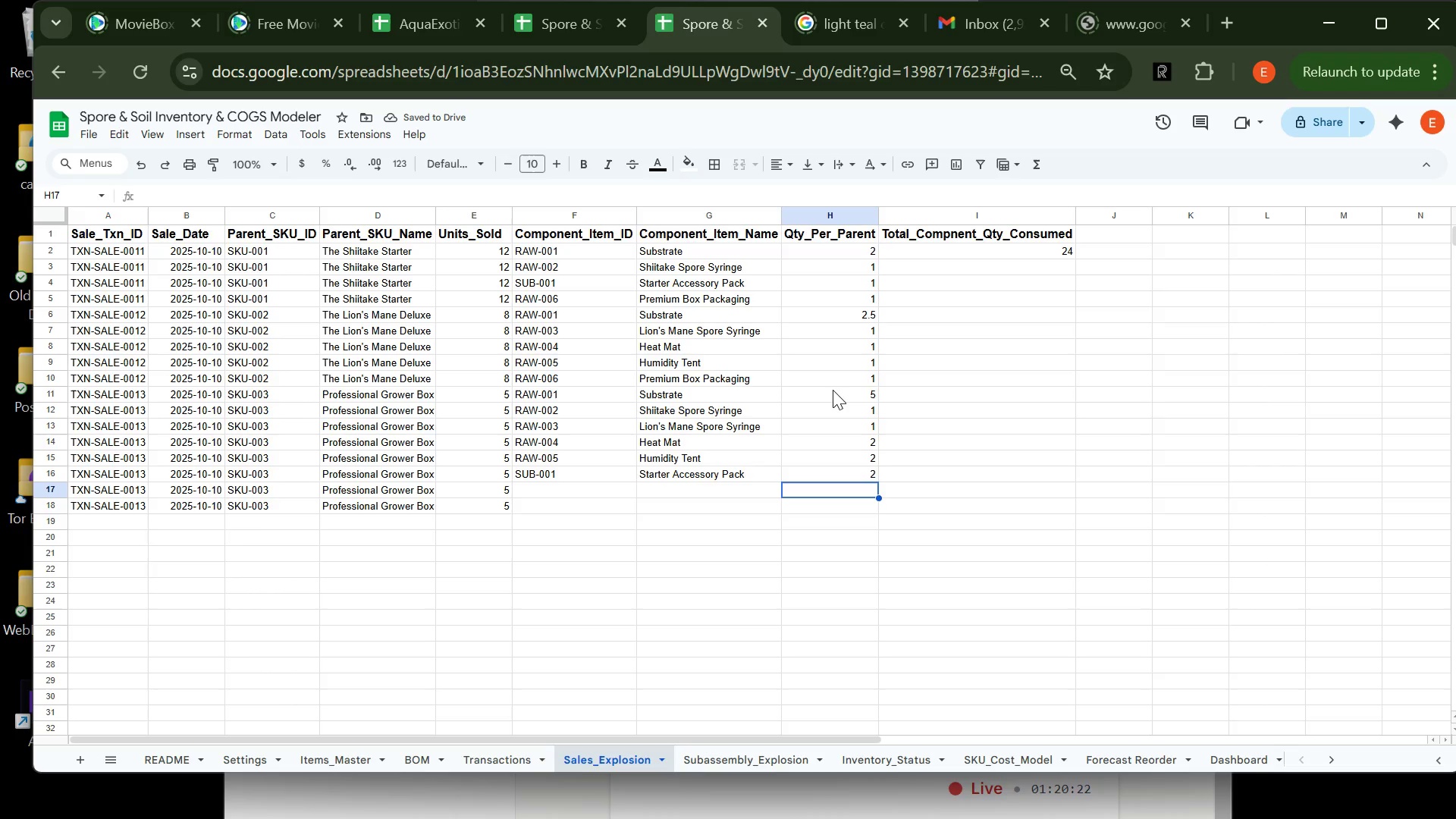 
key(ArrowLeft)
 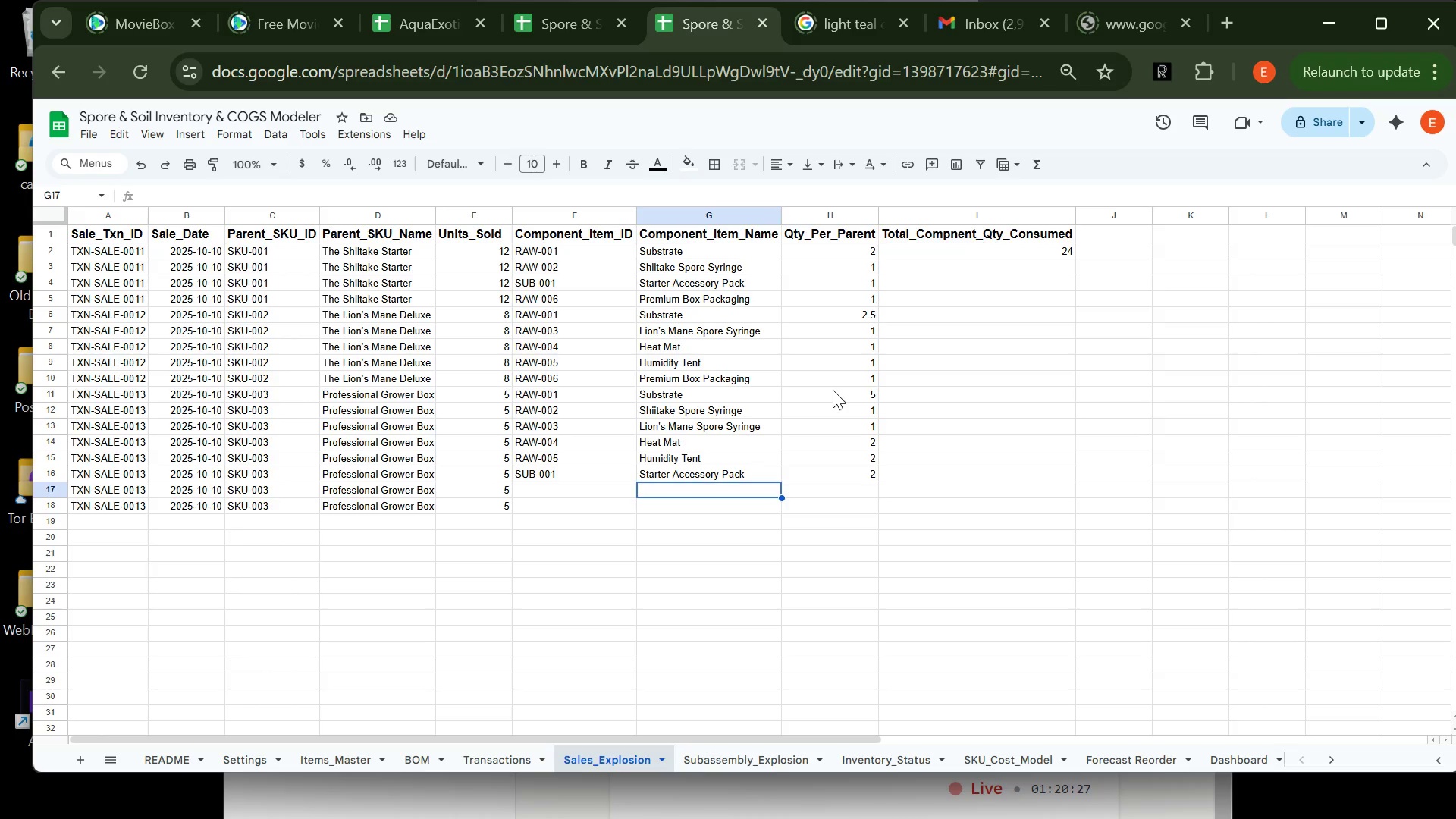 
key(ArrowLeft)
 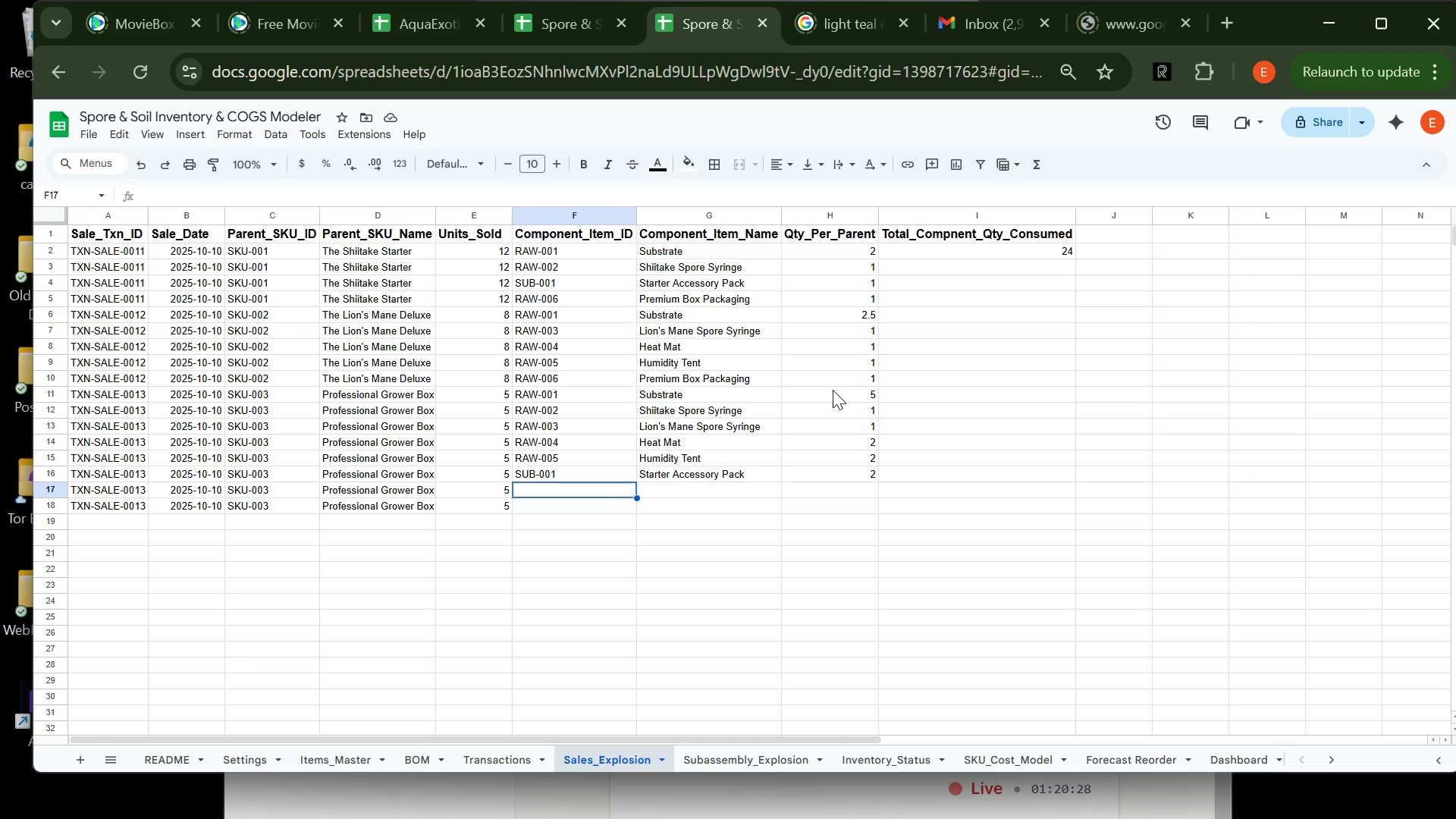 
type(RAW-00)
 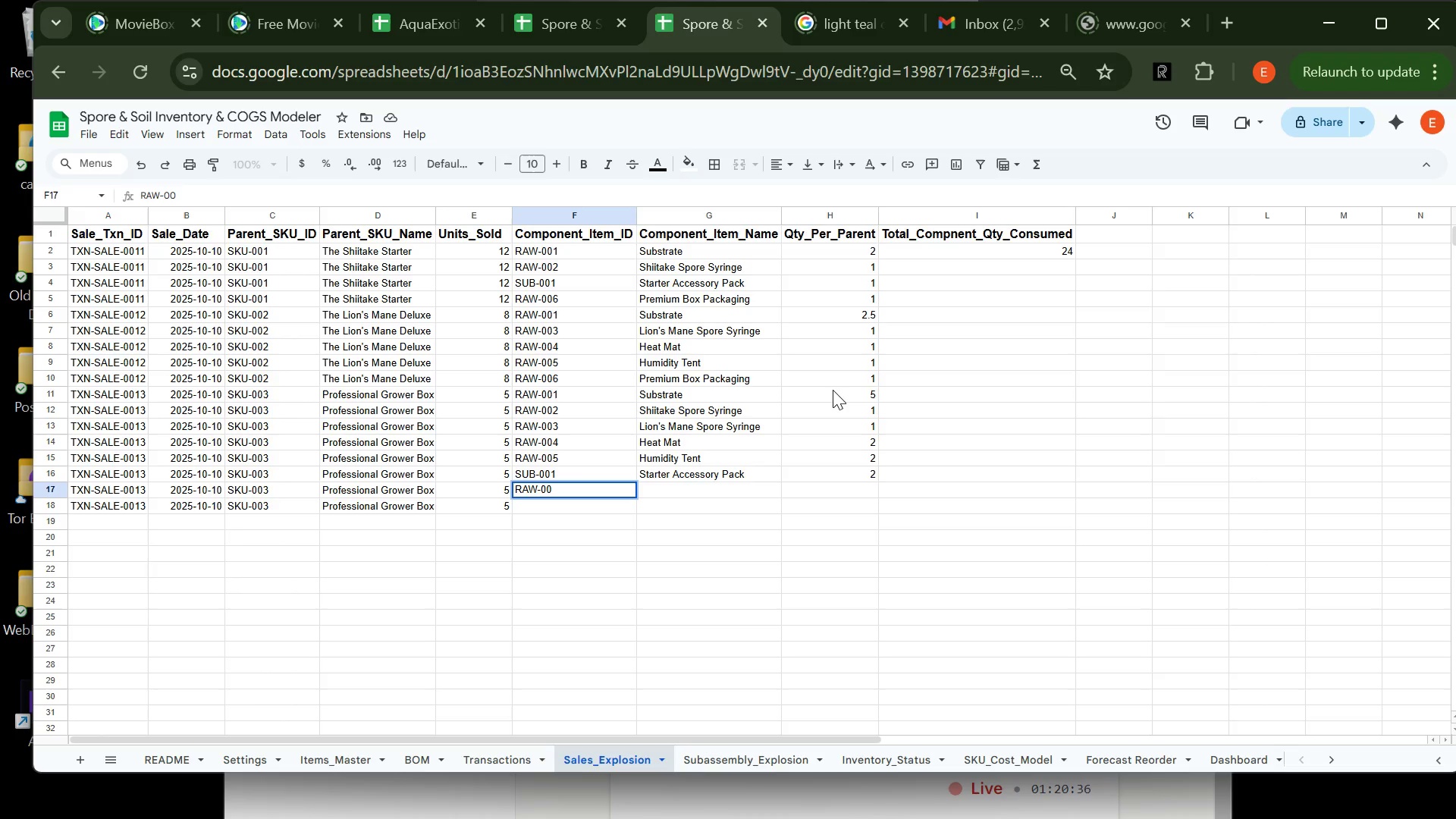 
wait(6.55)
 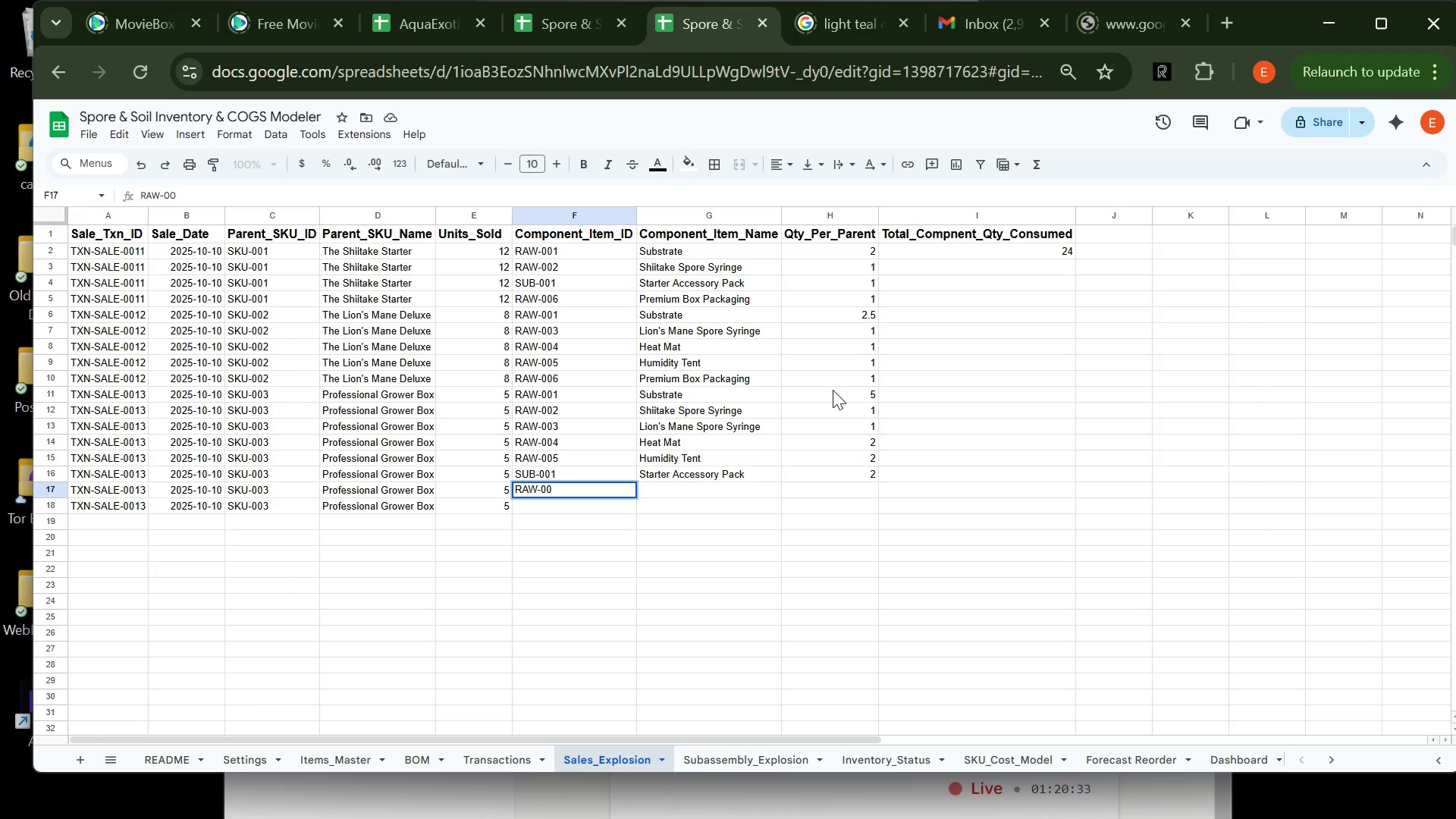 
key(6)
 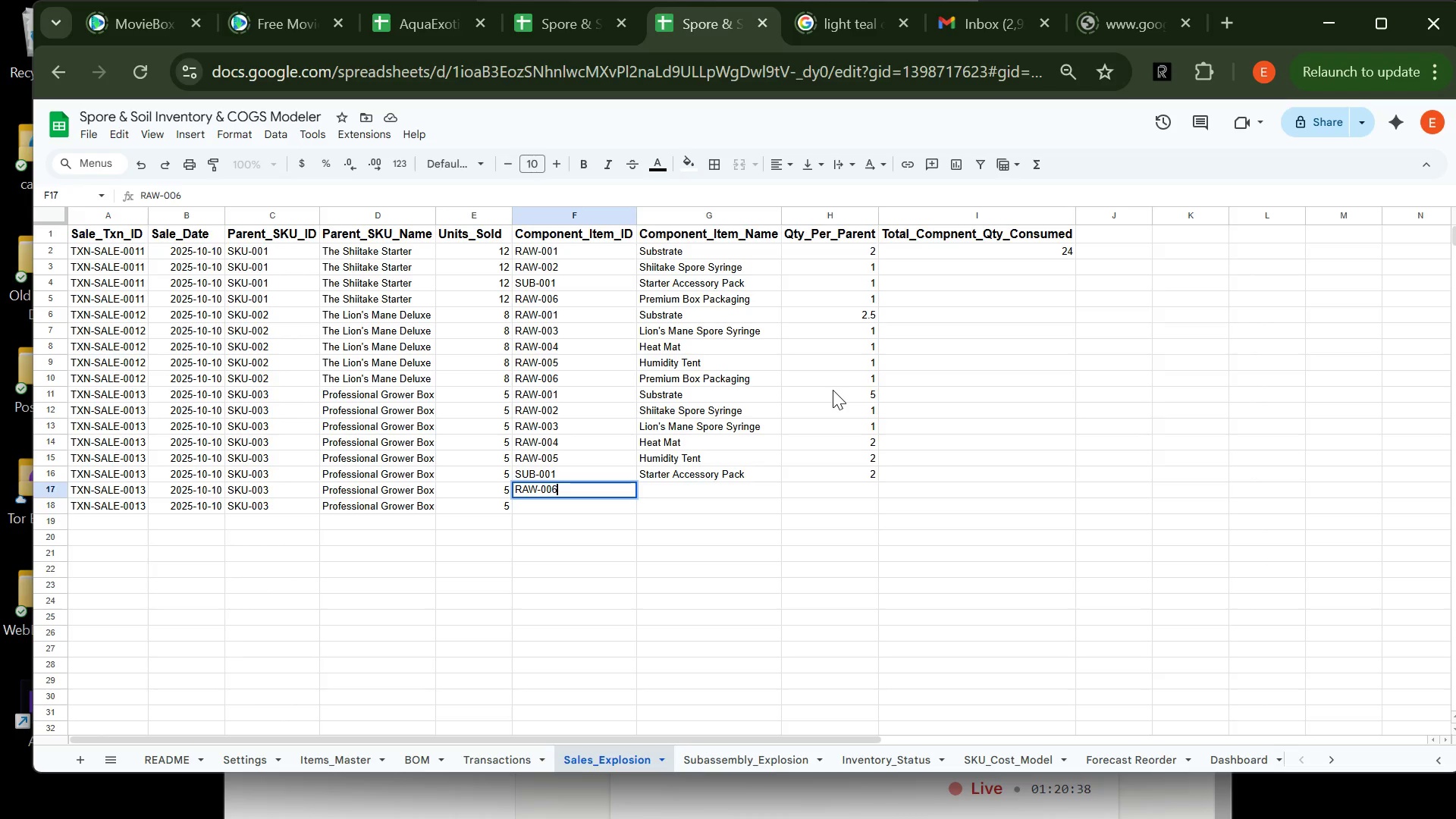 
key(Enter)
 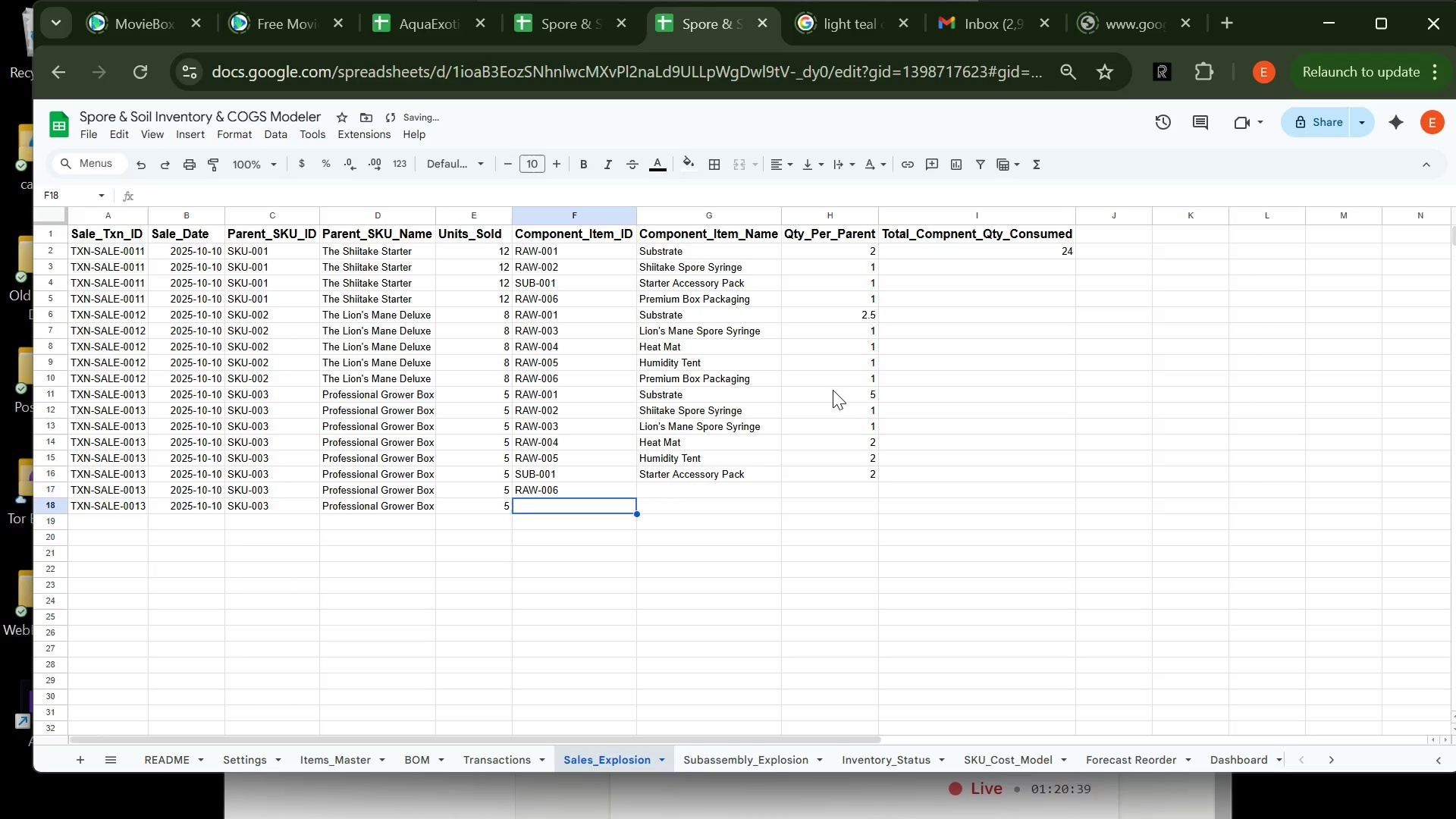 
type(RAW_)
key(Backspace)
type(-009)
key(Tab)
 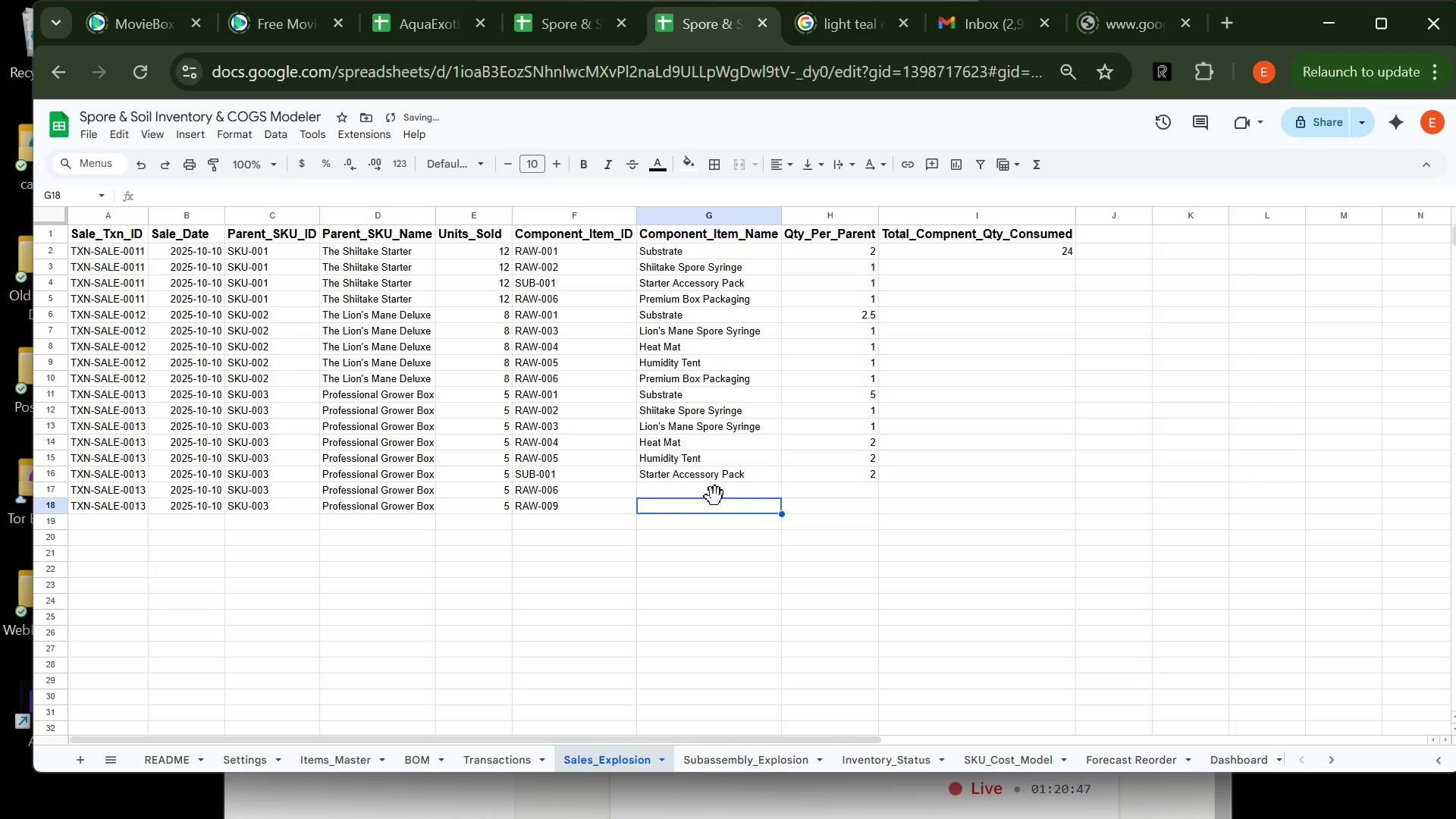 
left_click([711, 491])
 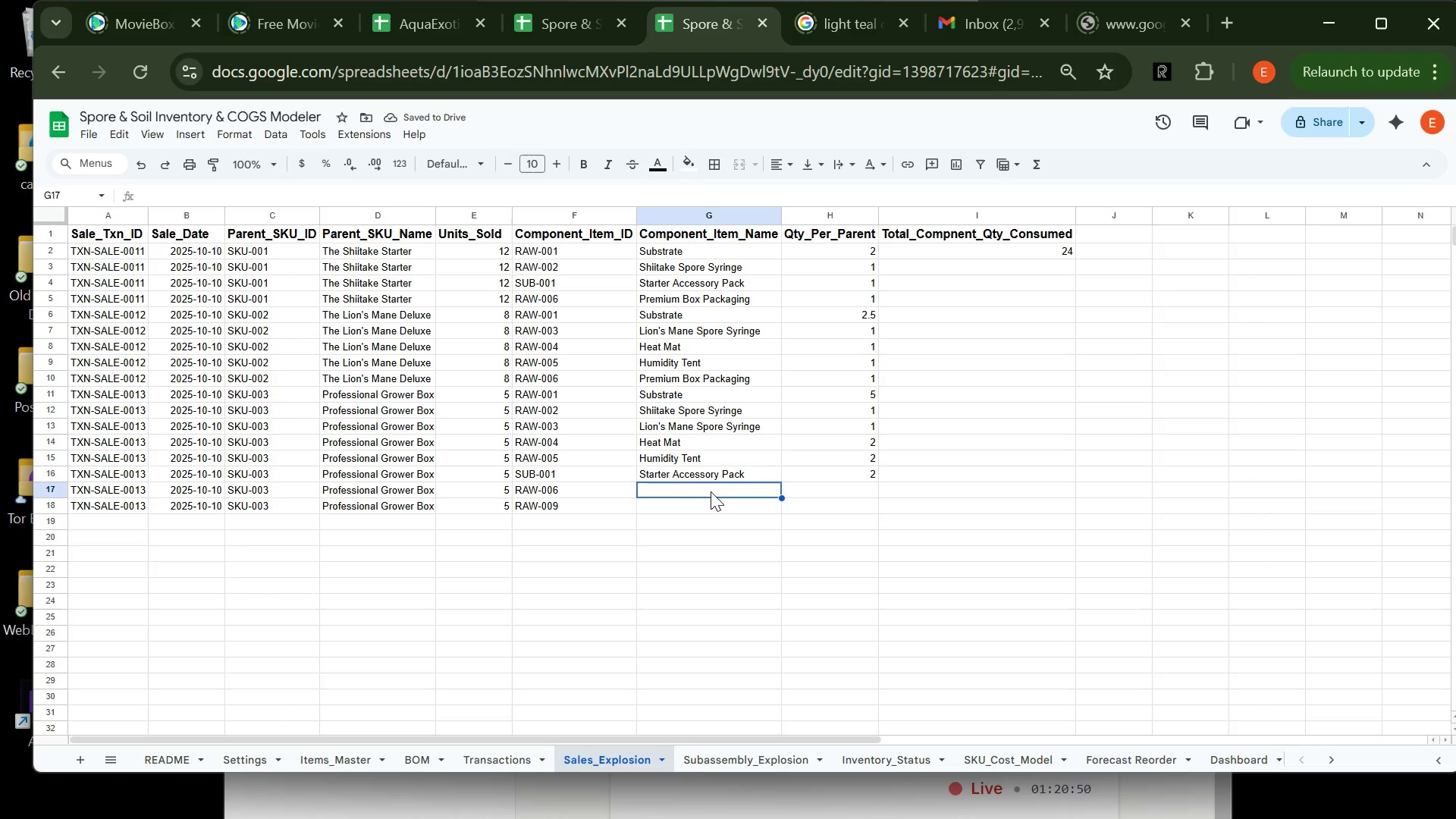 
type(Pr)
 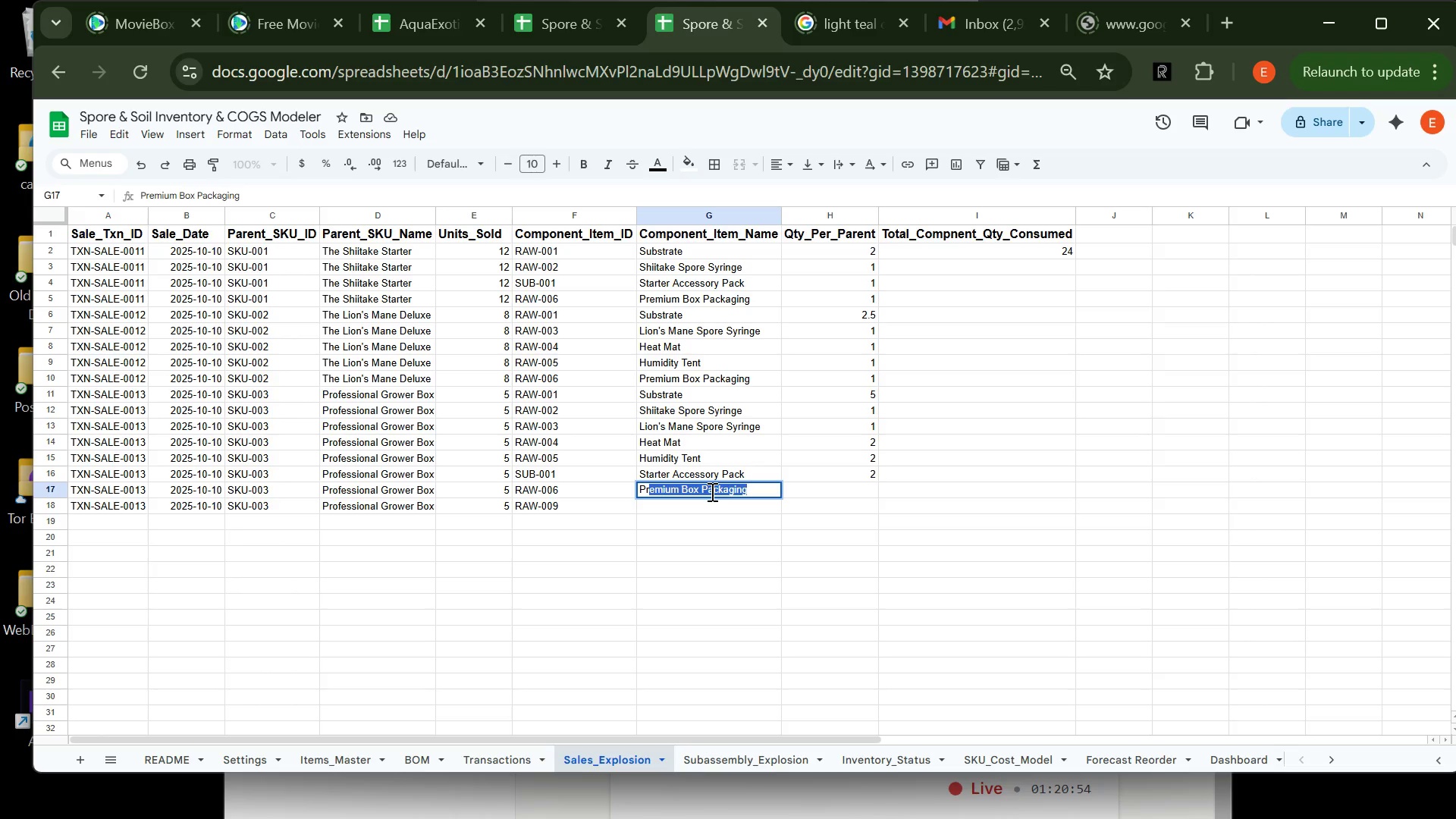 
key(Enter)
 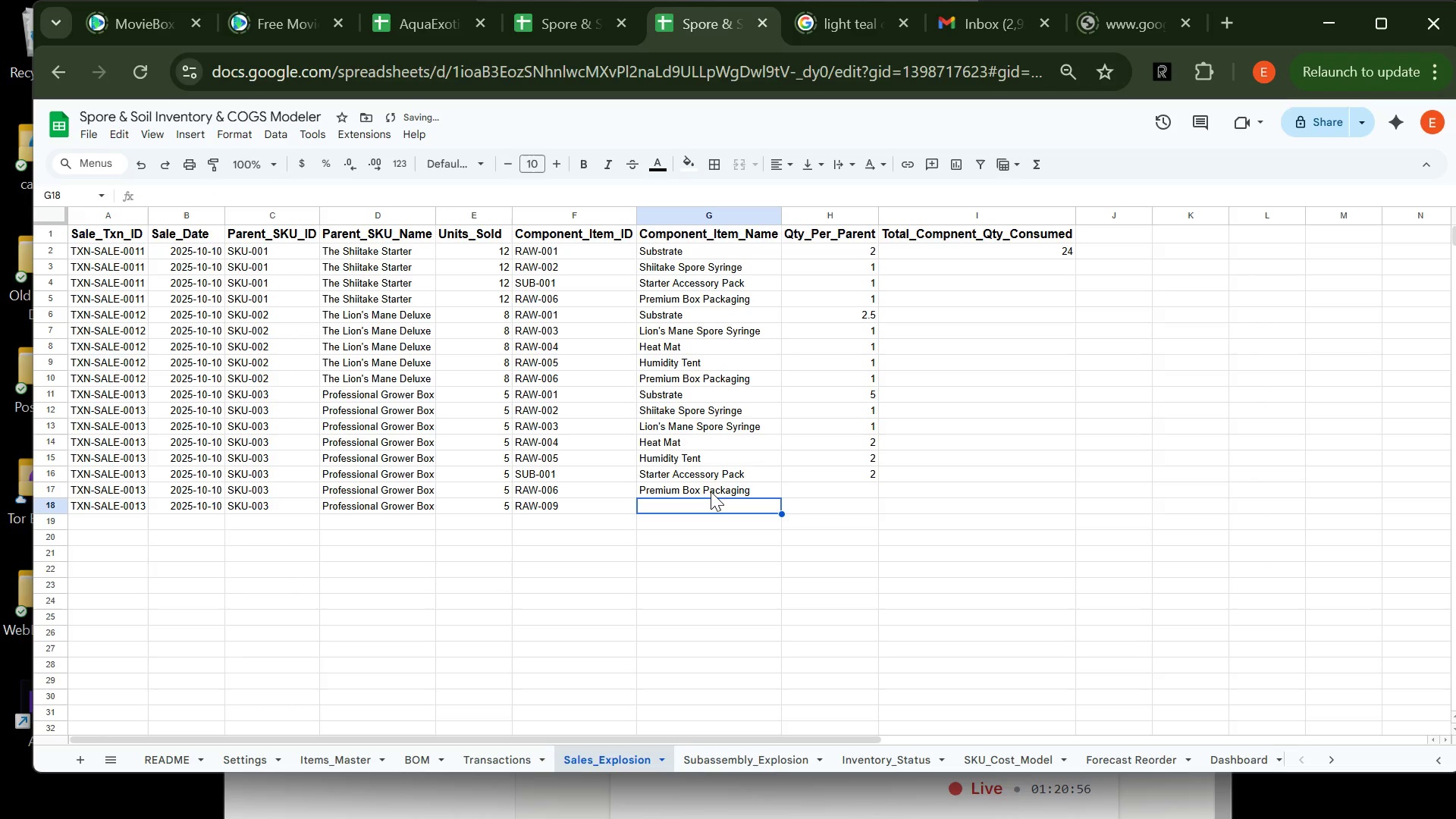 
key(Shift+T)
 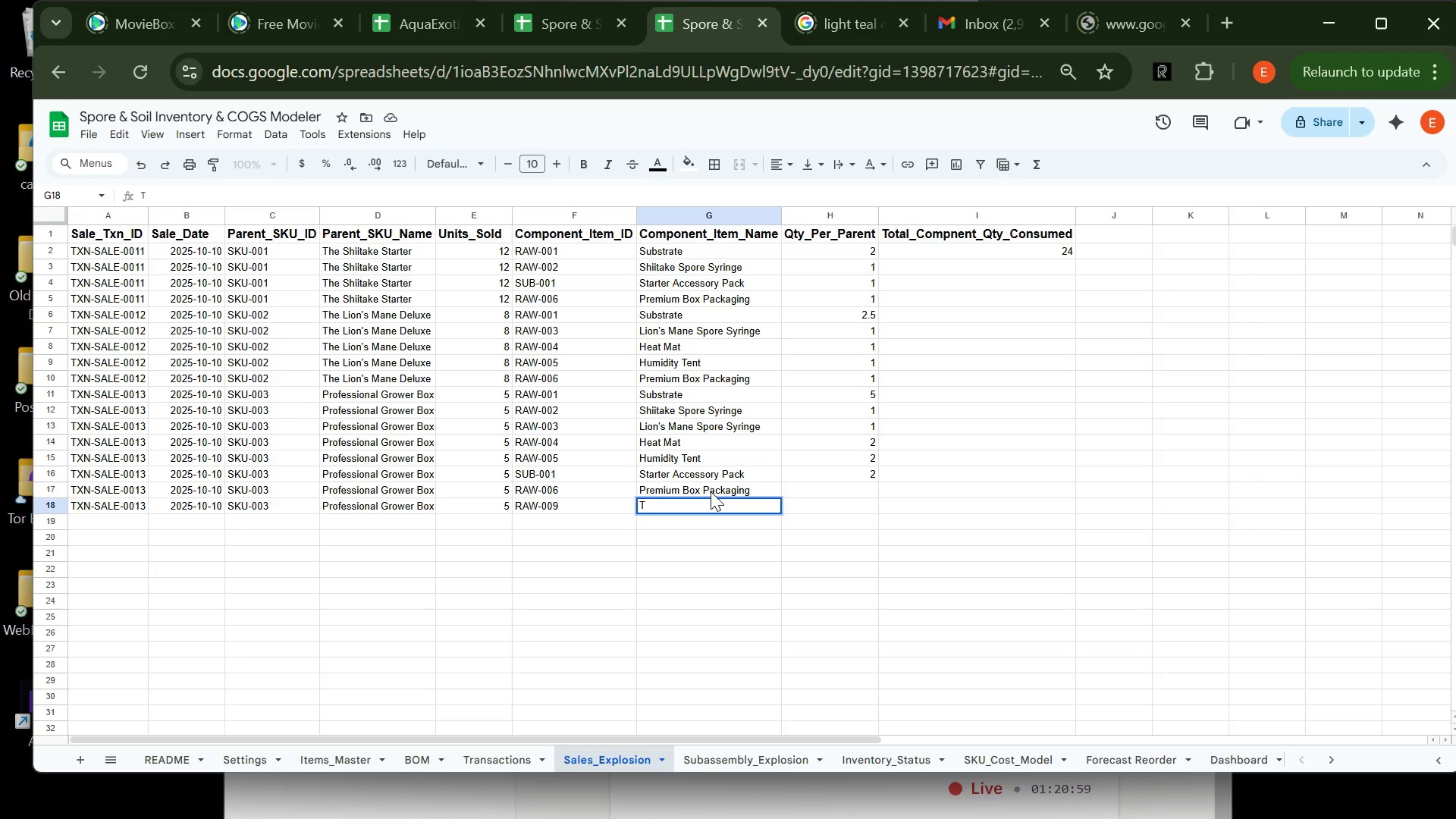 
type(hermometer Strip)
 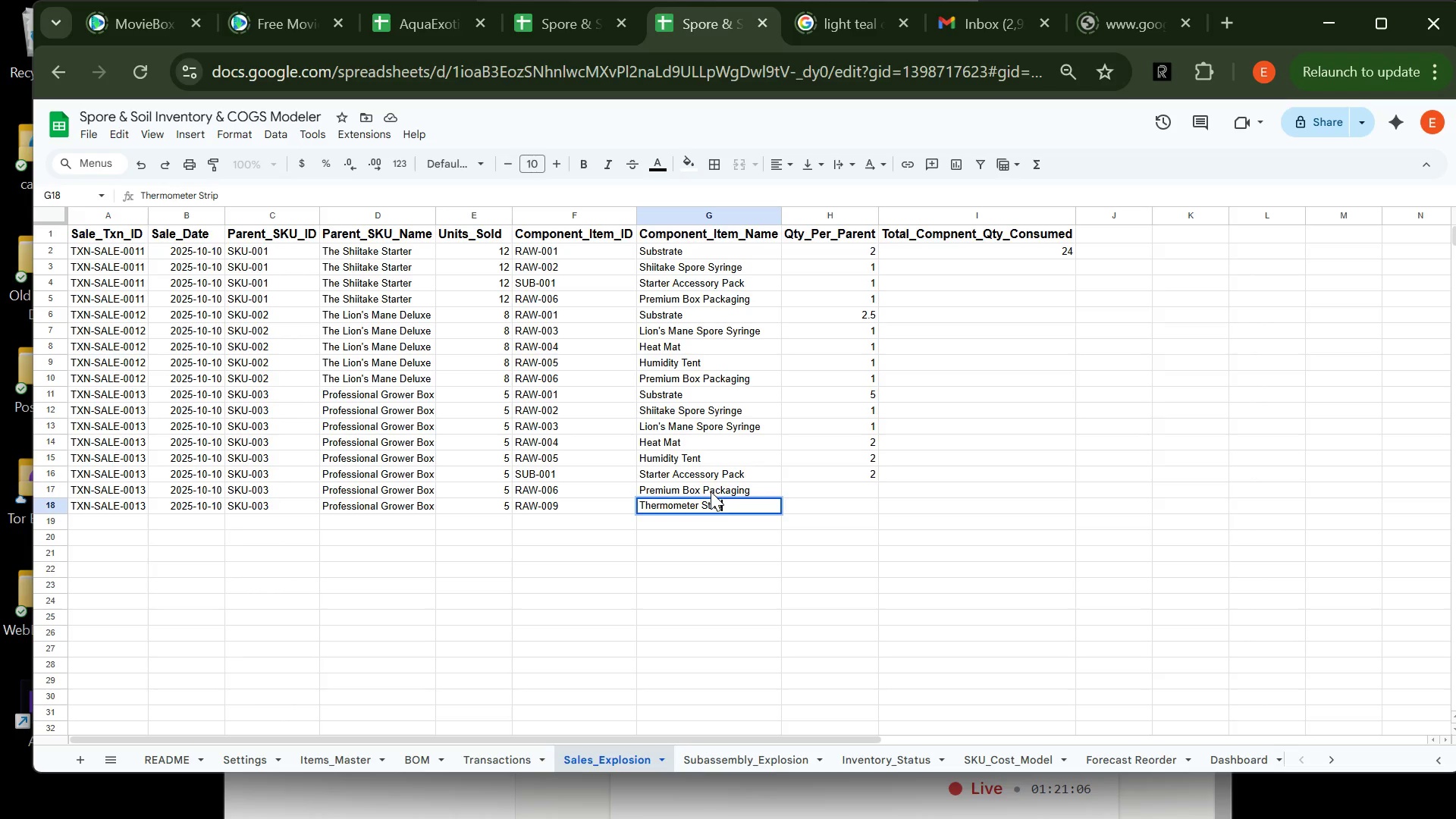 
left_click([814, 489])
 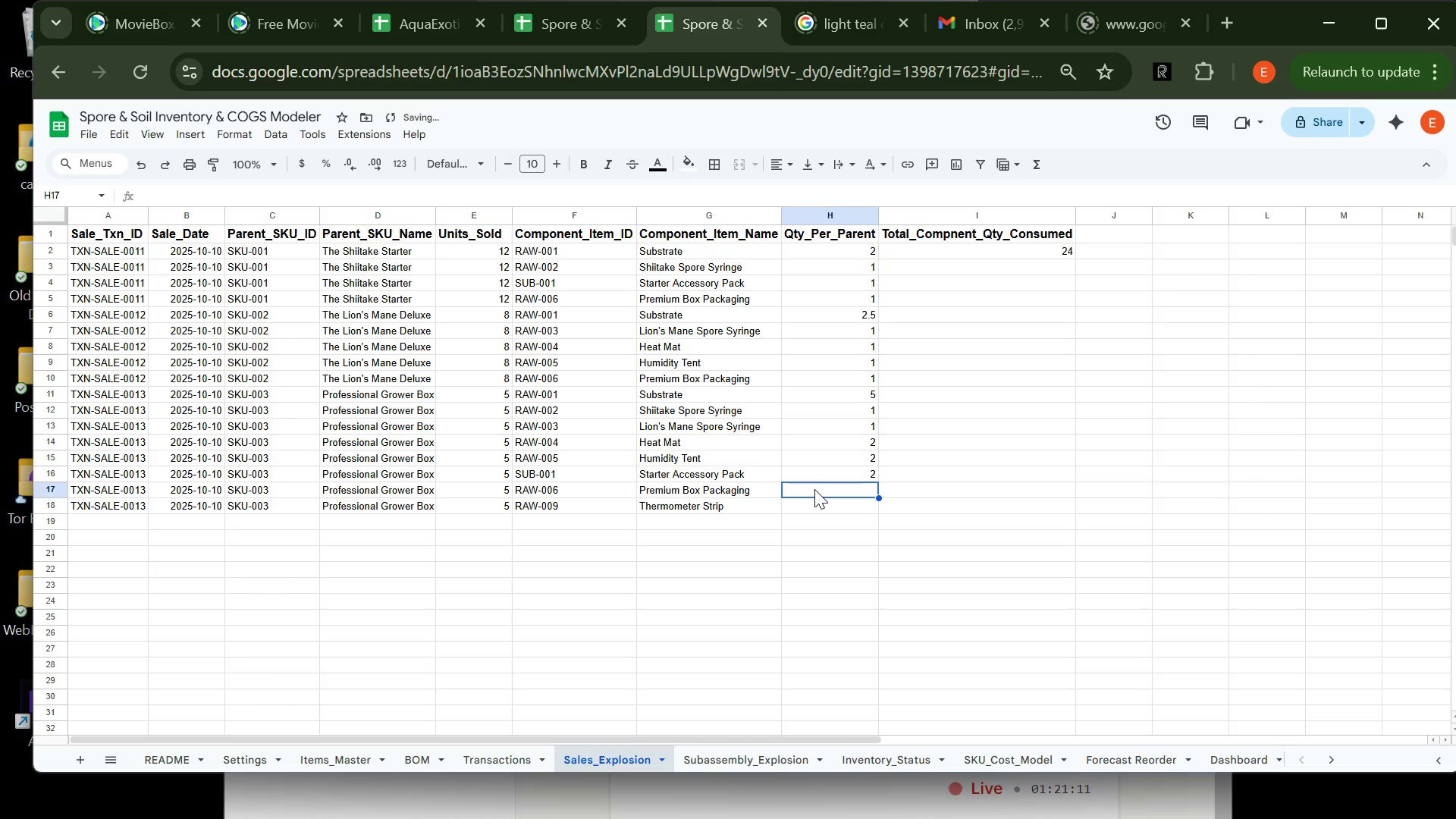 
key(1)
 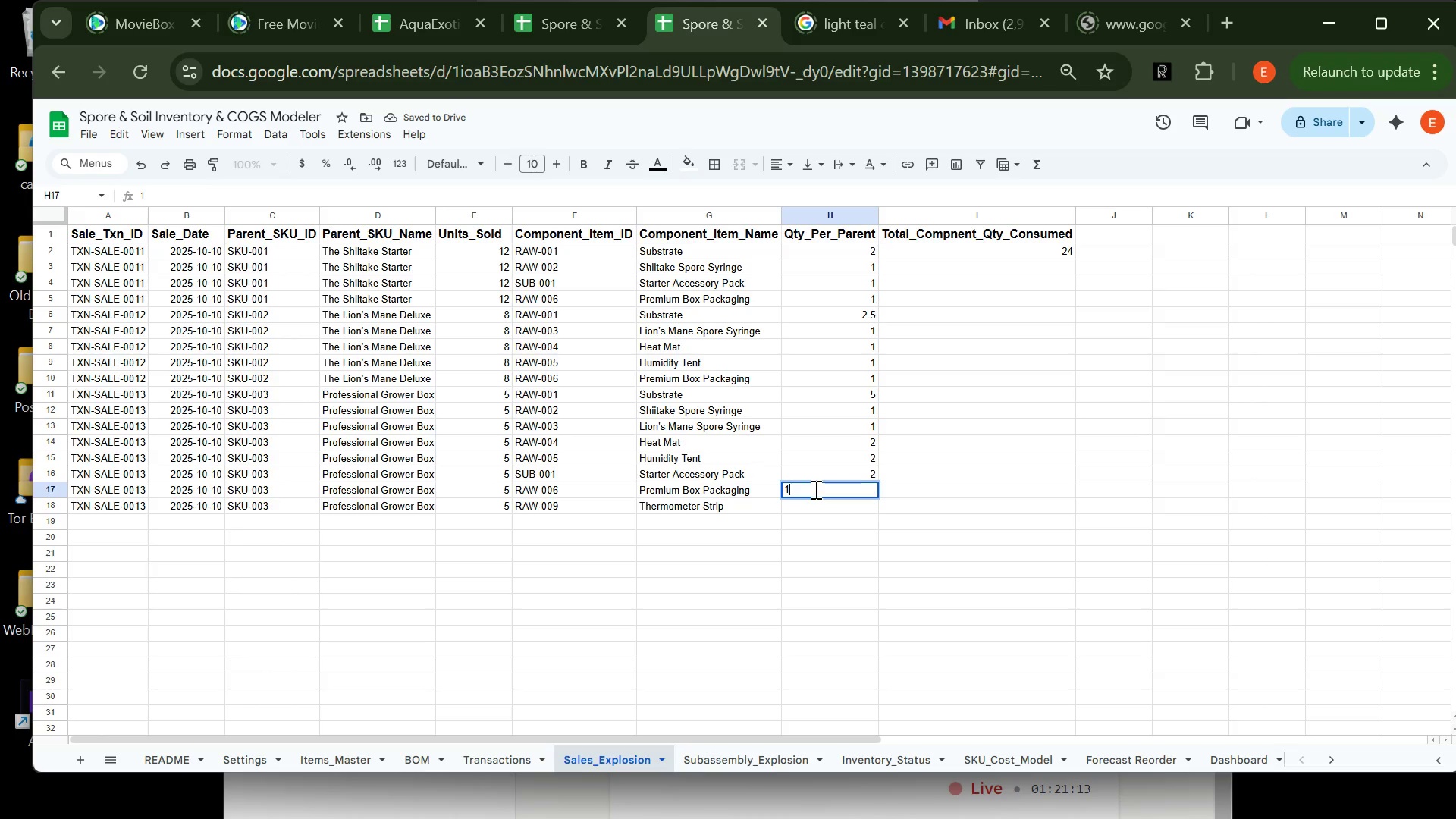 
key(Enter)
 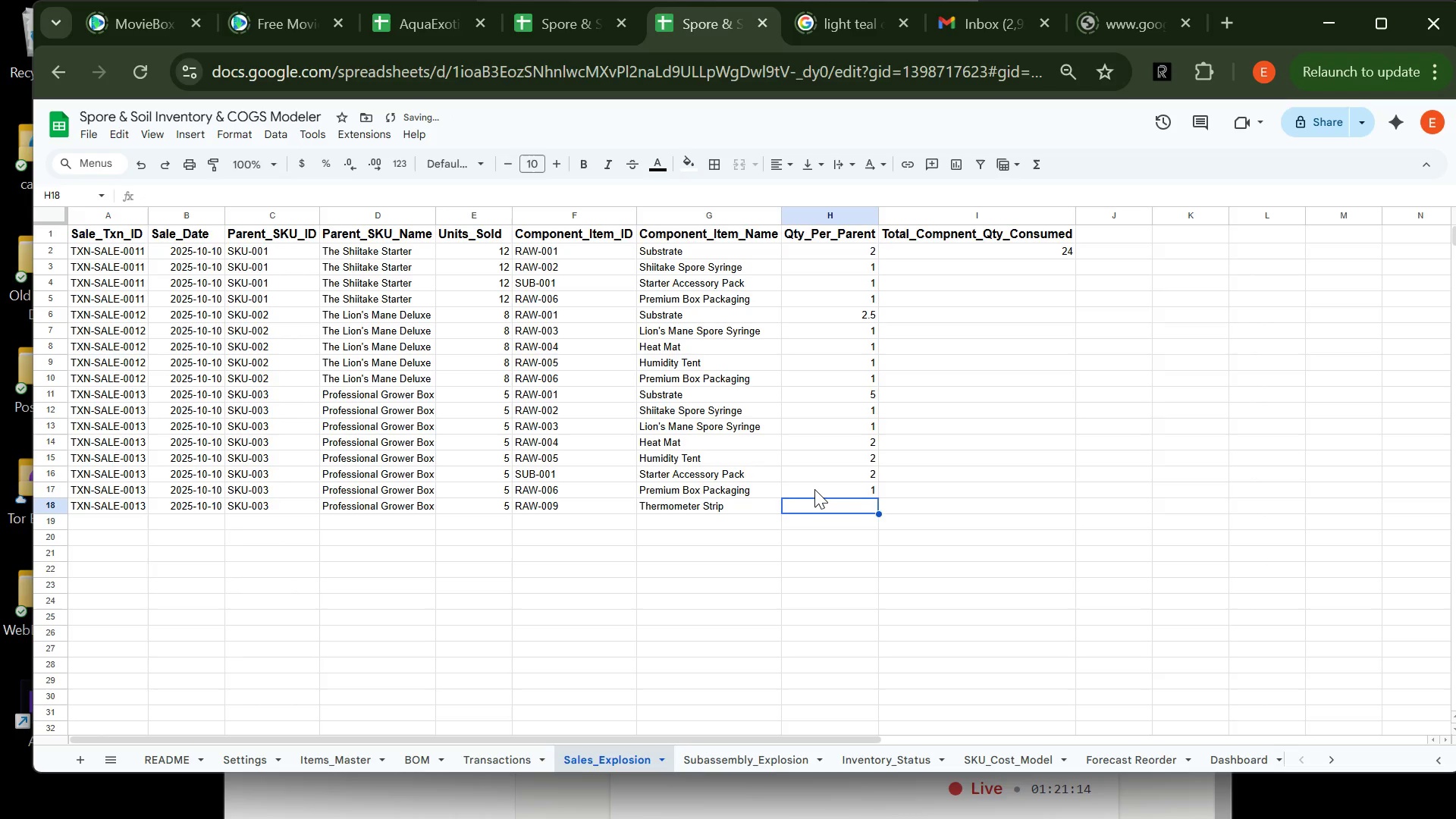 
key(1)
 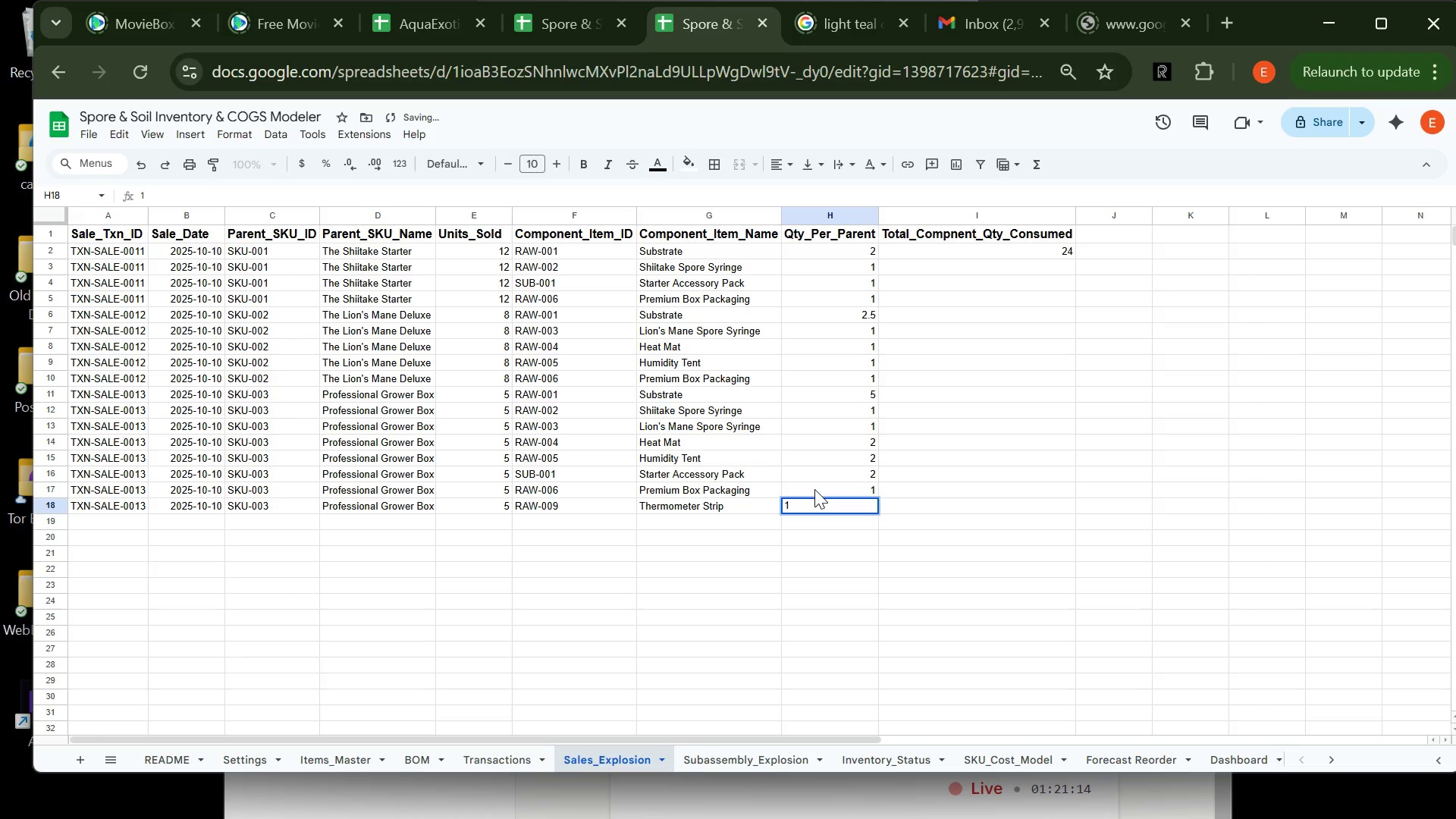 
key(Backspace)
 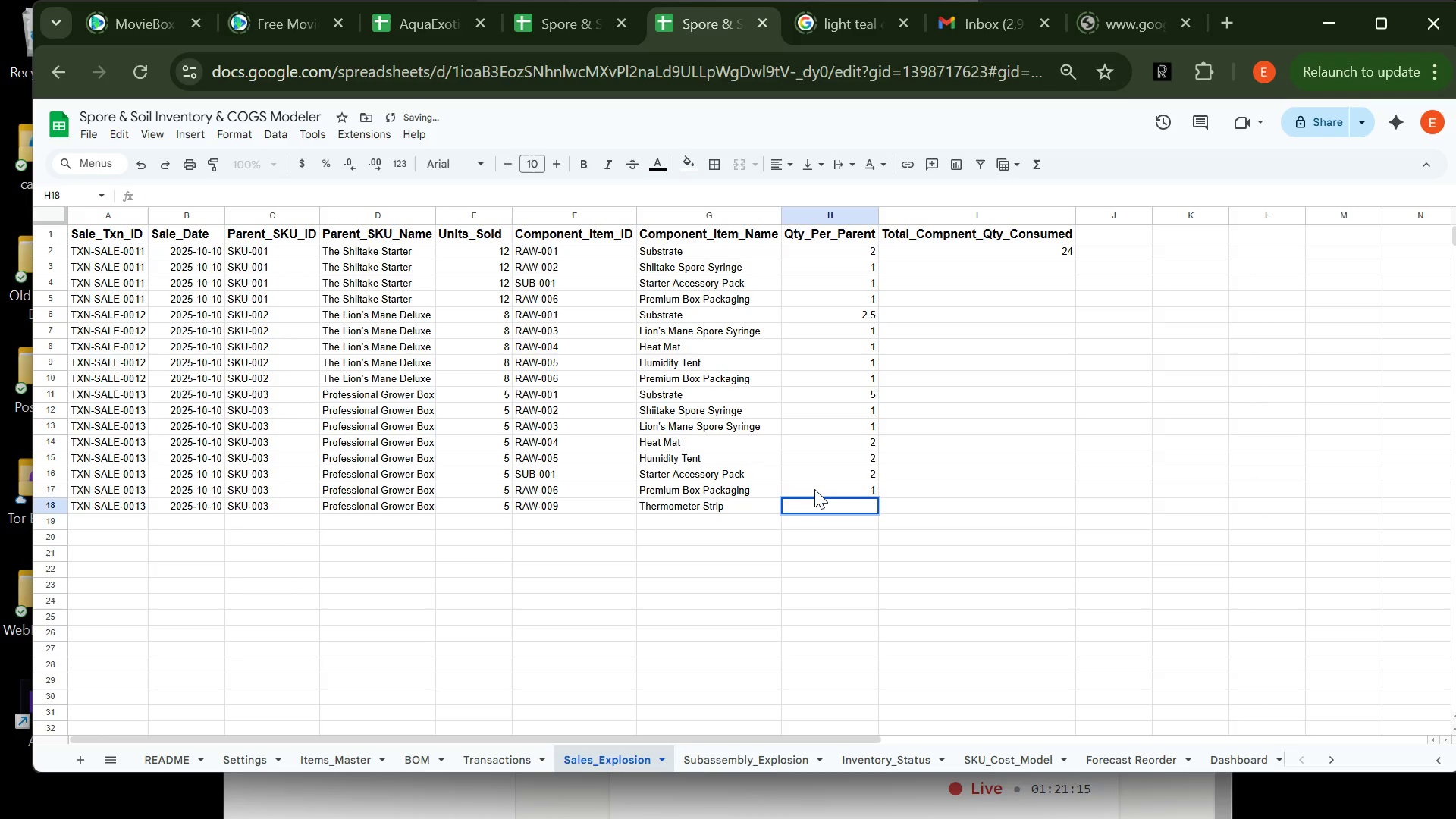 
key(2)
 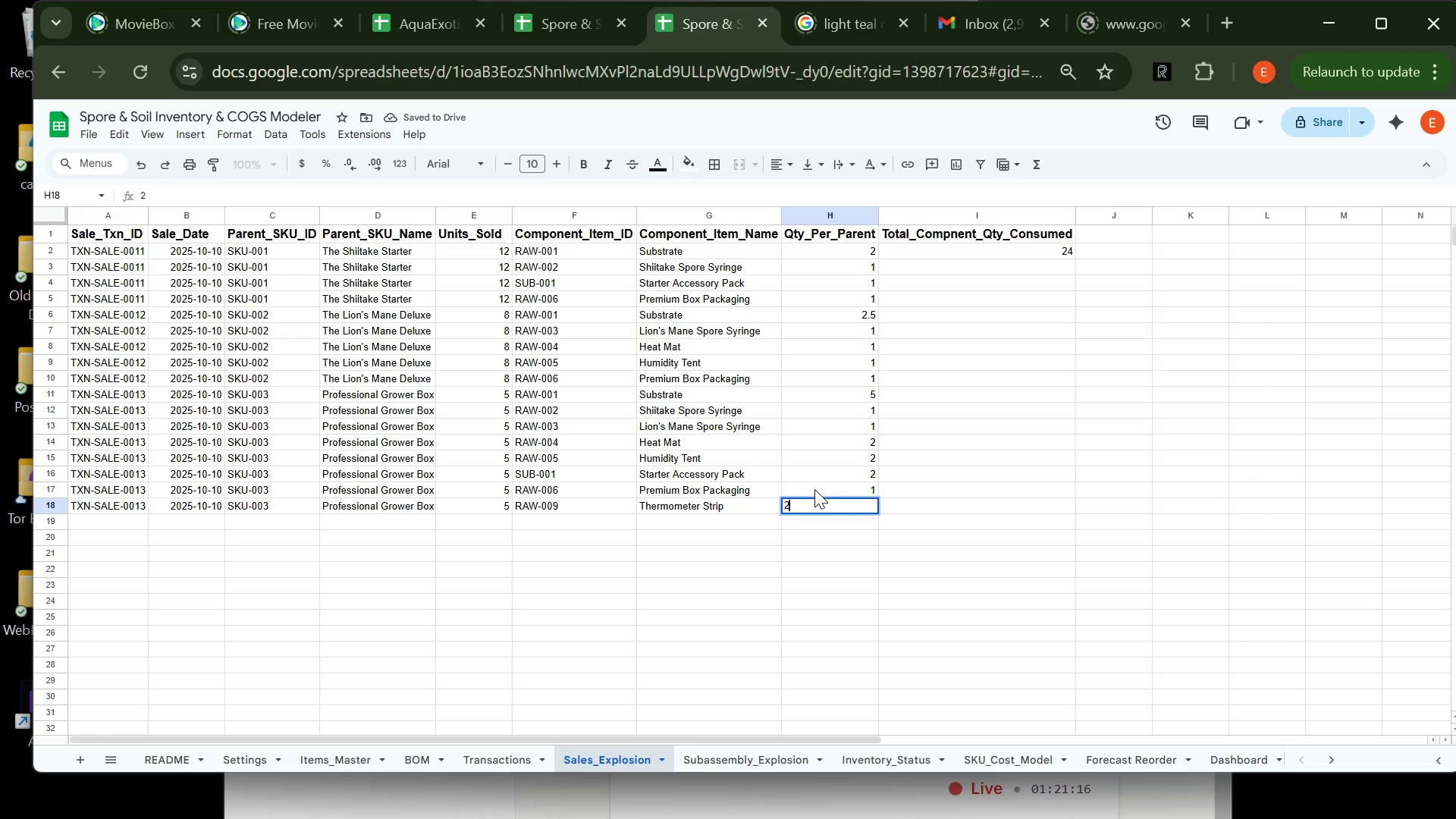 
key(Enter)